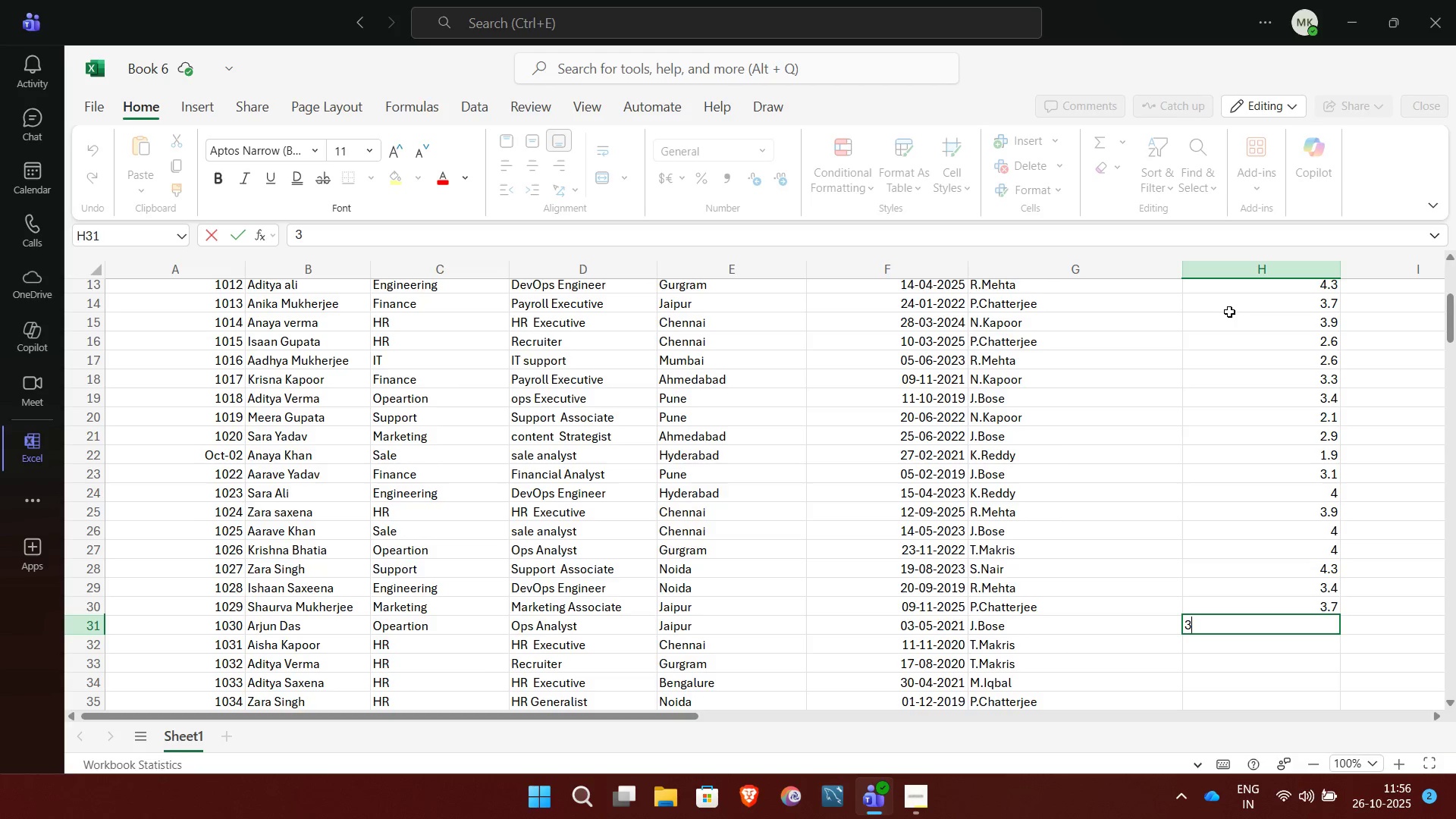 
key(Period)
 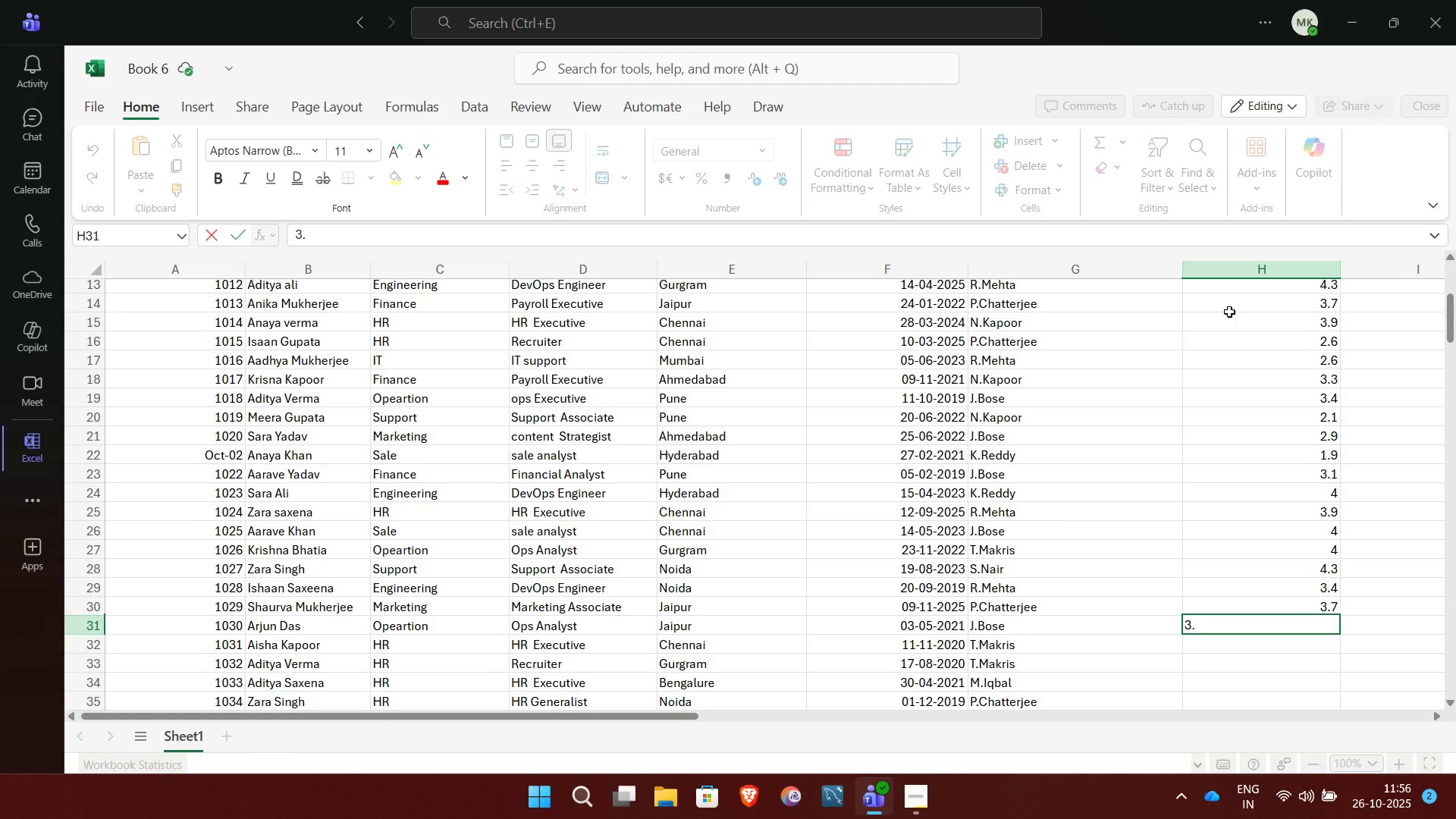 
key(1)
 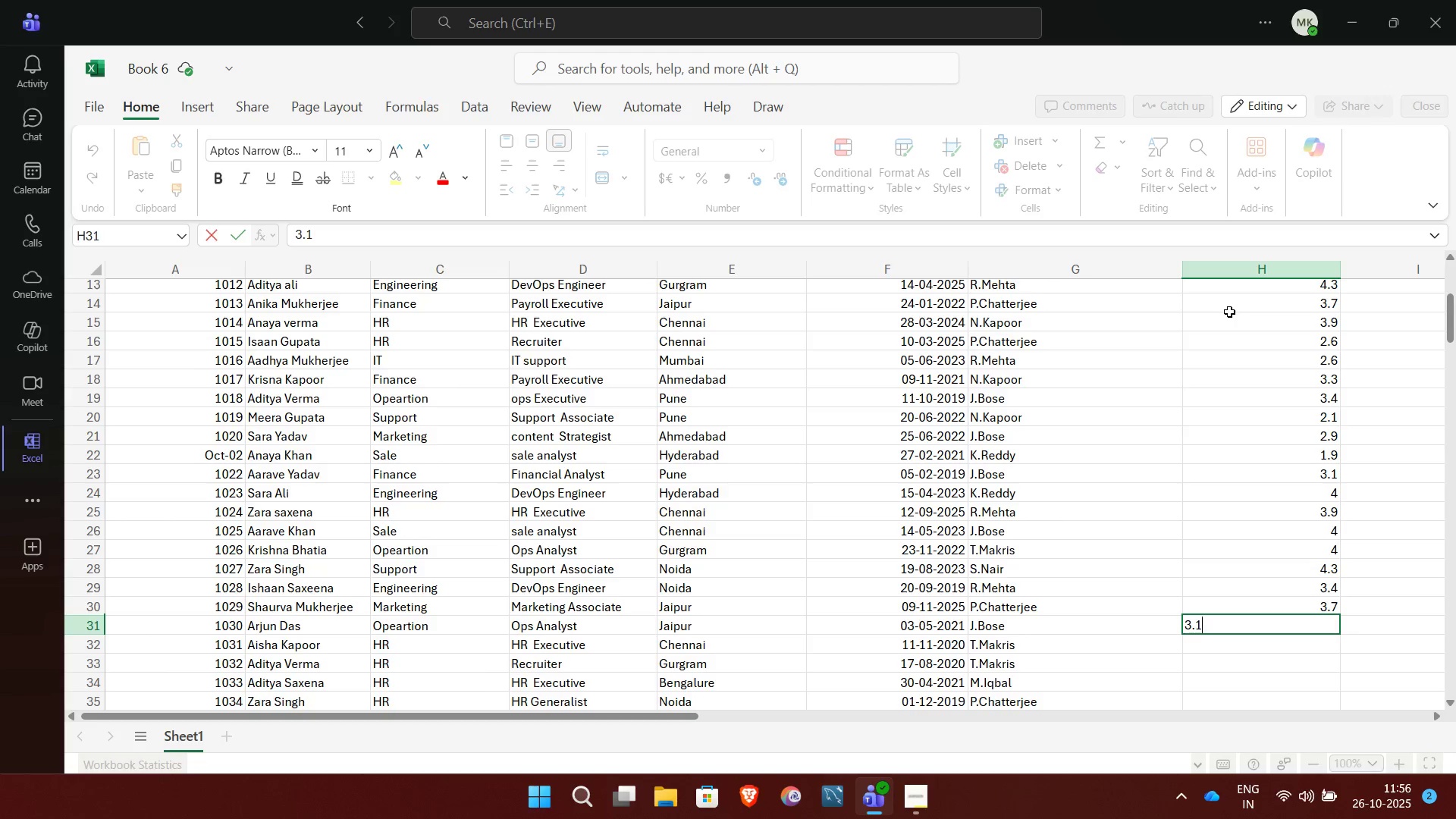 
key(NumpadEnter)
 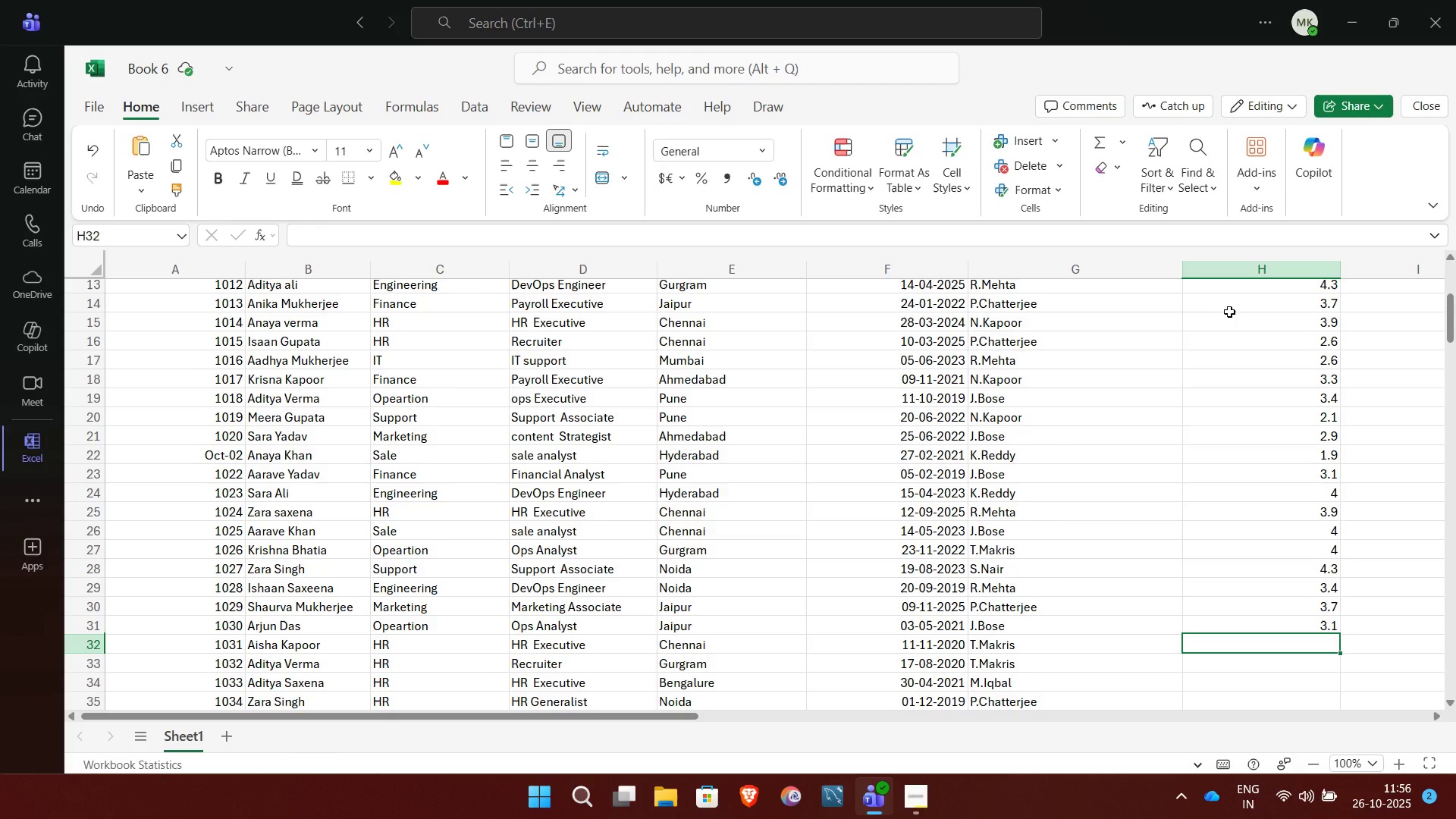 
type(4.22)
key(Backspace)
key(NumpadEnter)
 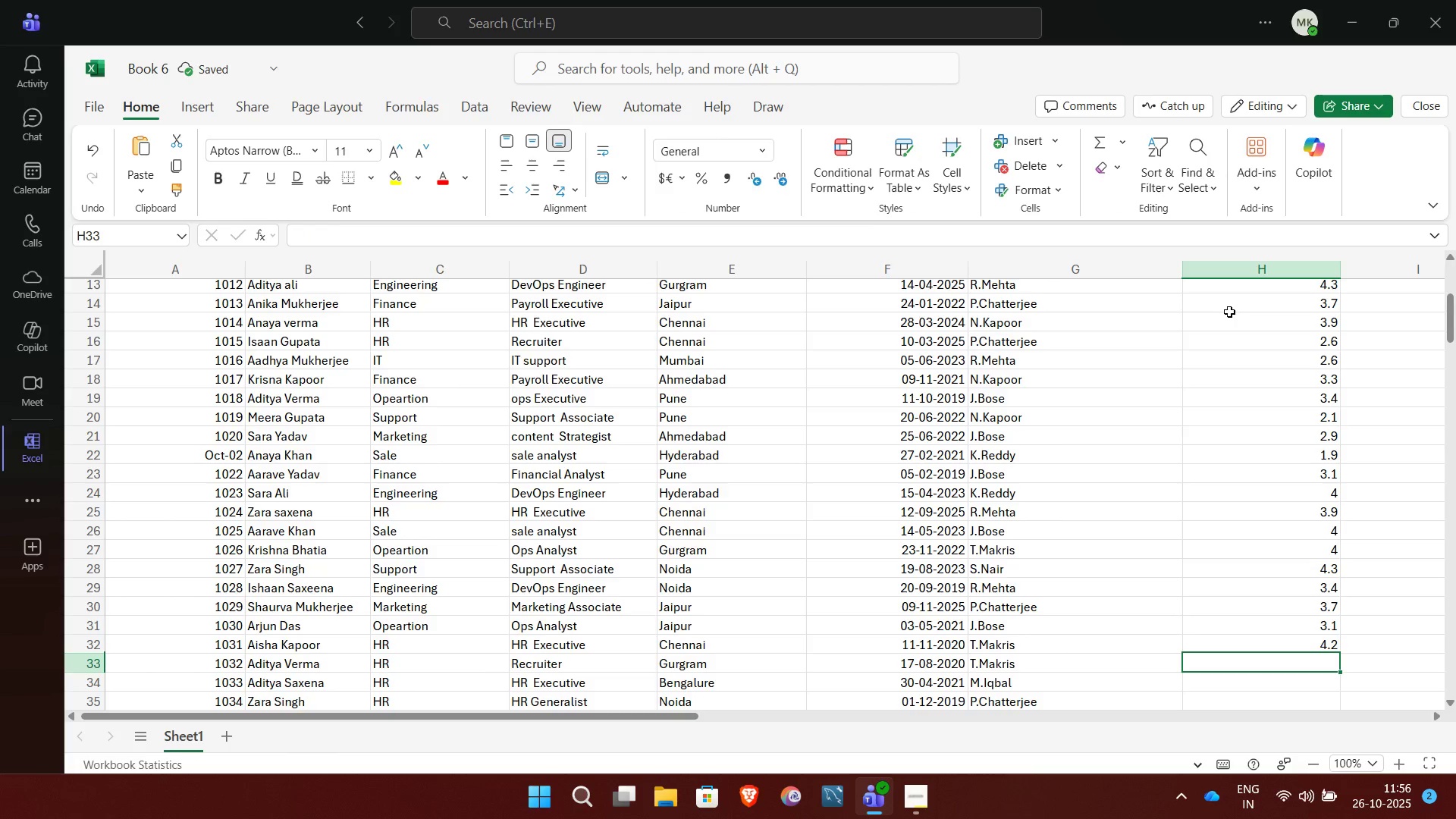 
key(2)
 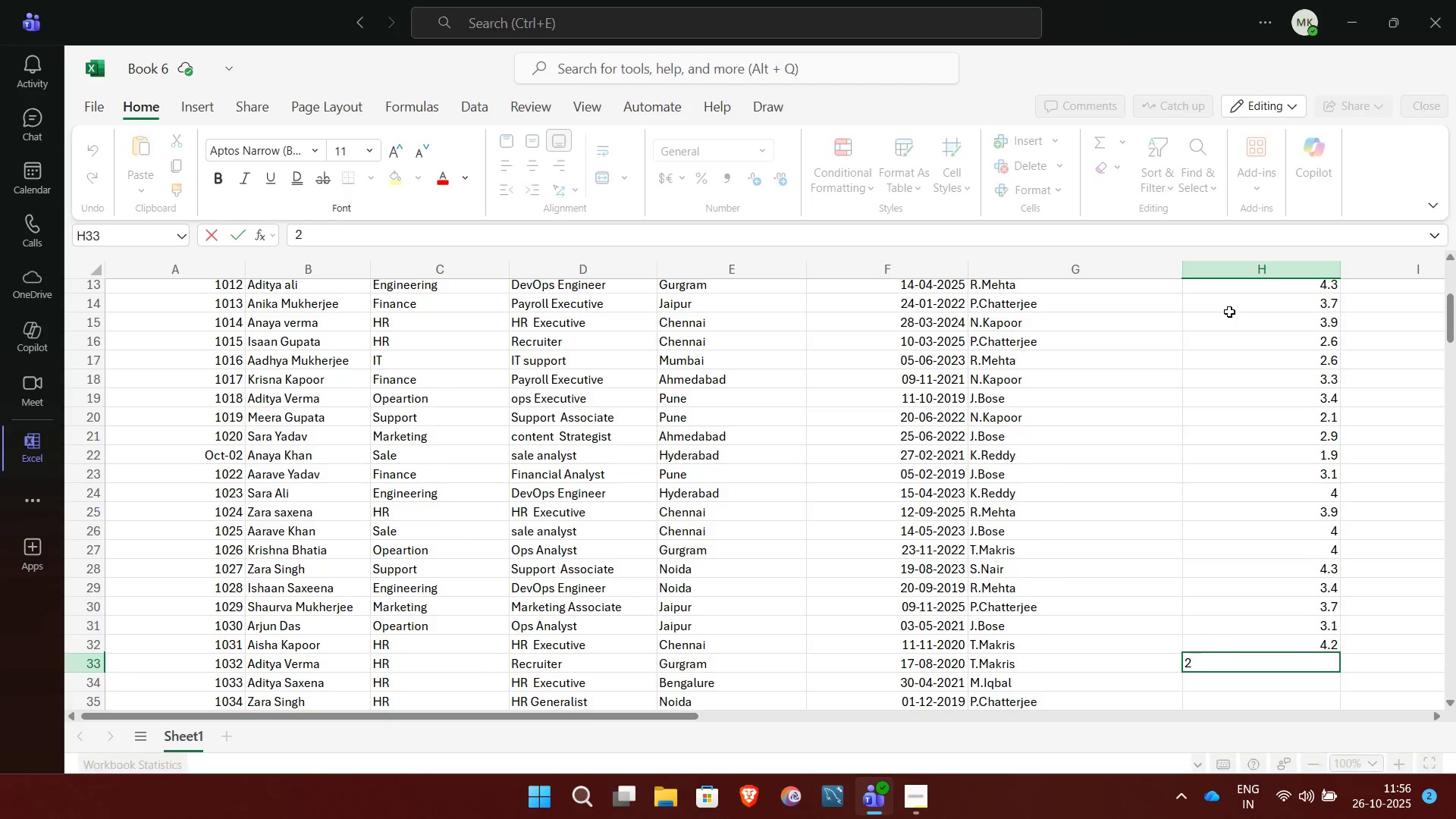 
key(Period)
 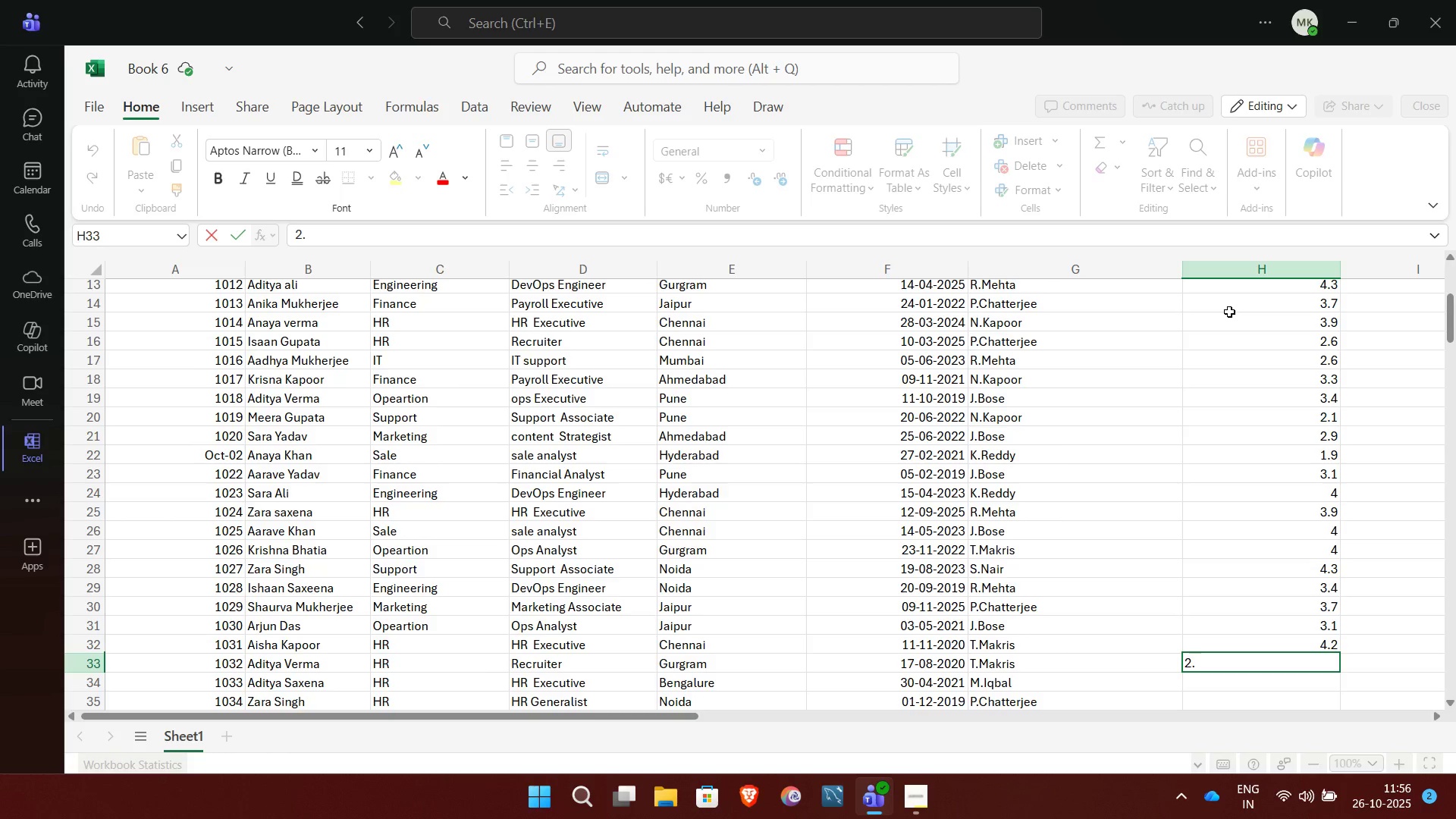 
key(9)
 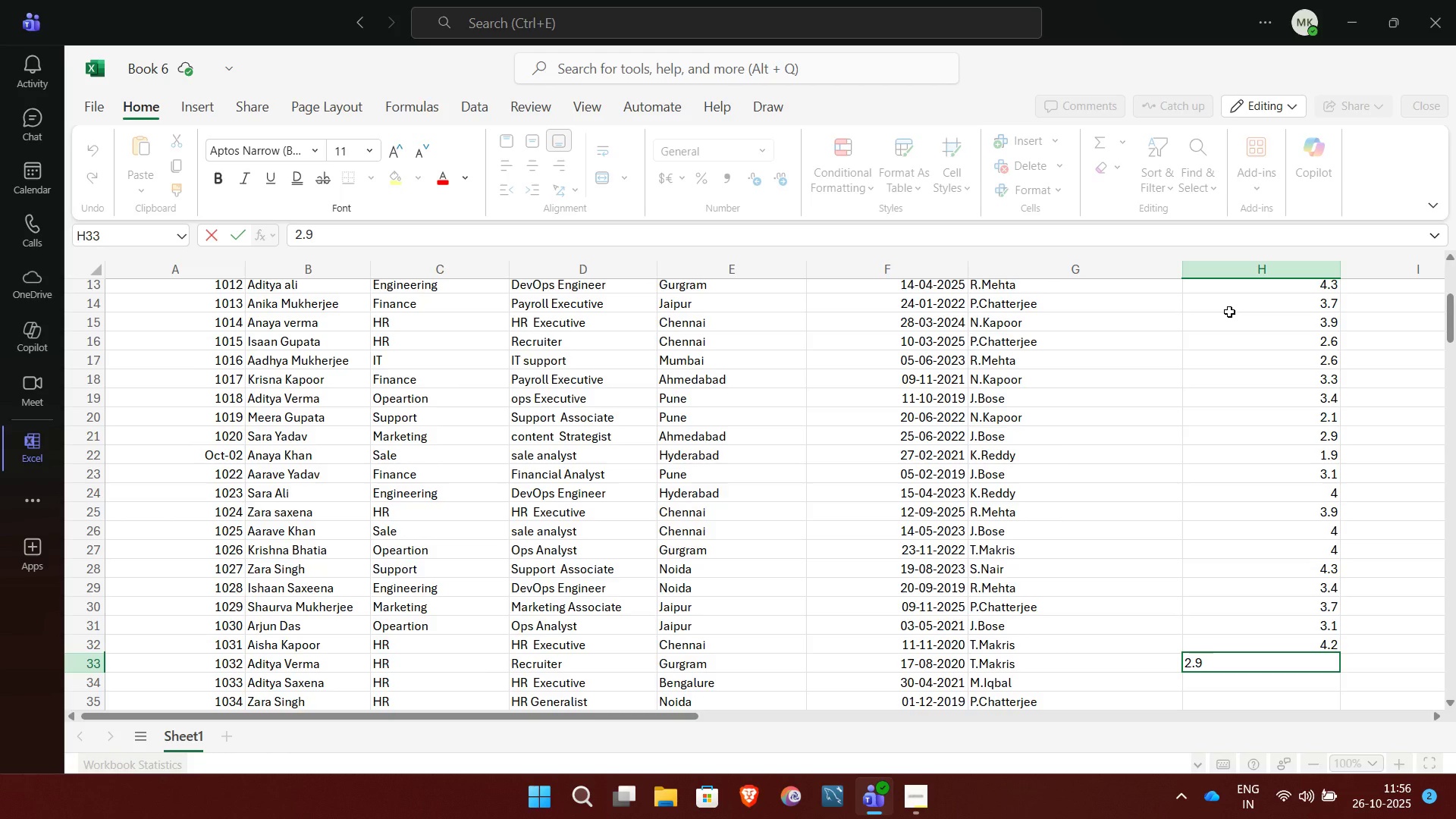 
key(NumpadEnter)
 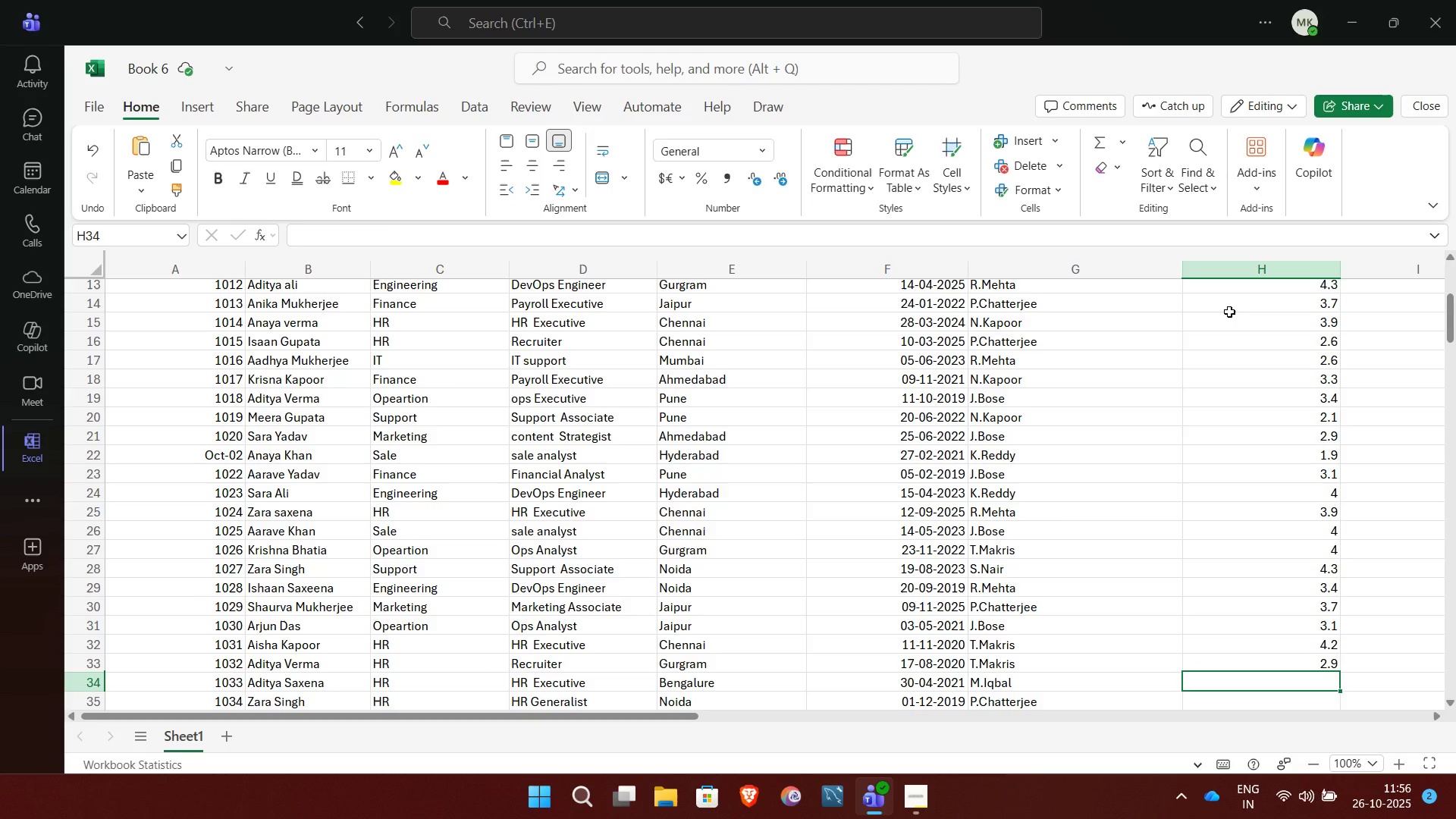 
wait(5.68)
 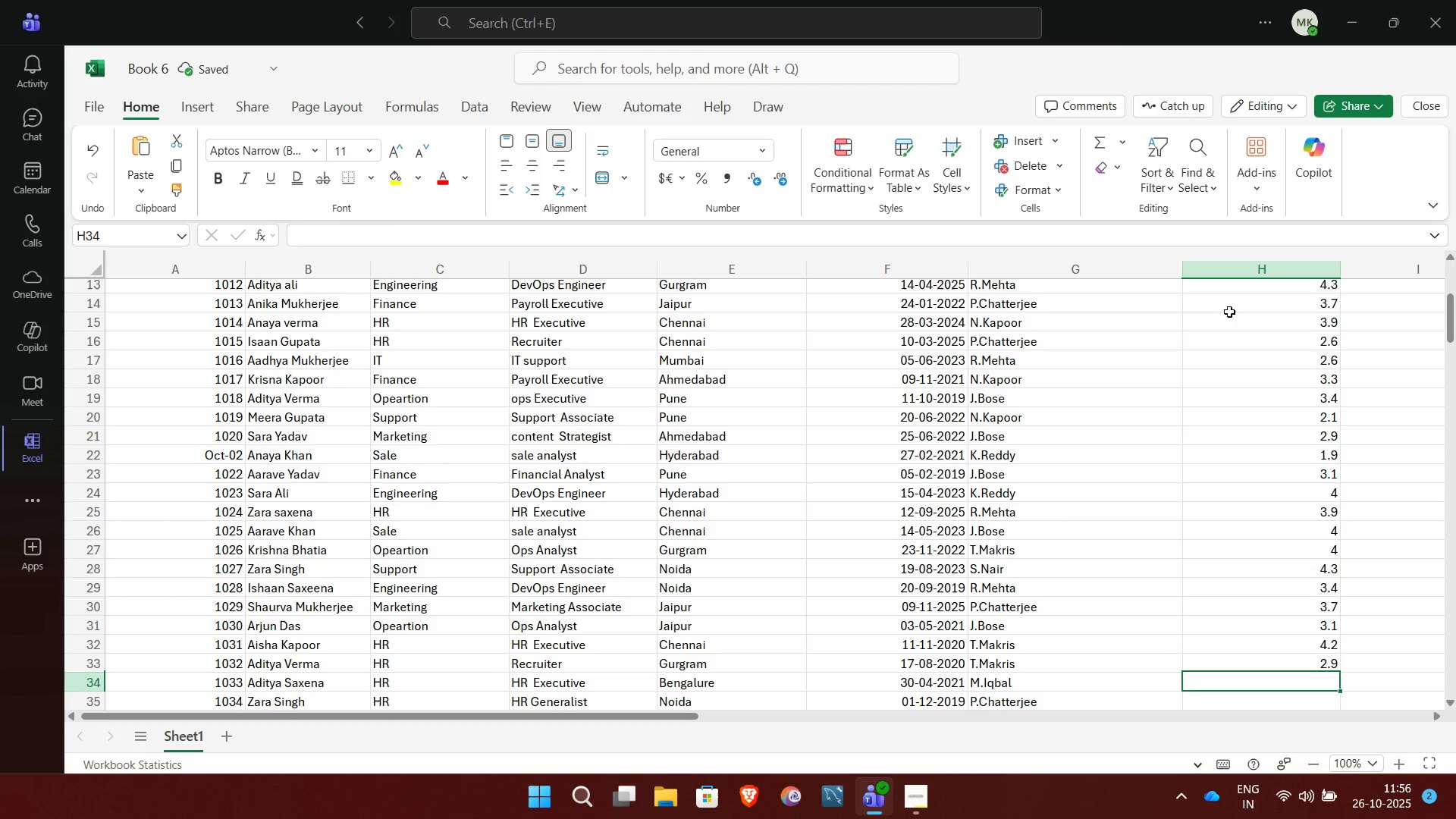 
key(3)
 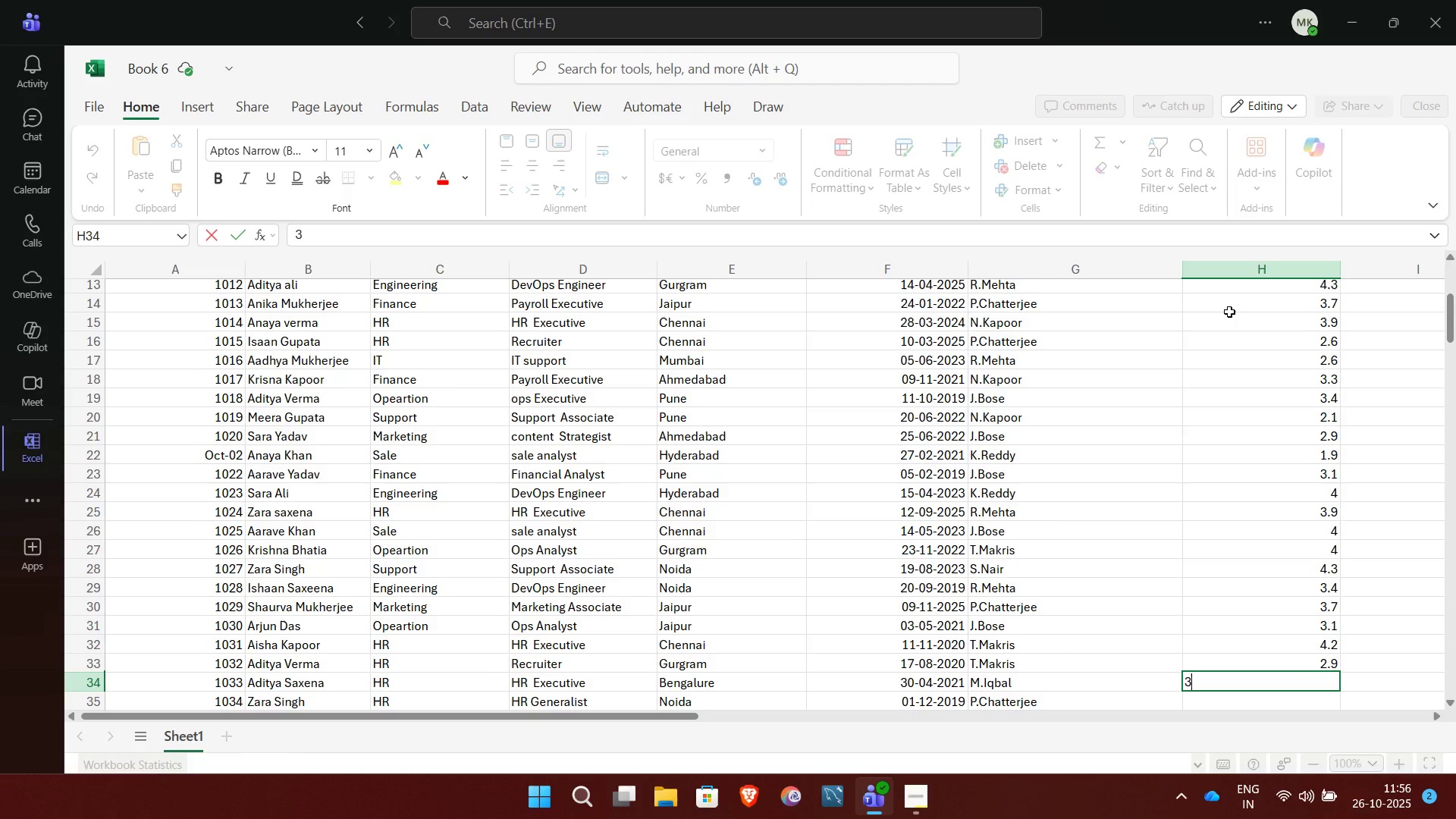 
key(Period)
 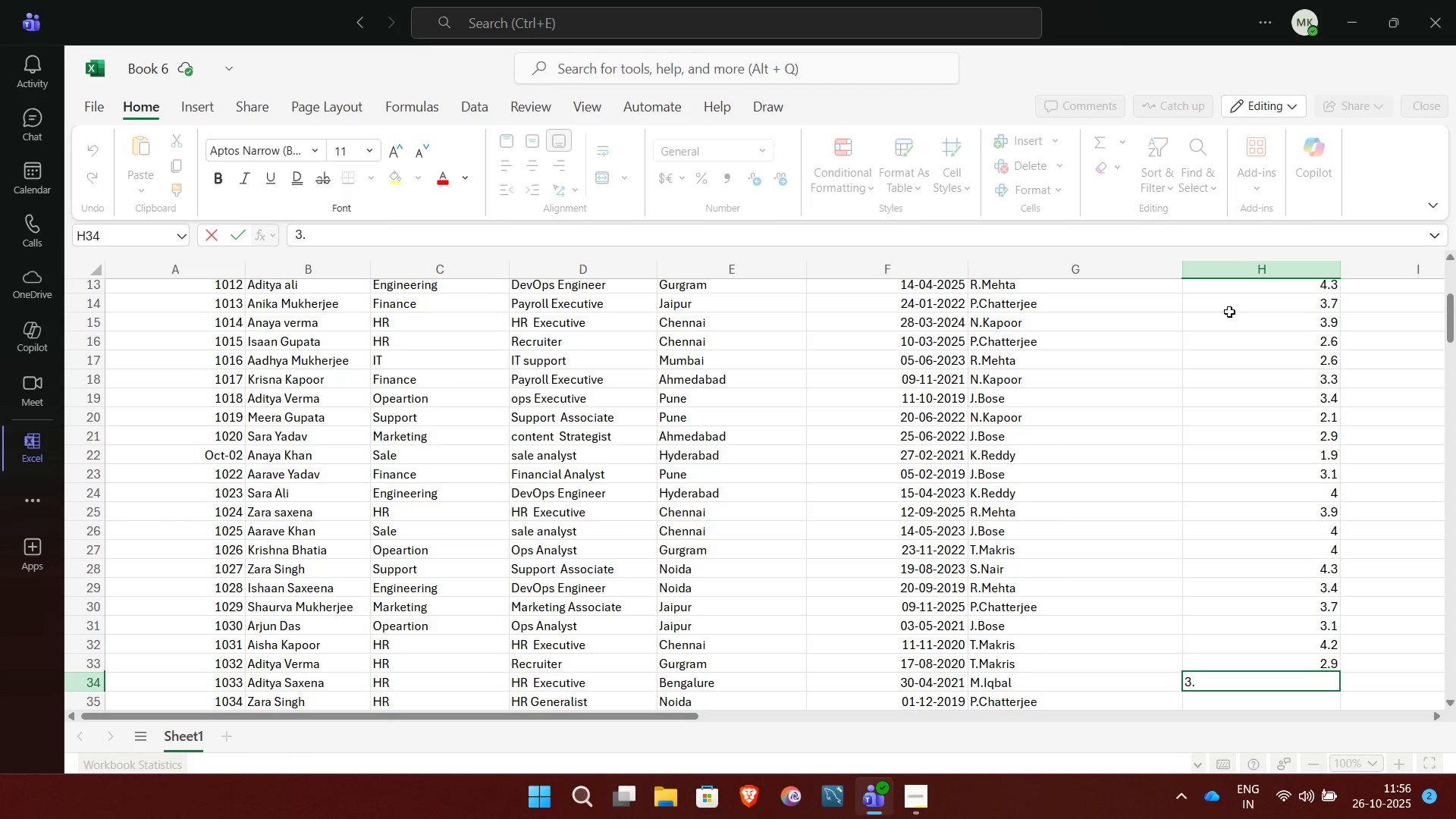 
key(5)
 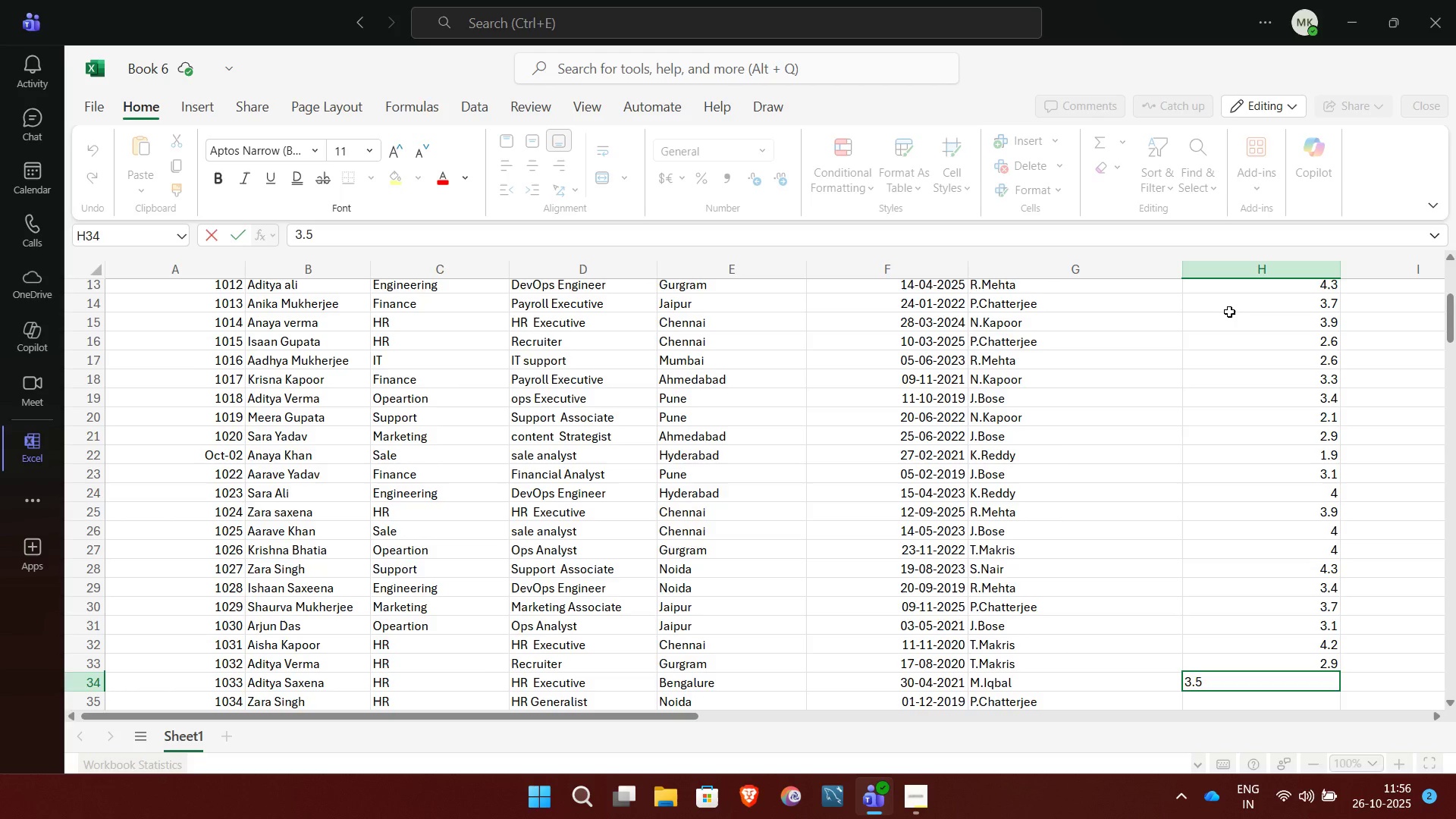 
key(NumpadEnter)
 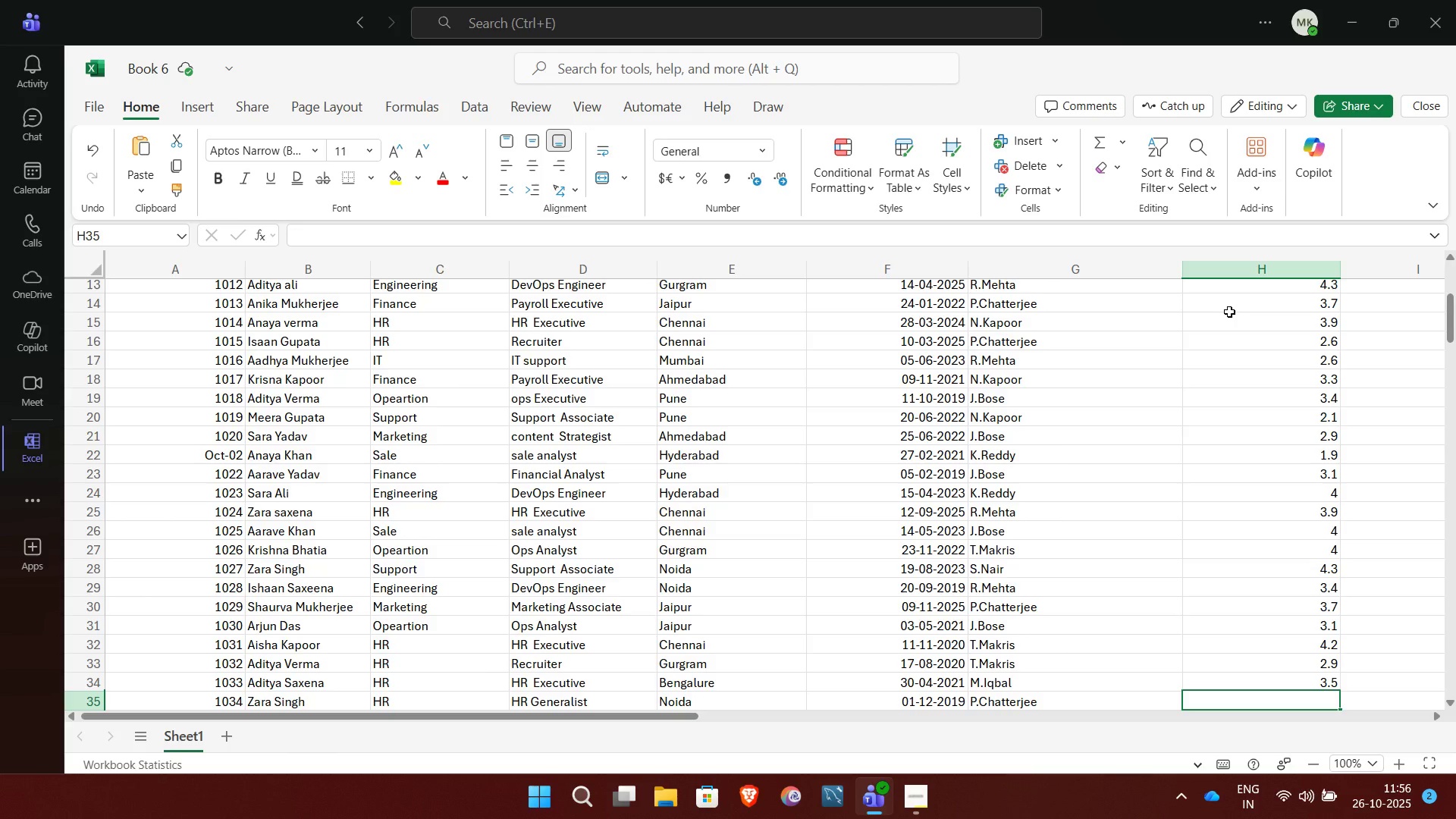 
wait(23.87)
 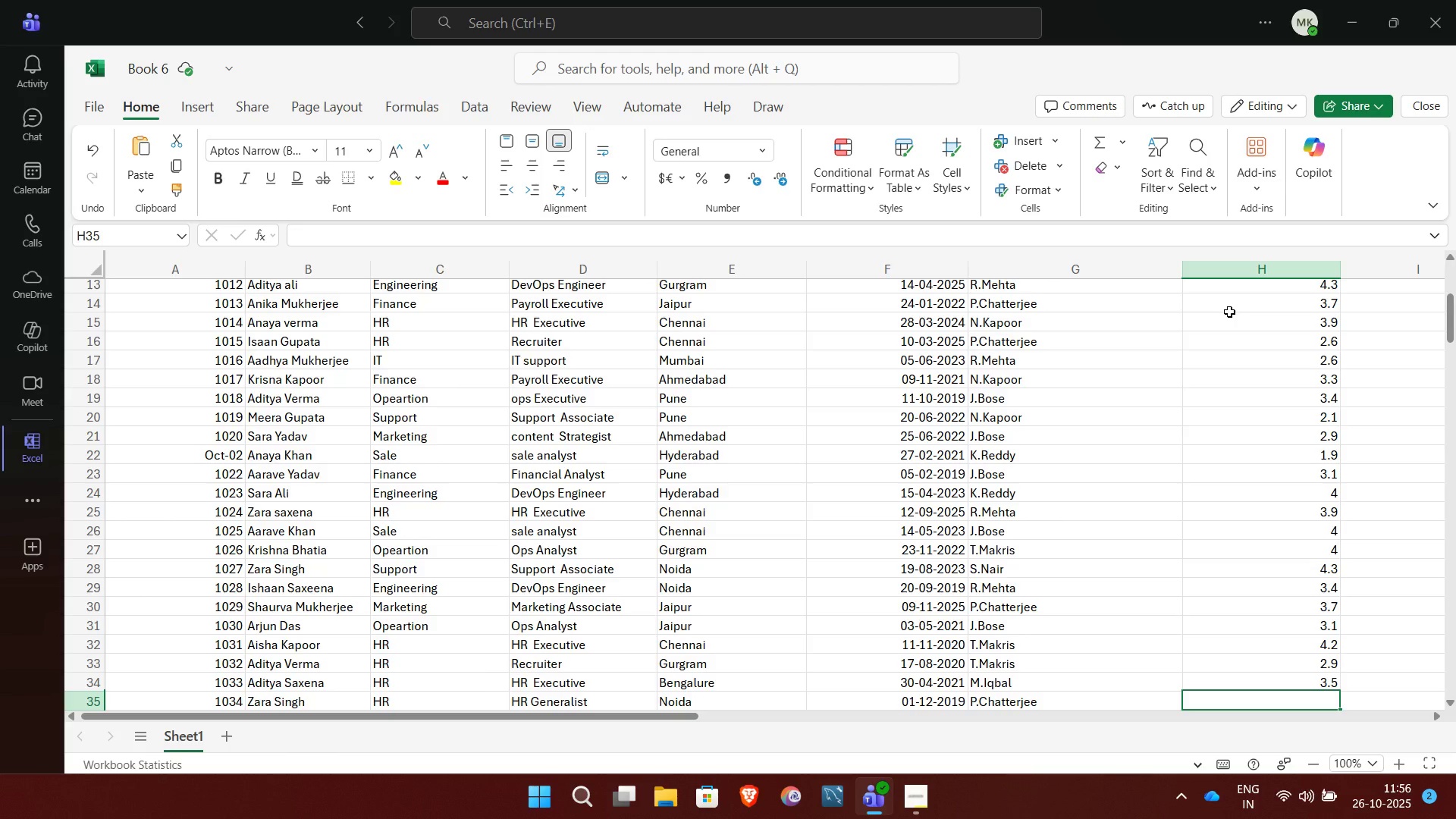 
key(4)
 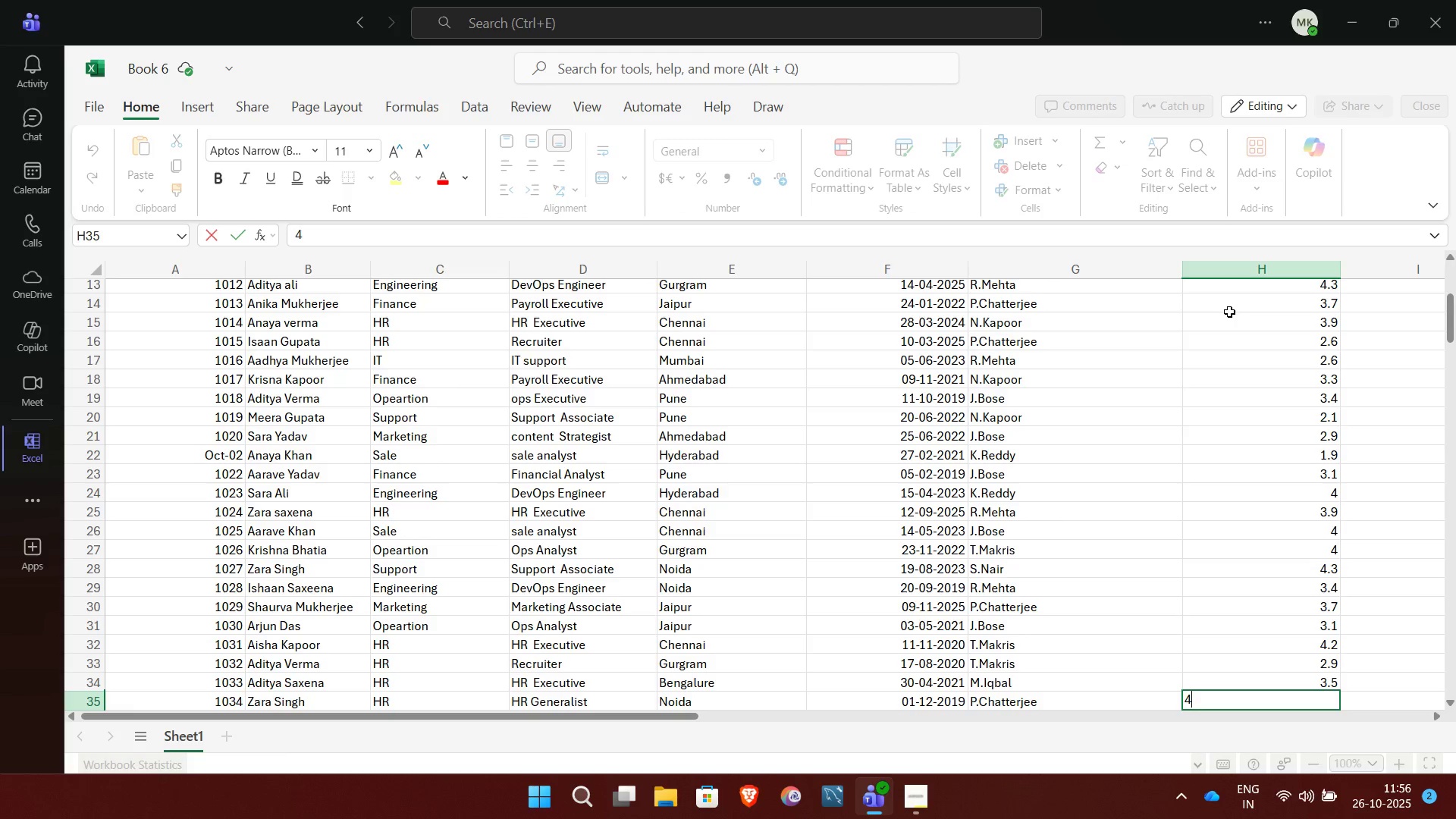 
key(NumpadEnter)
 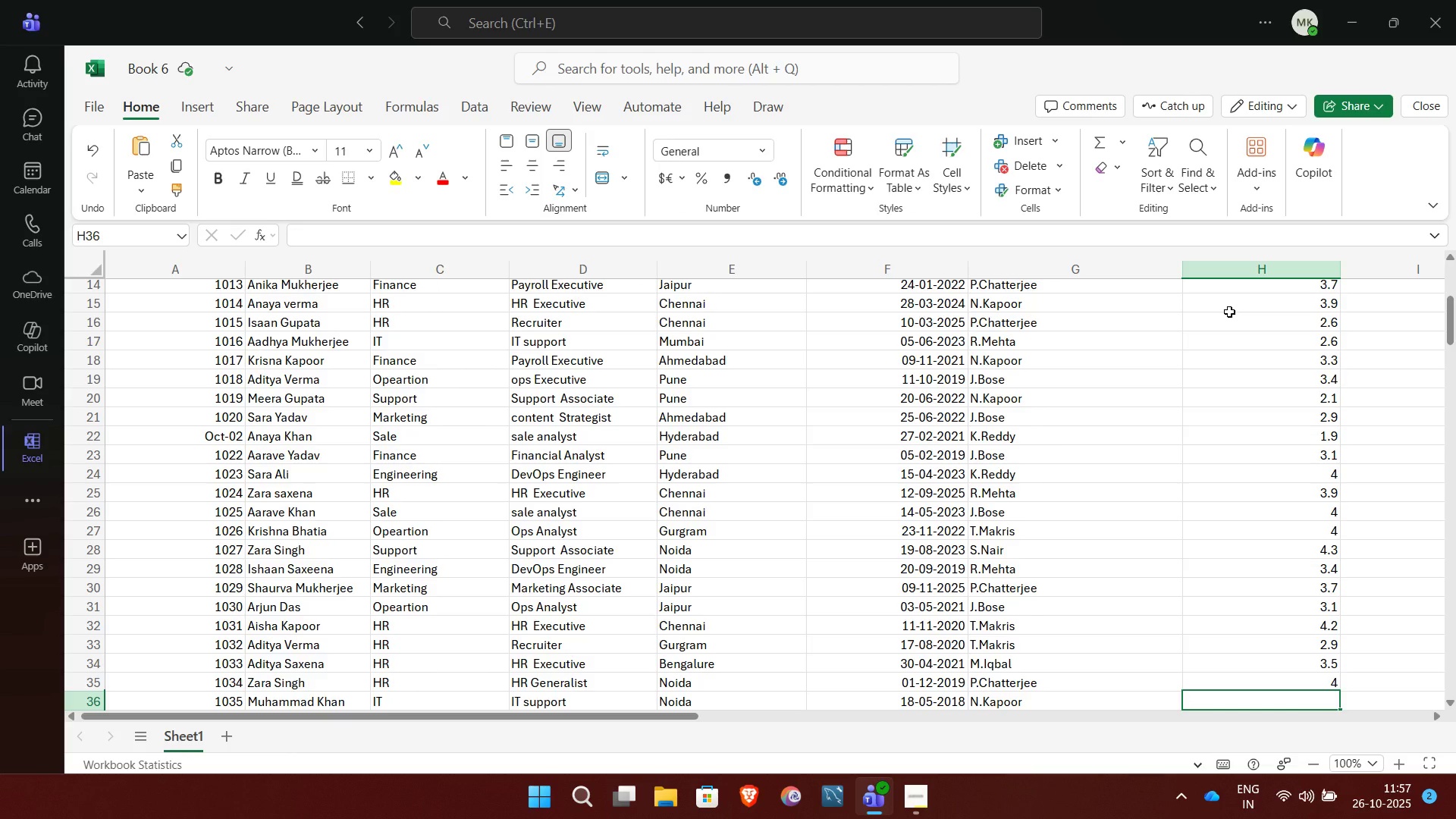 
wait(6.58)
 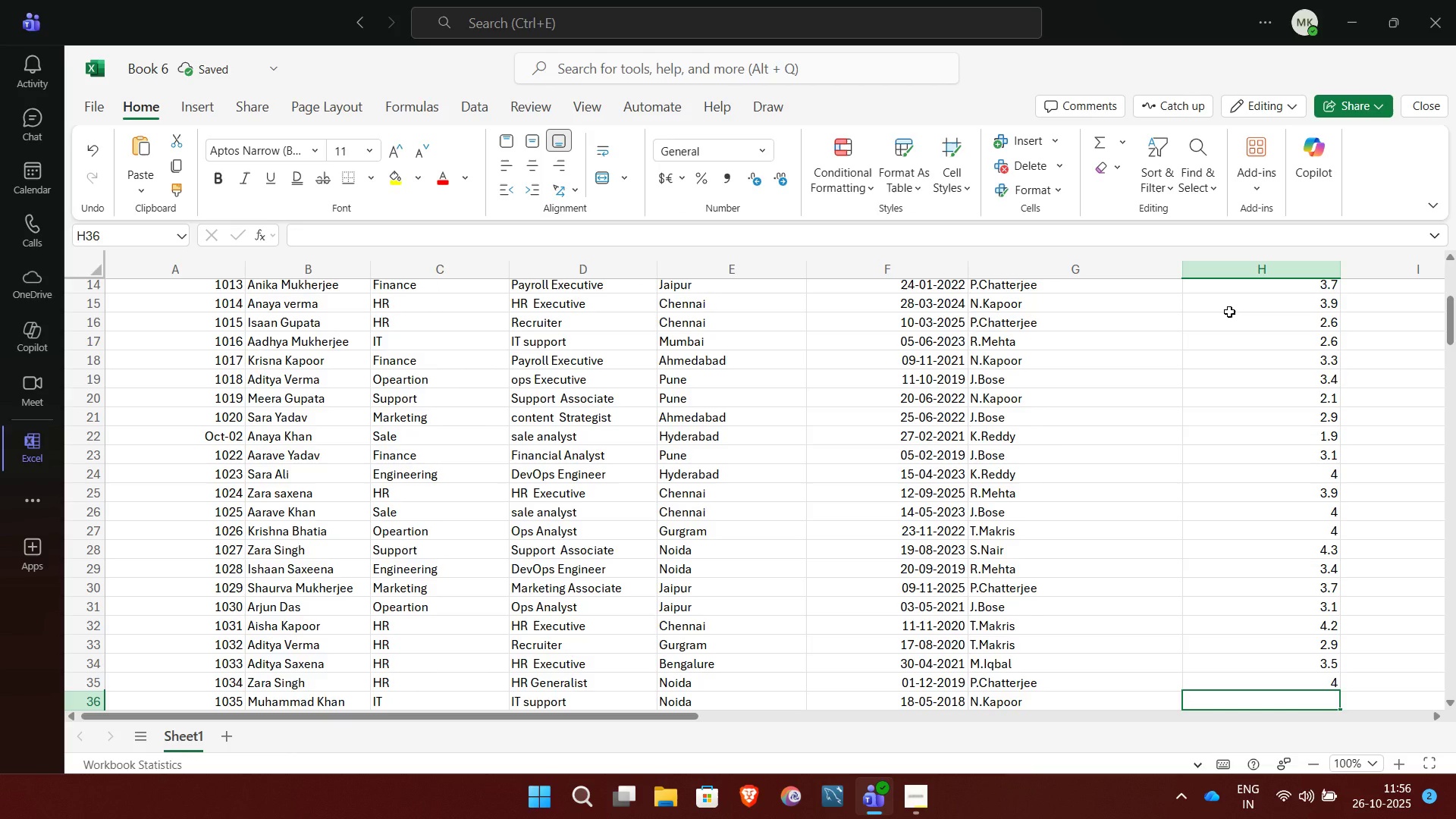 
key(Backspace)
 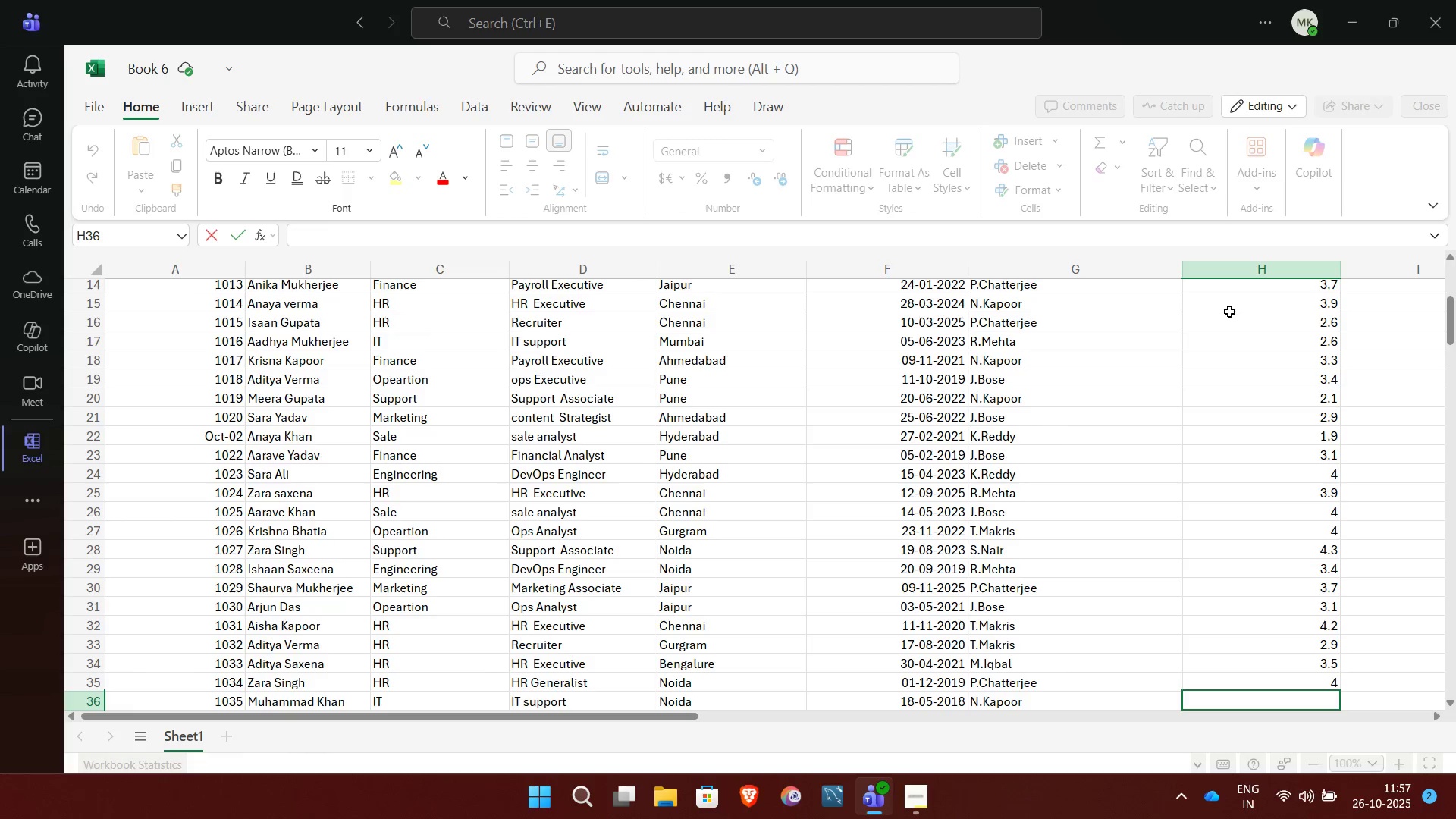 
key(ArrowUp)
 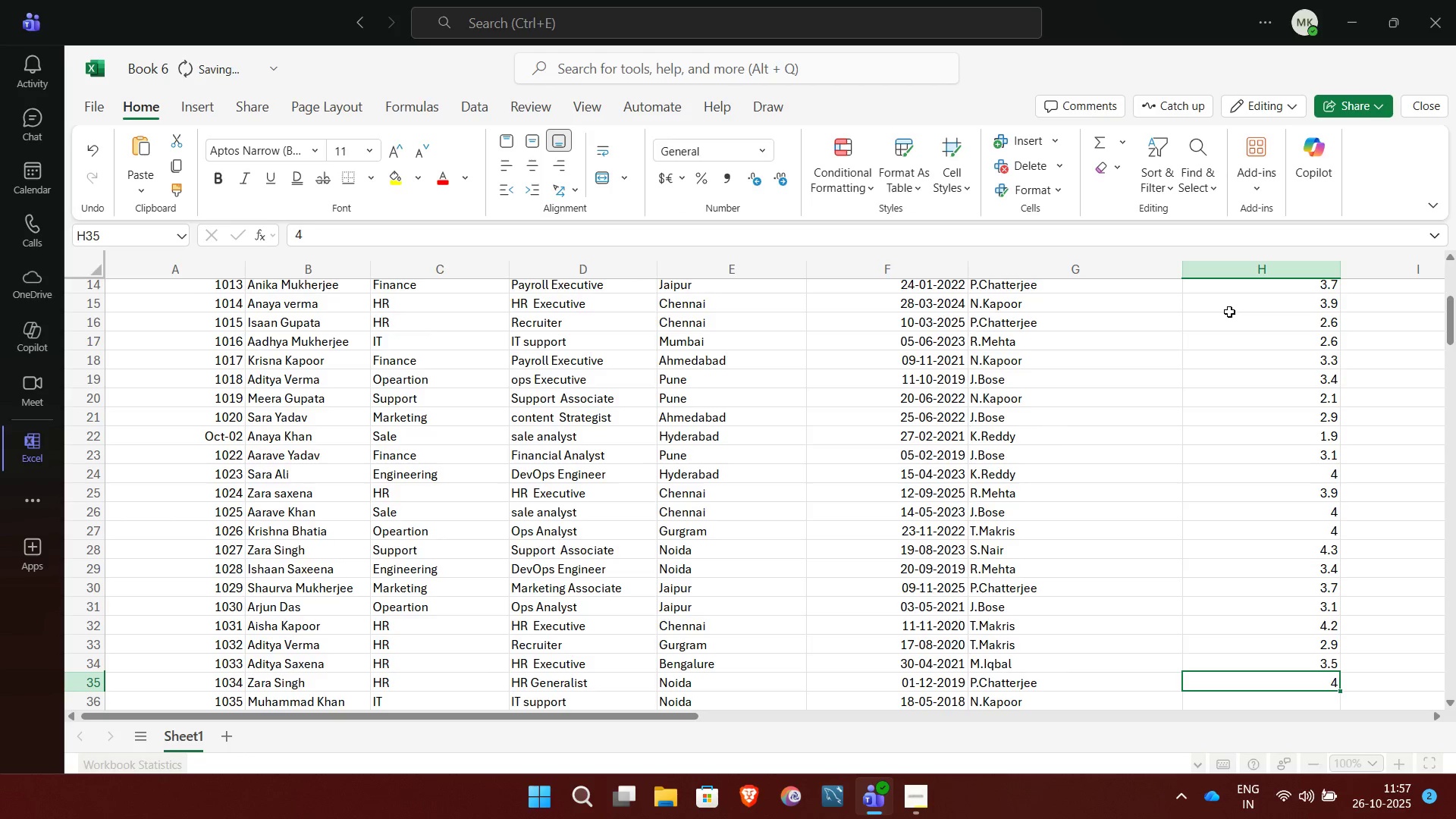 
key(Backspace)
 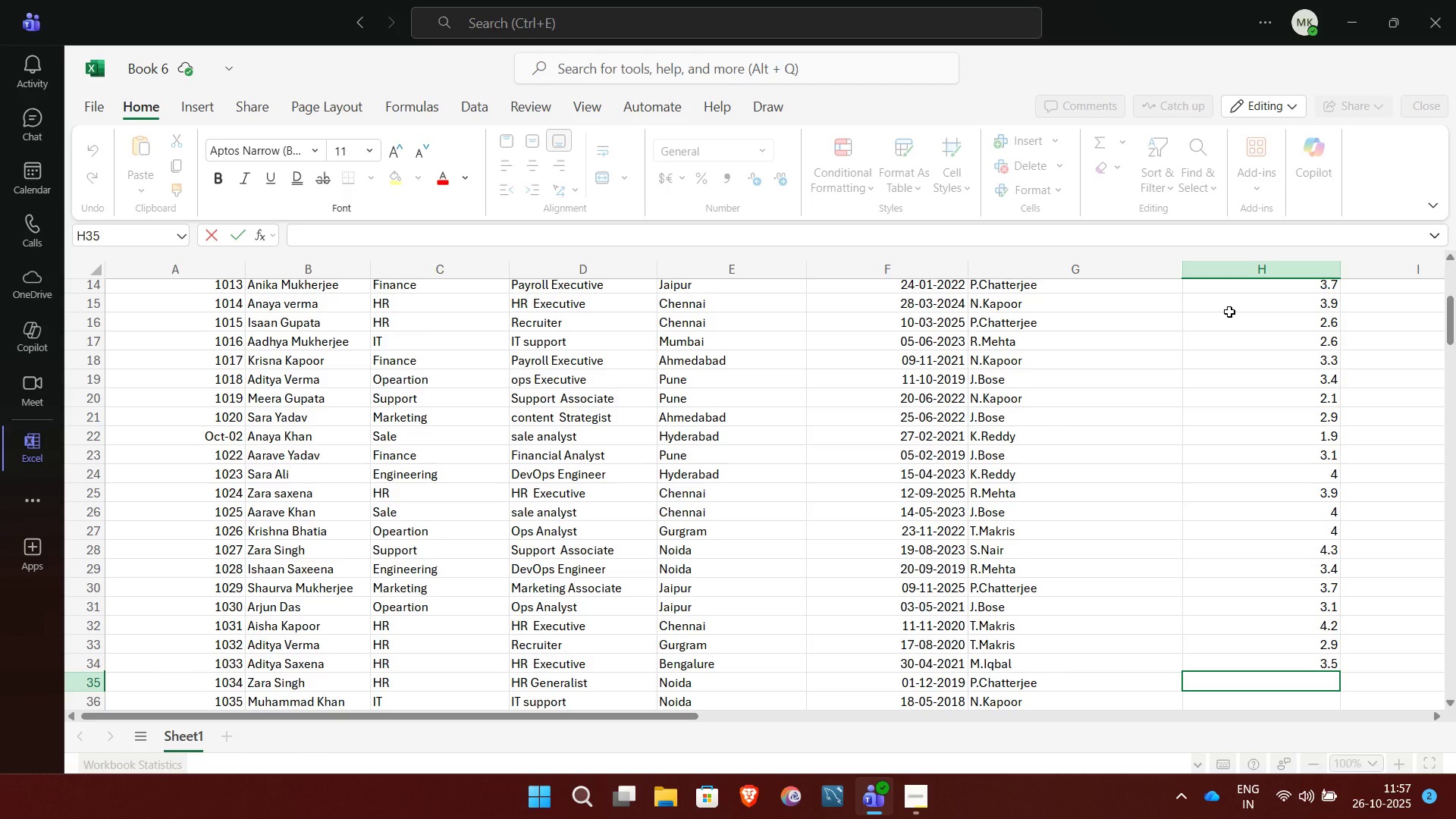 
wait(7.3)
 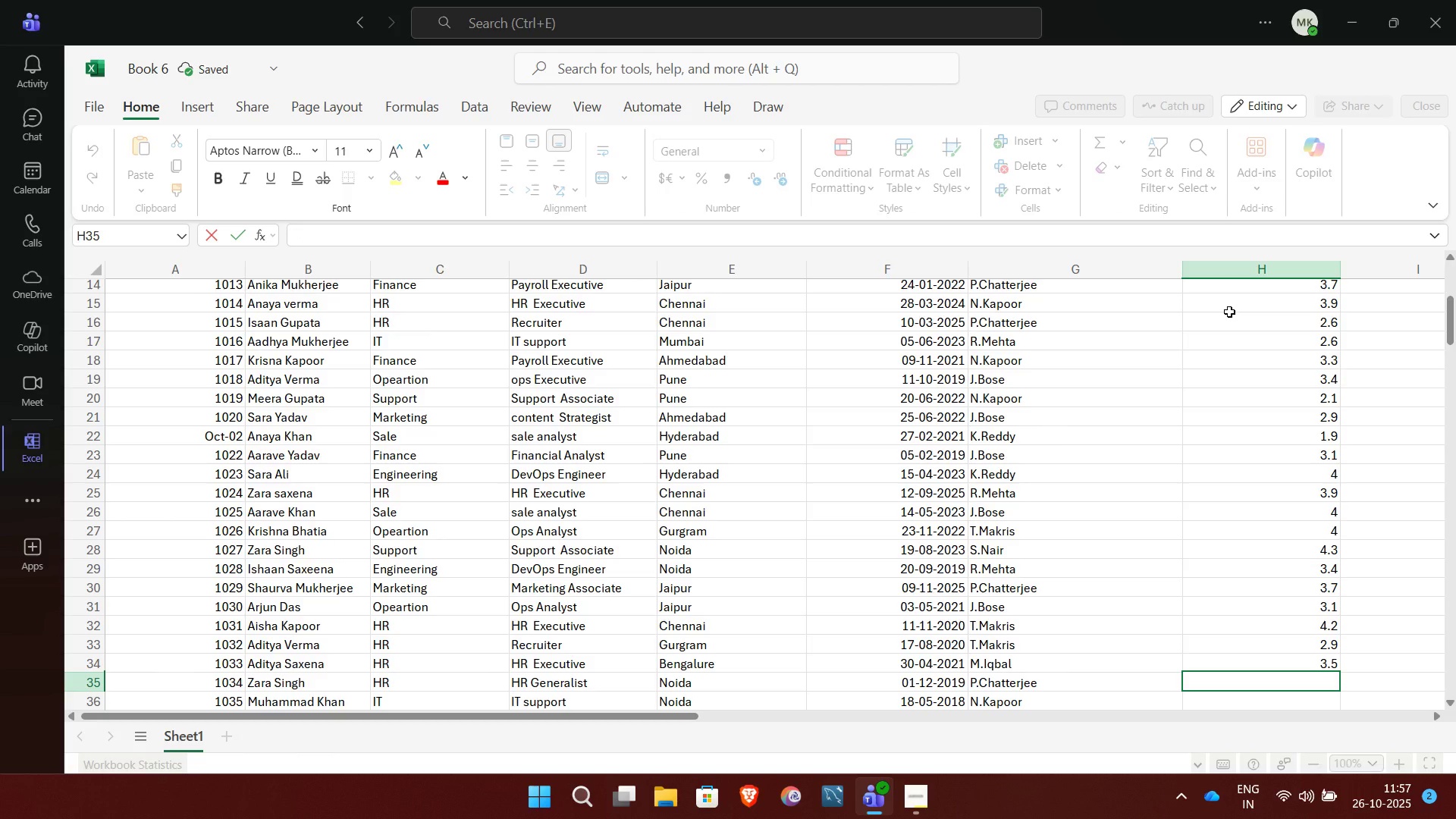 
key(3)
 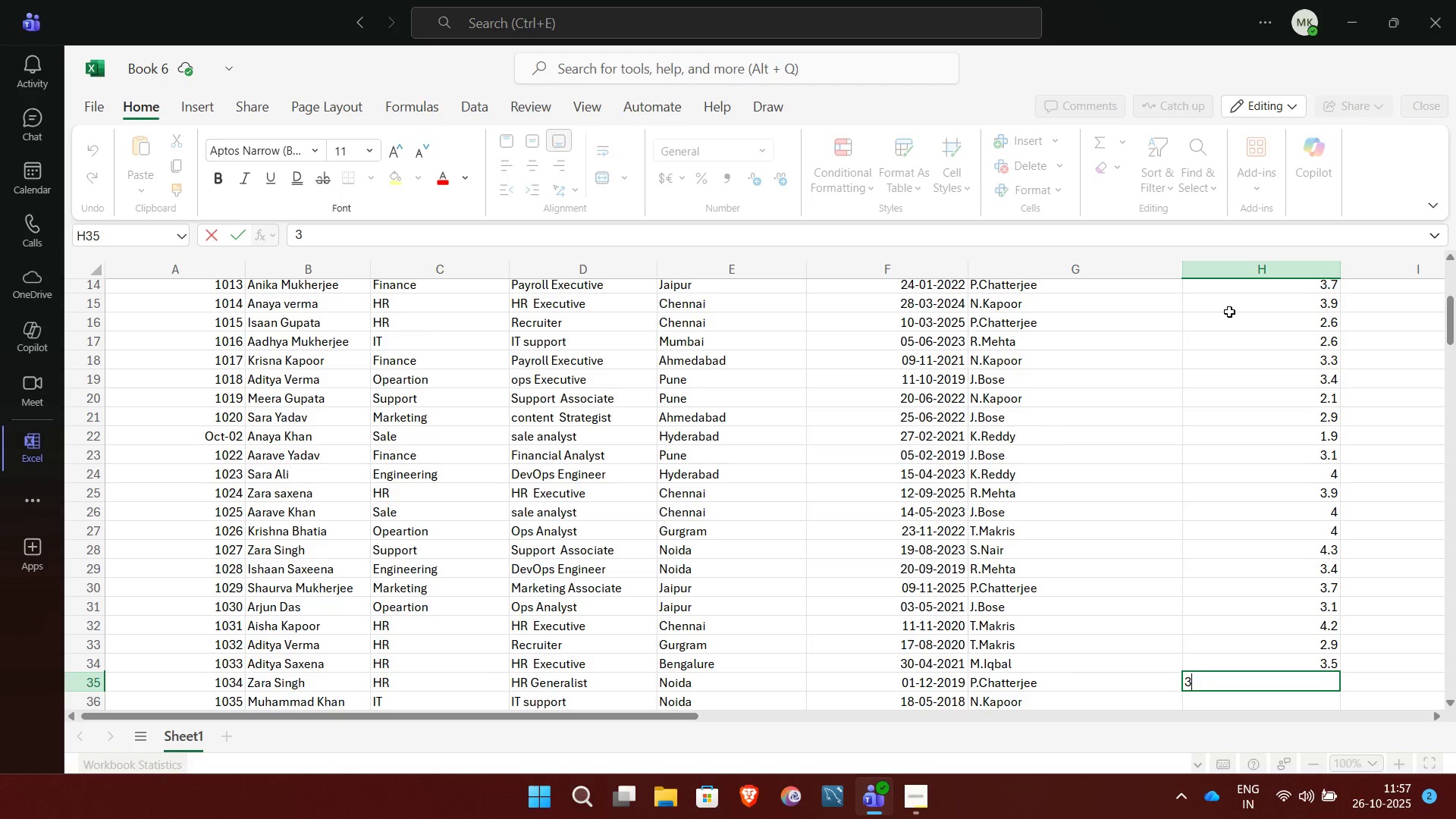 
key(Period)
 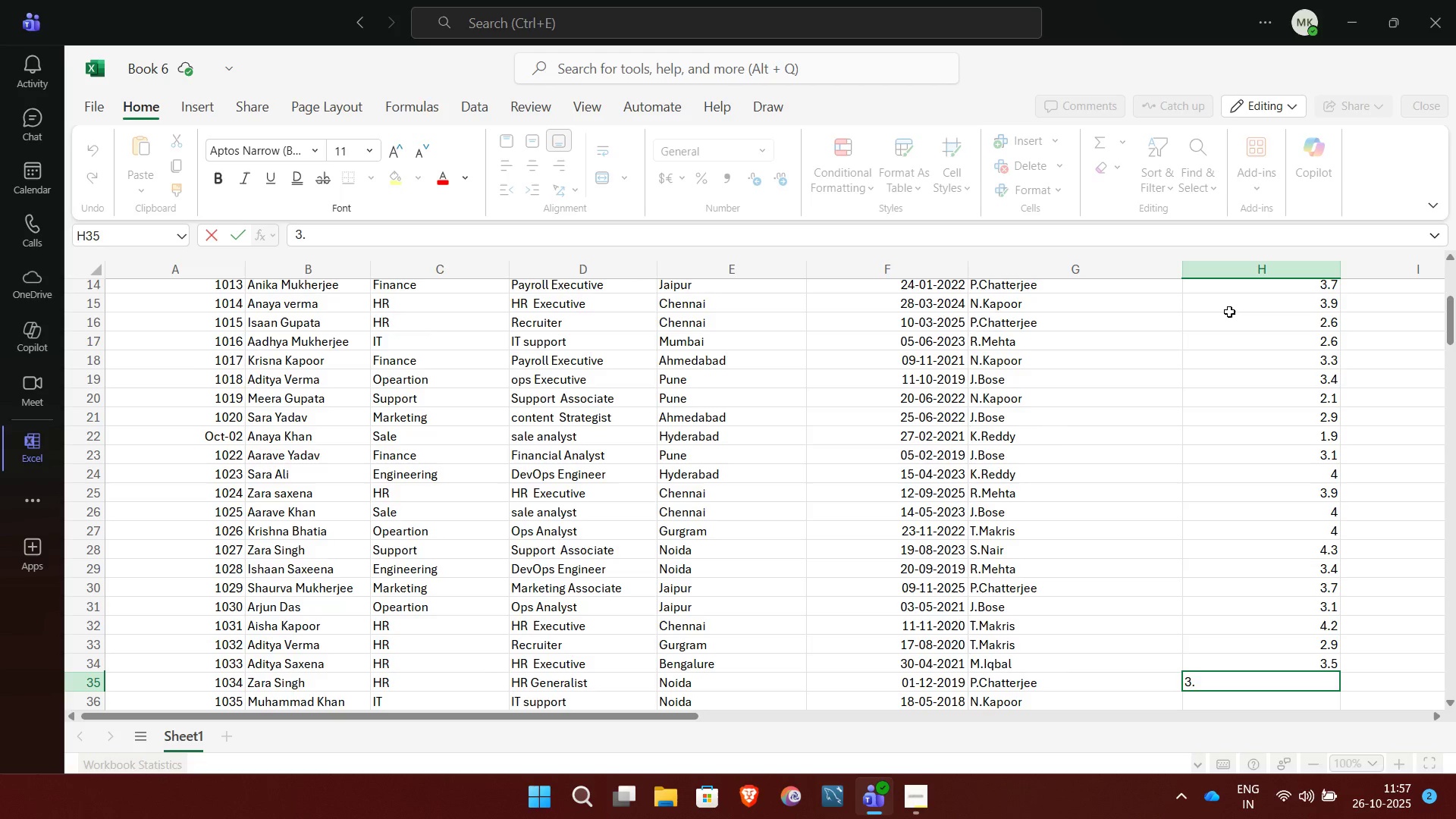 
key(5)
 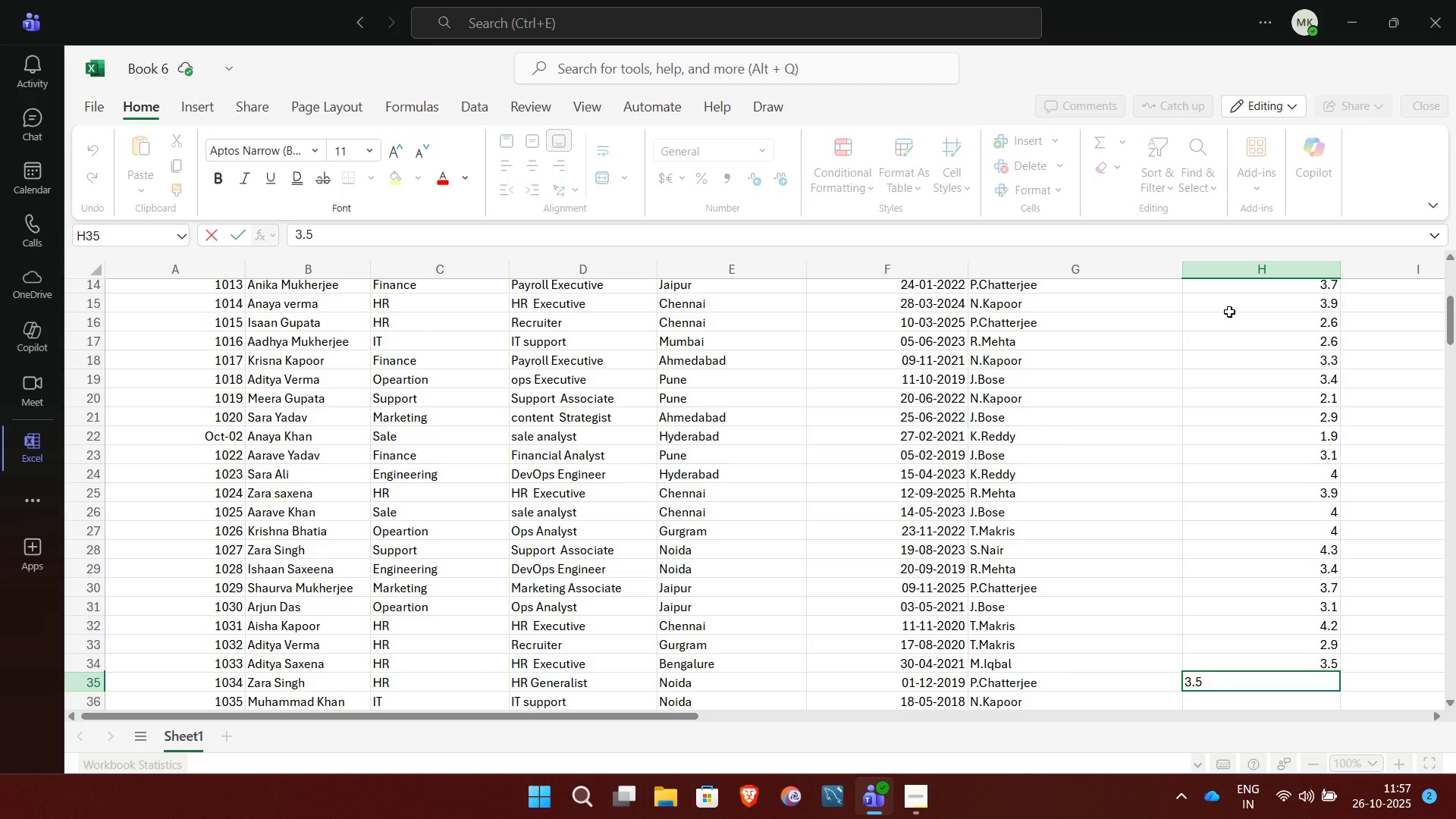 
key(NumpadEnter)
 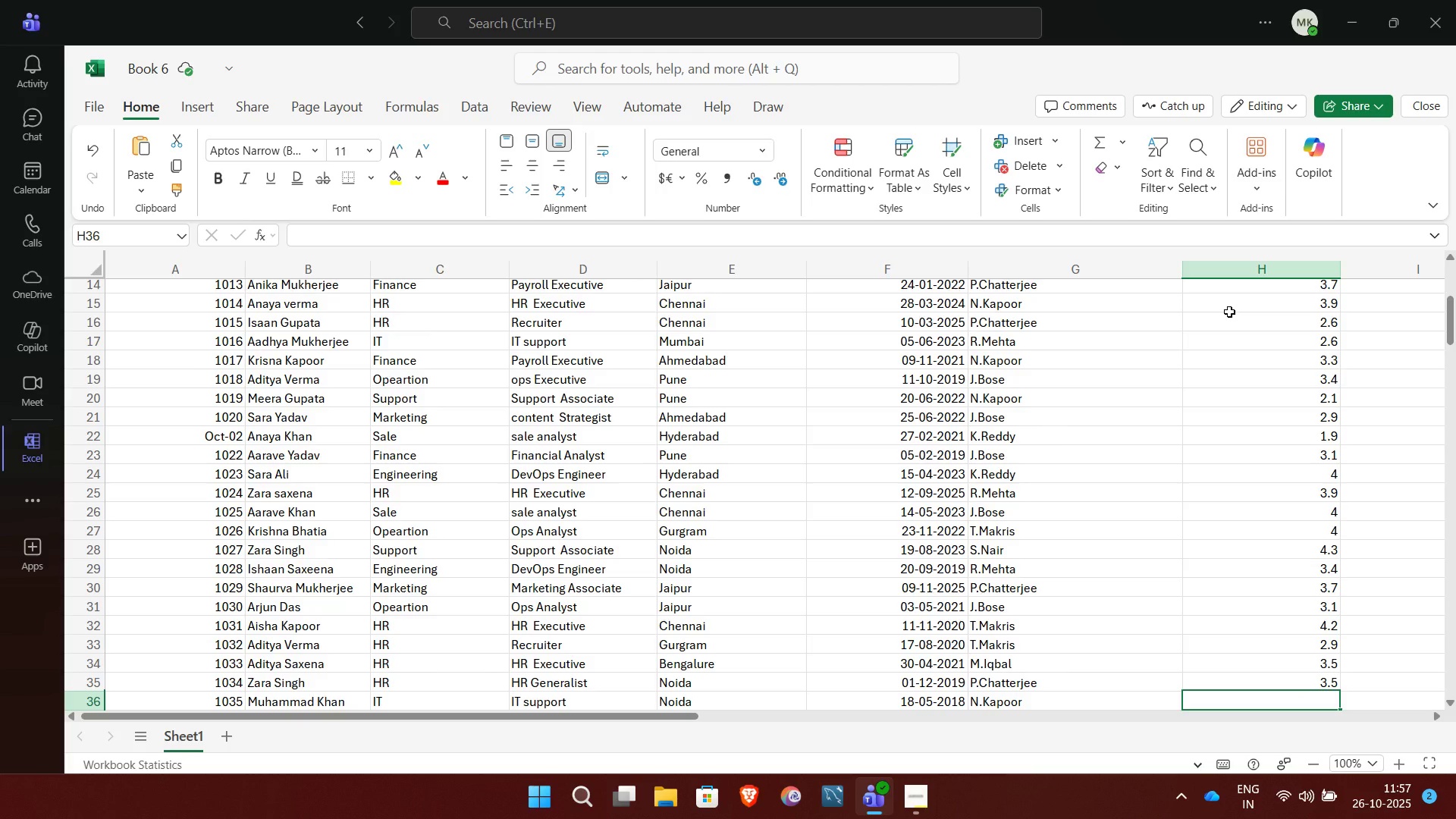 
key(2)
 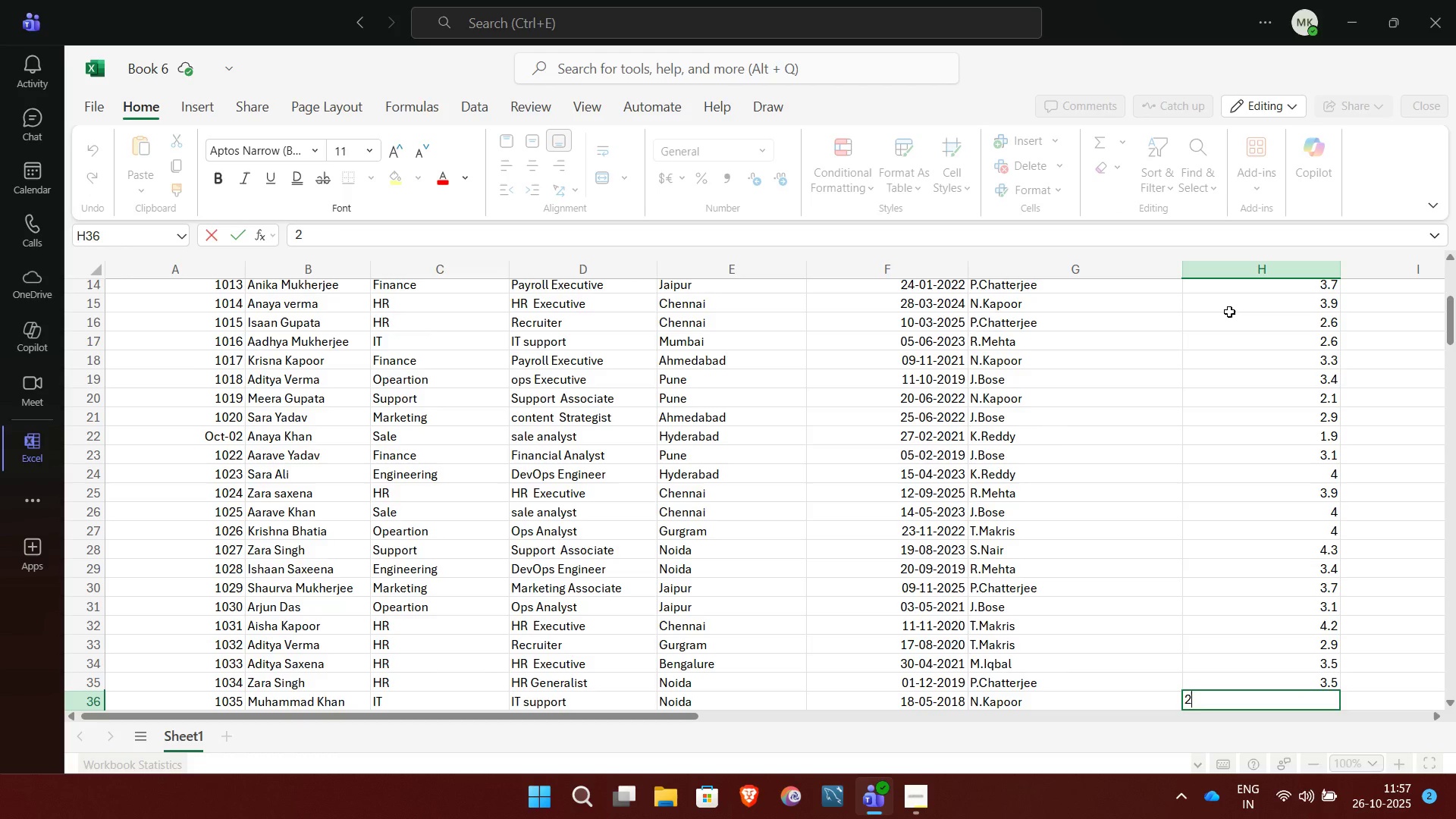 
key(Period)
 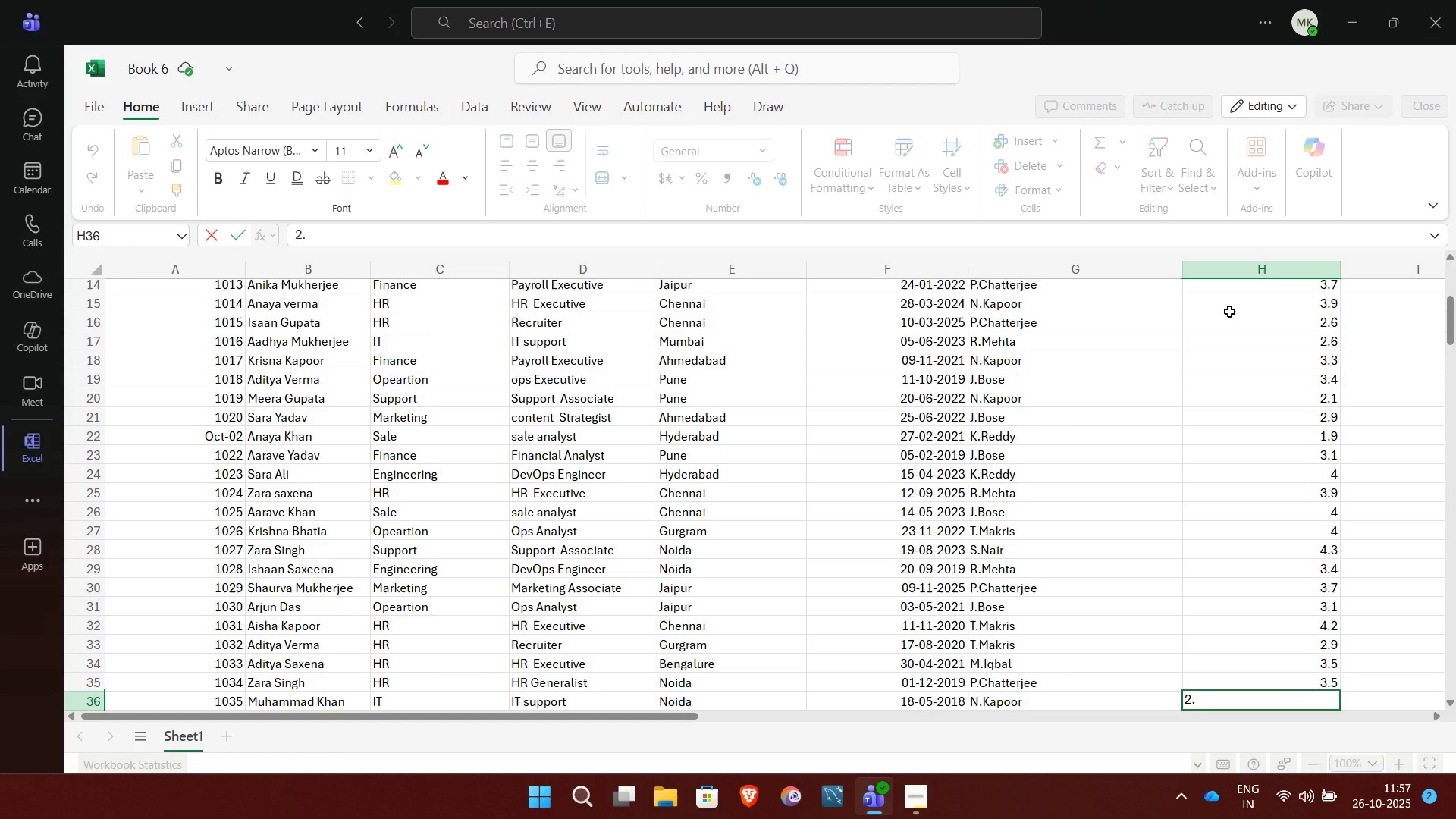 
key(7)
 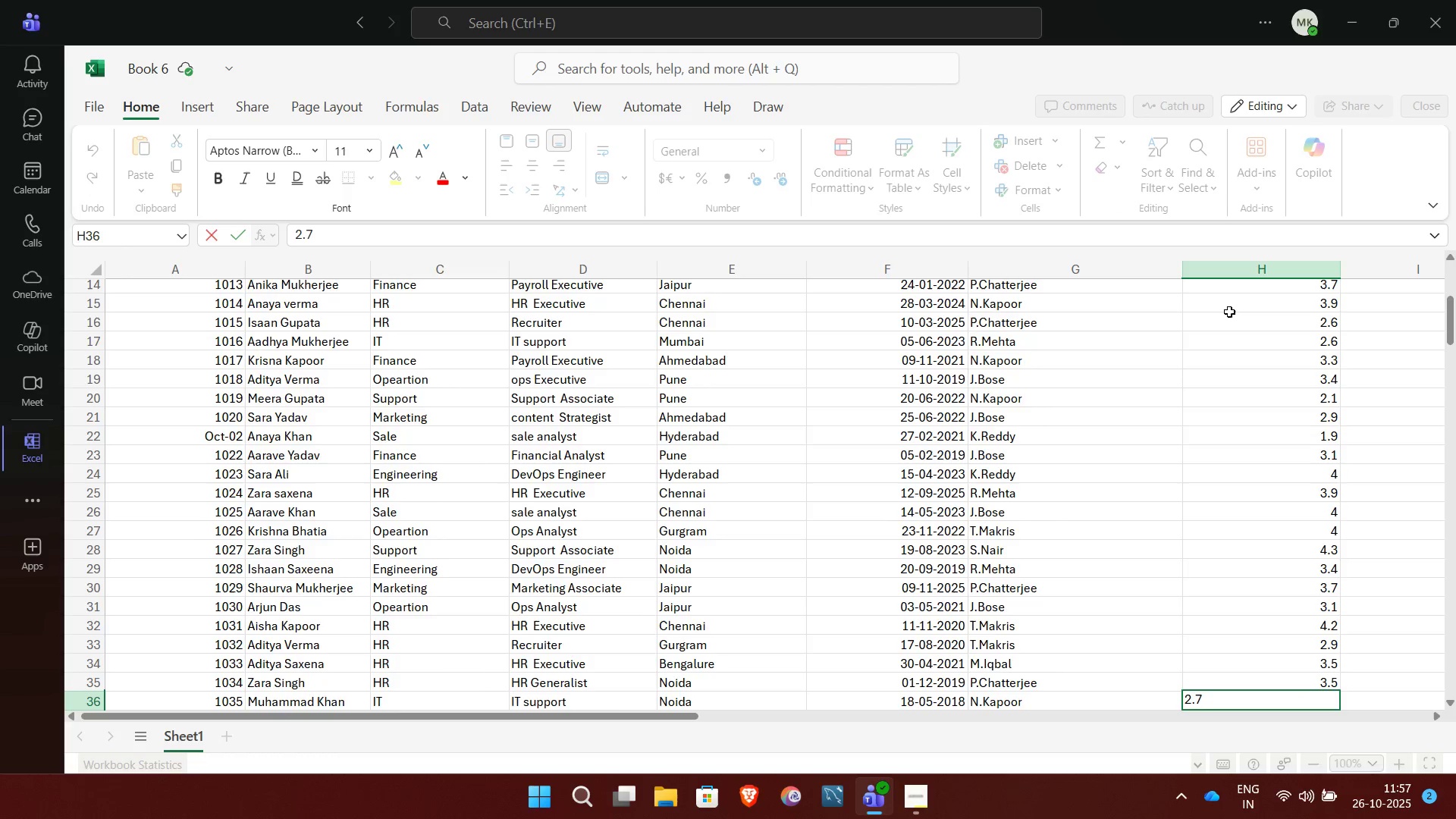 
key(NumpadEnter)
 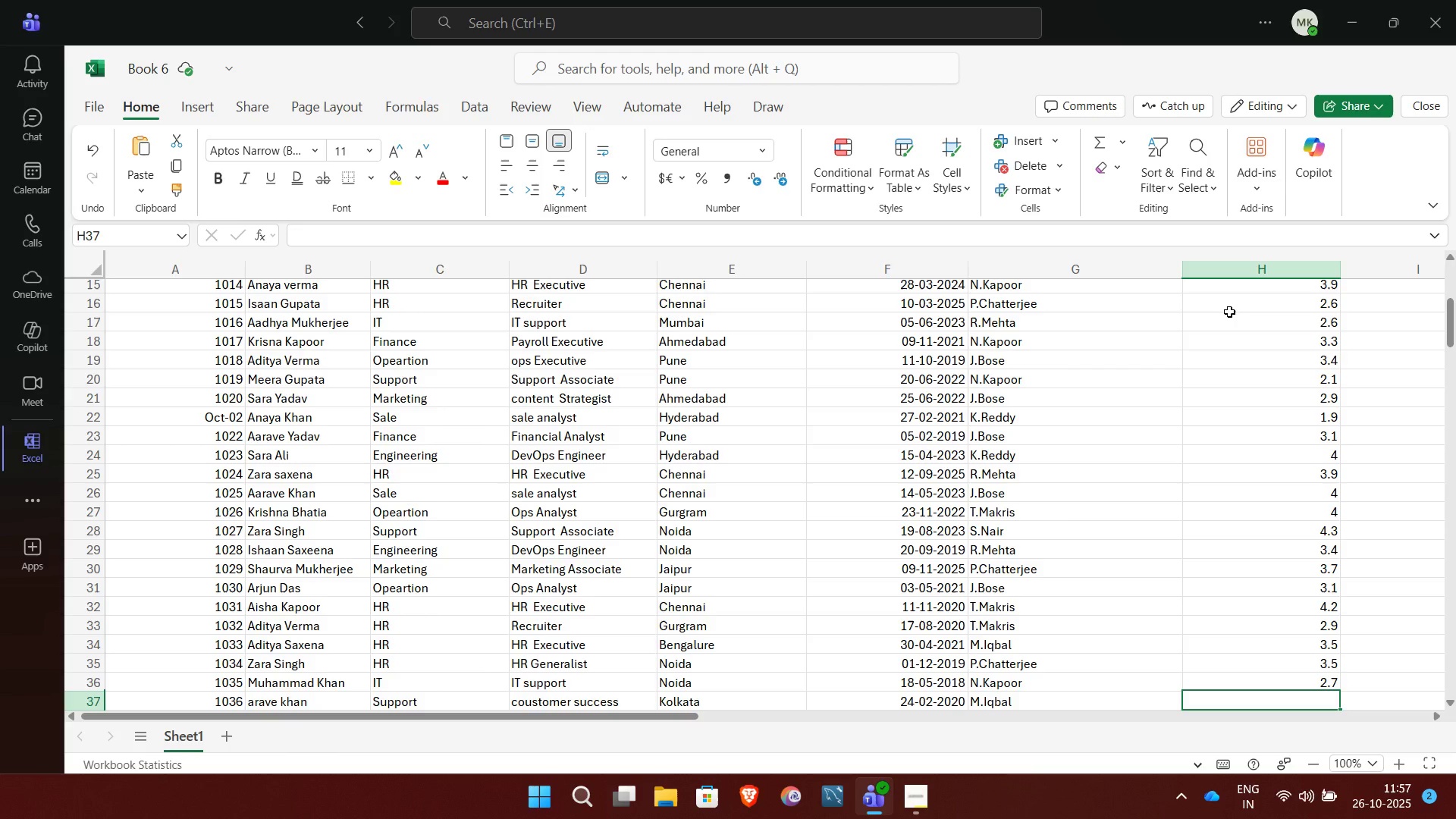 
wait(5.57)
 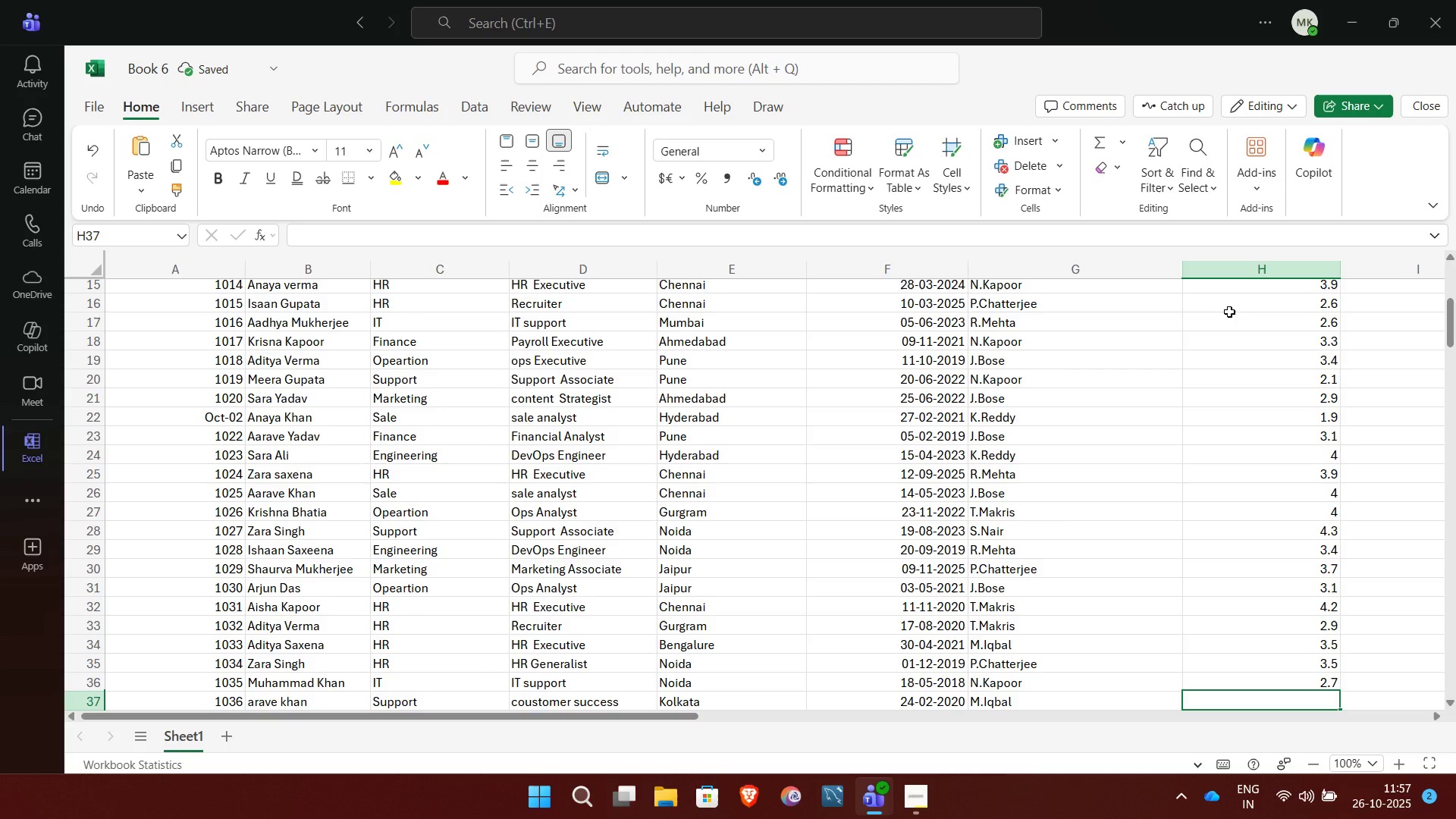 
key(2)
 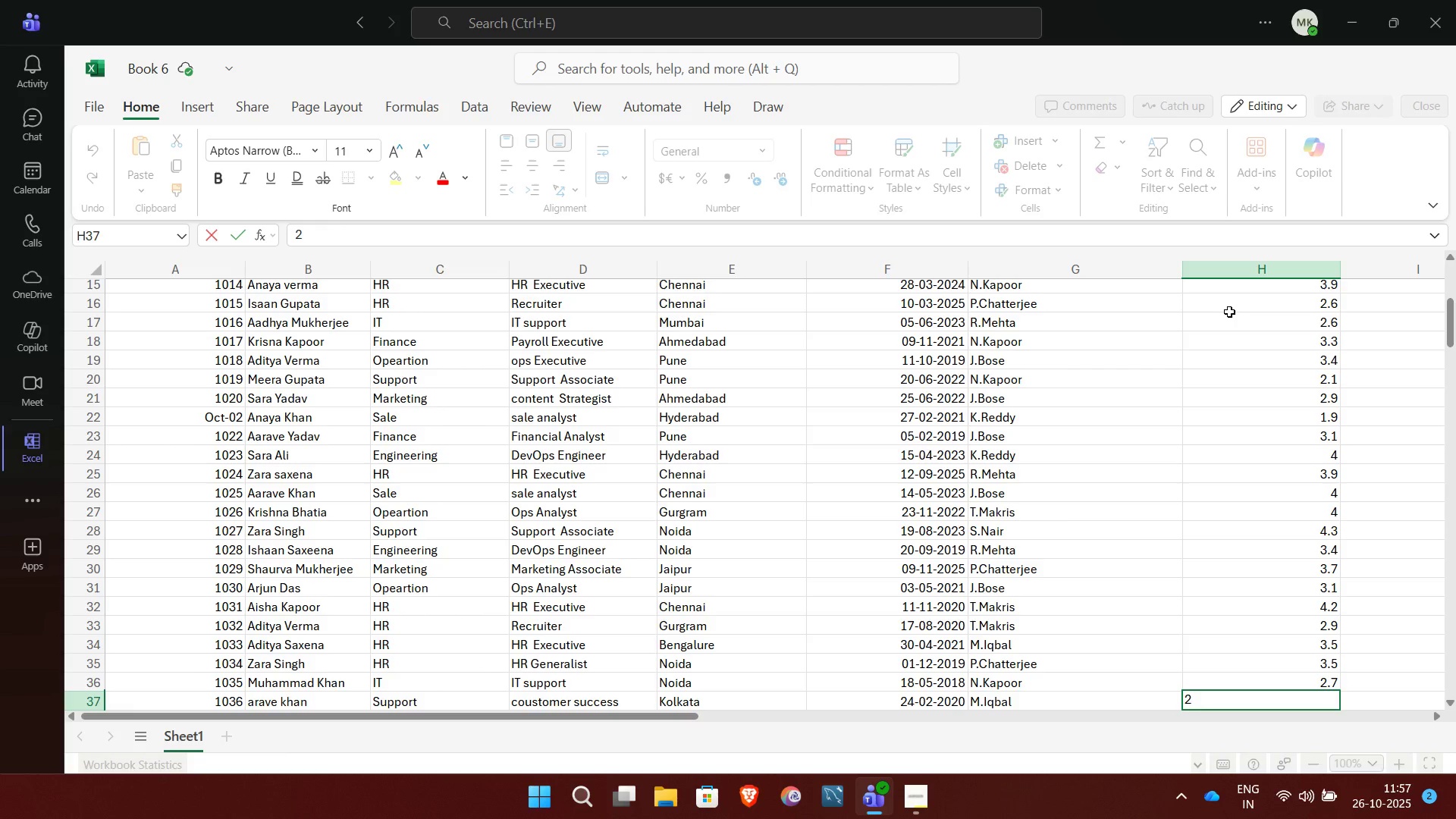 
key(Period)
 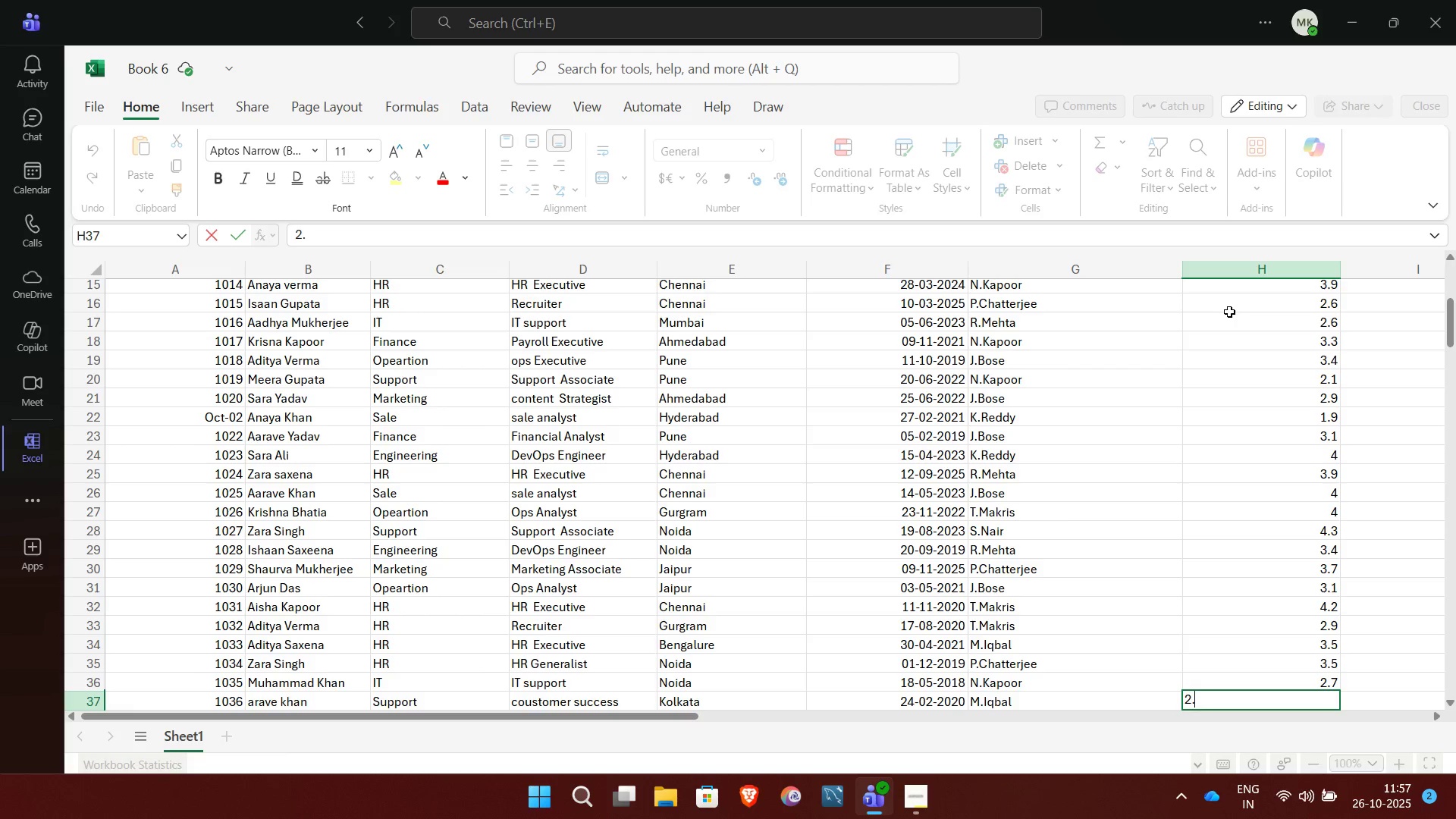 
key(9)
 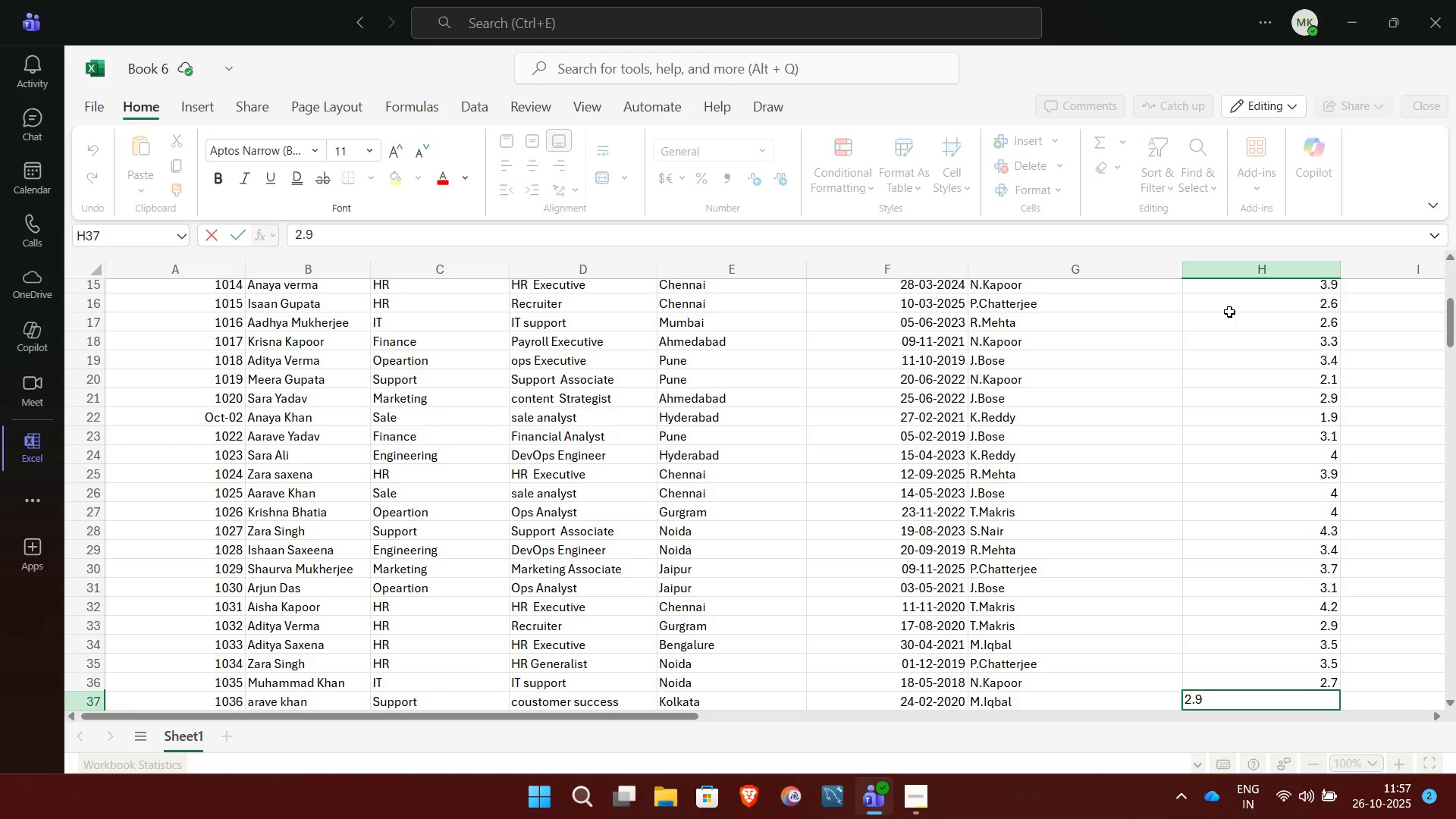 
key(NumpadEnter)
 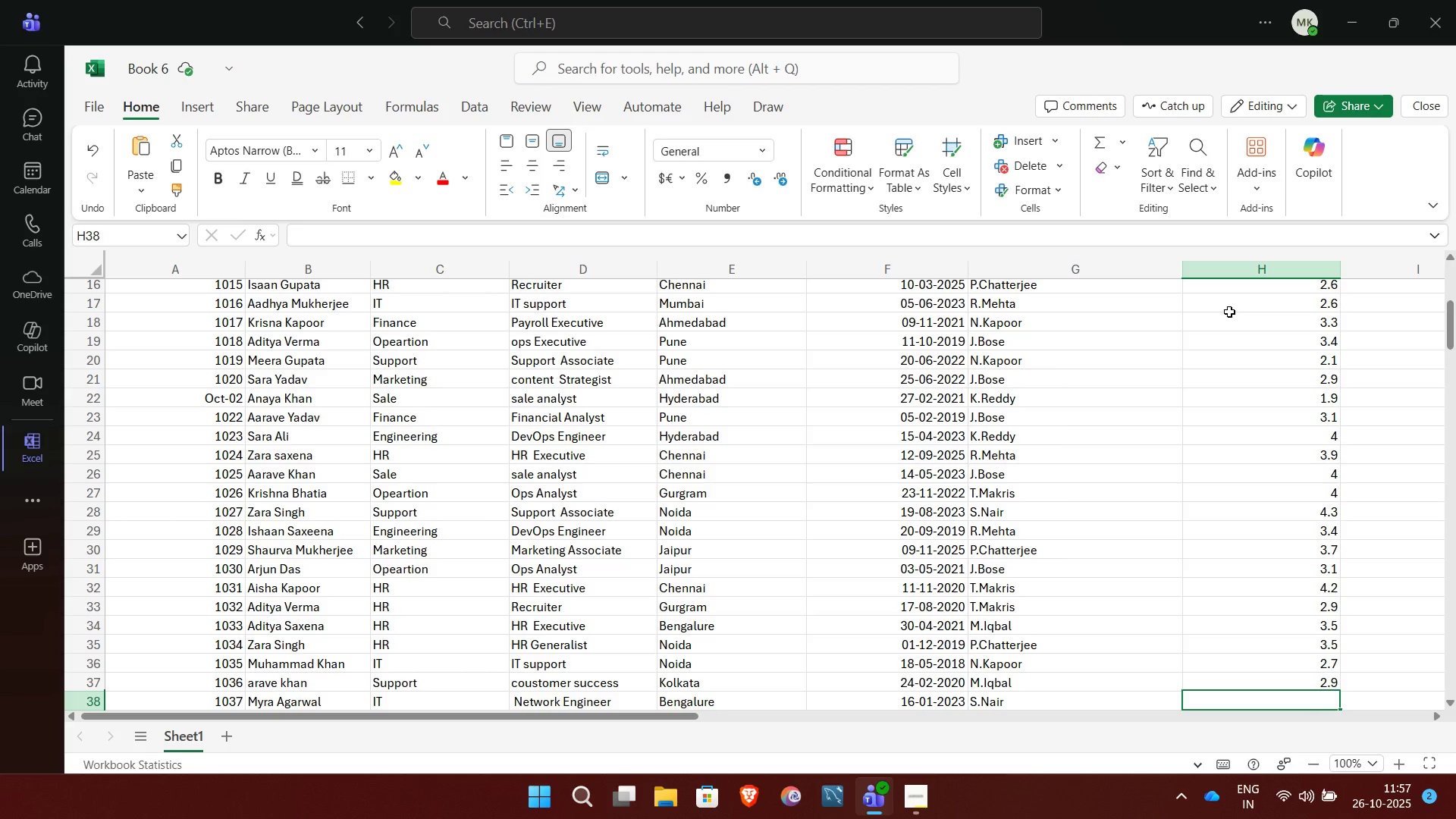 
key(4)
 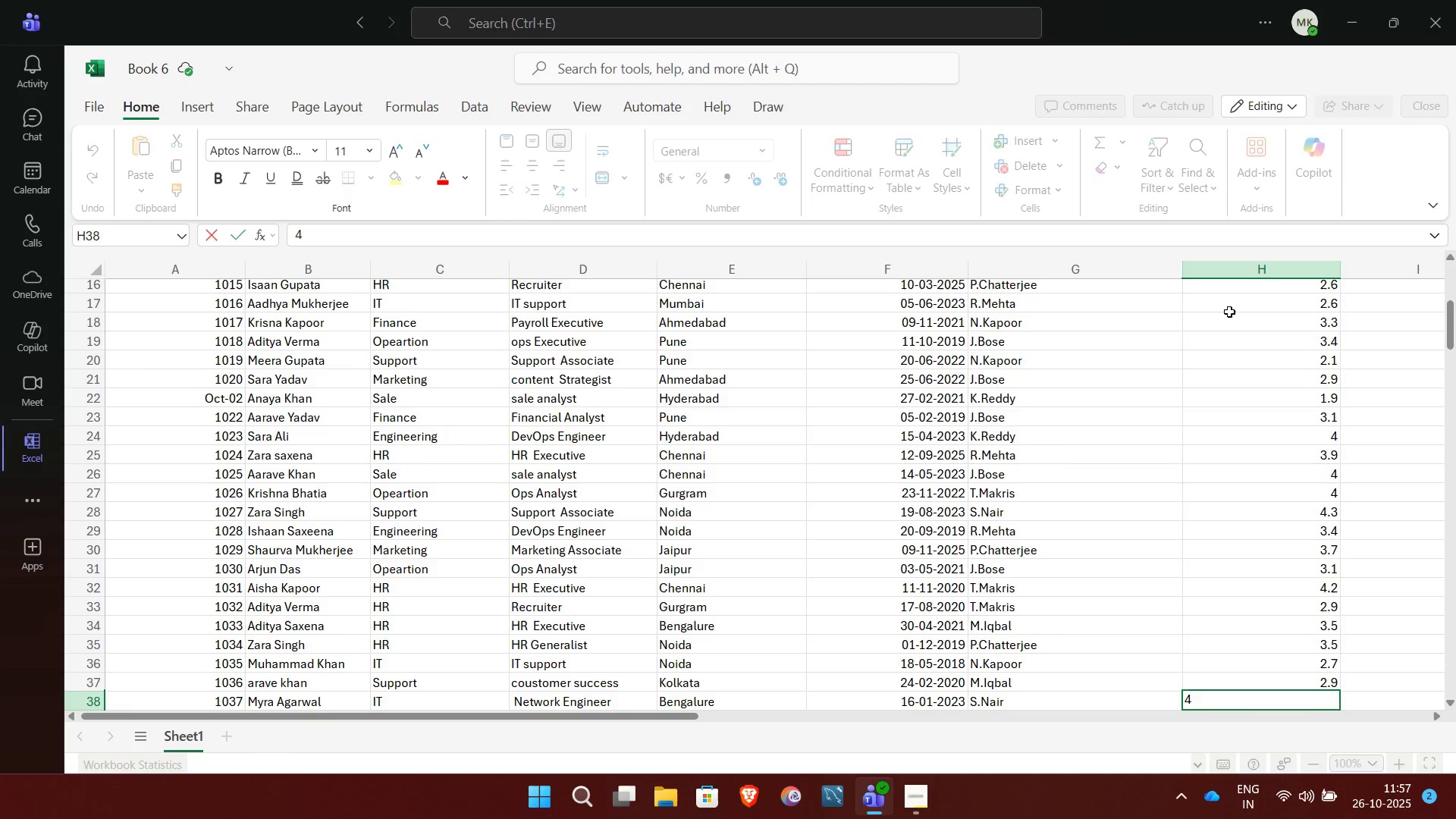 
key(NumpadEnter)
 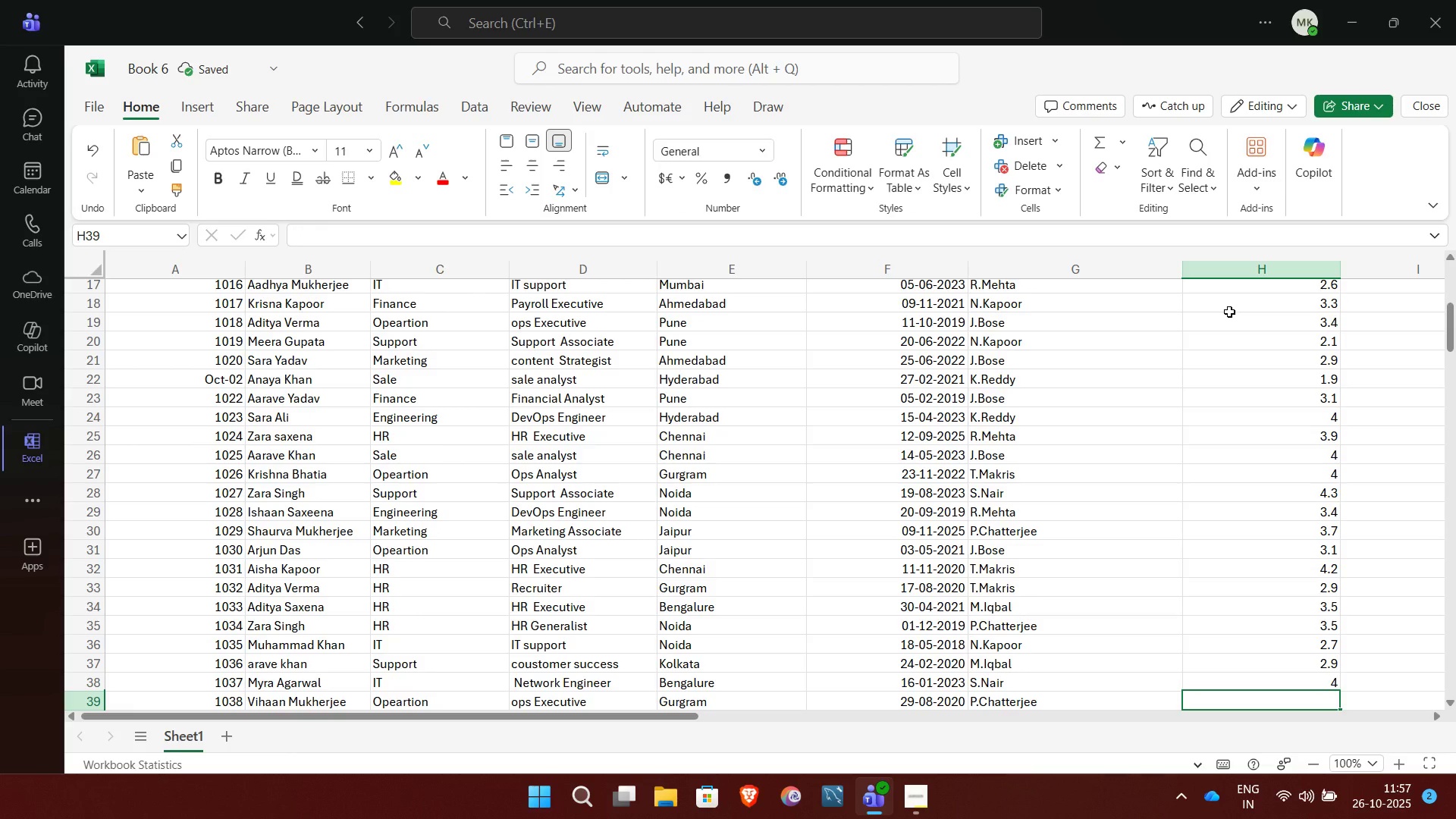 
key(4)
 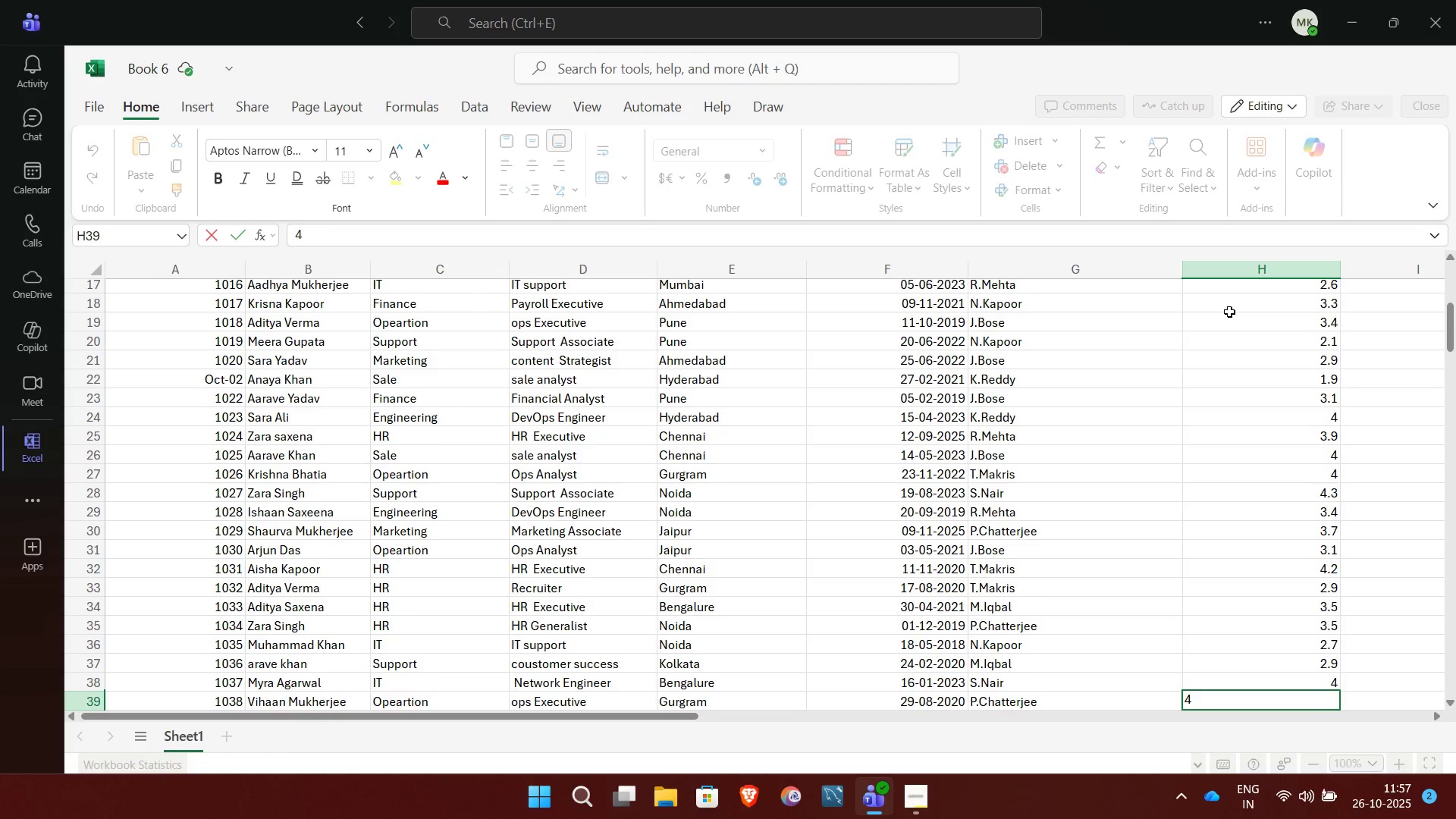 
key(Period)
 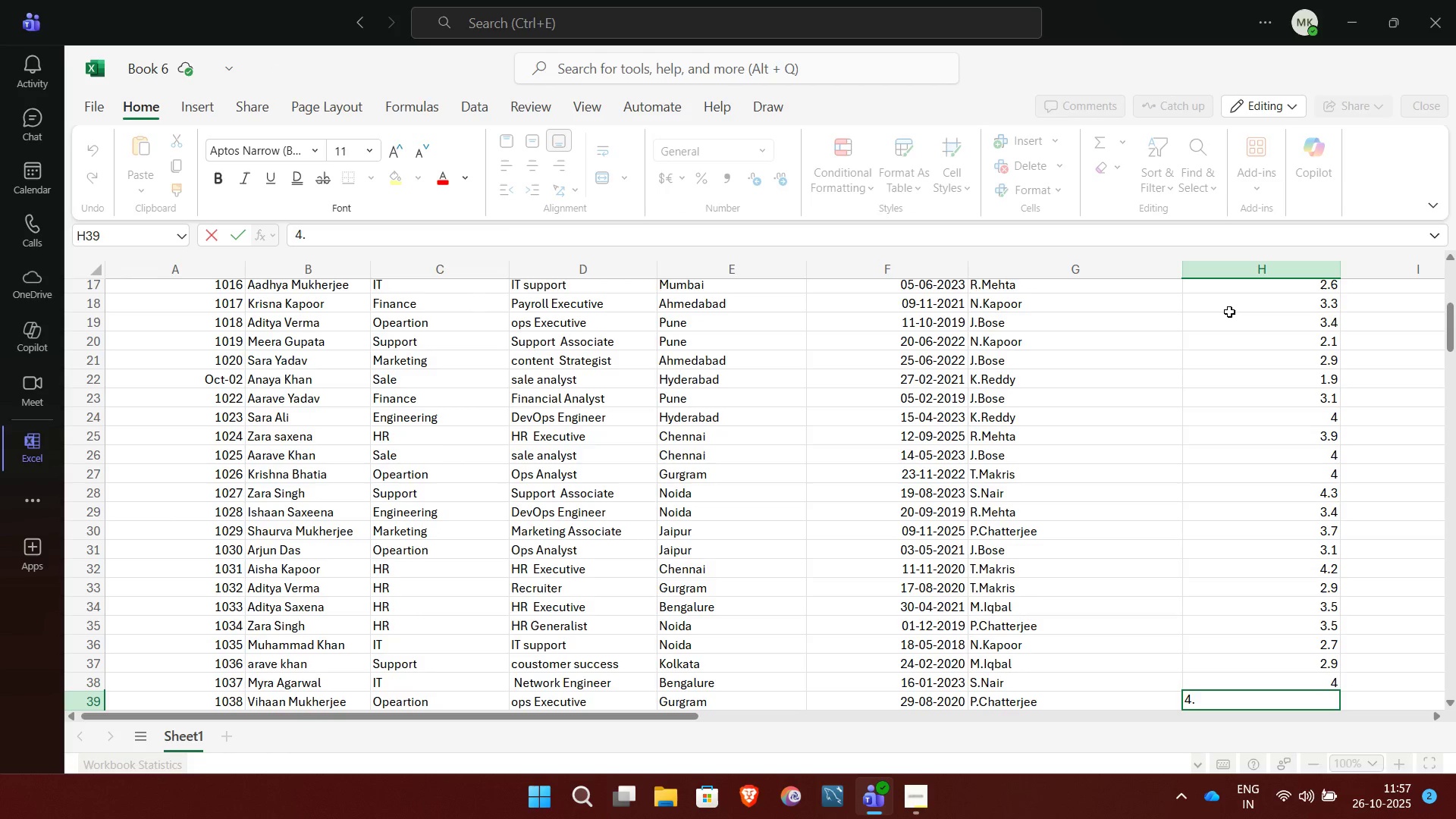 
key(1)
 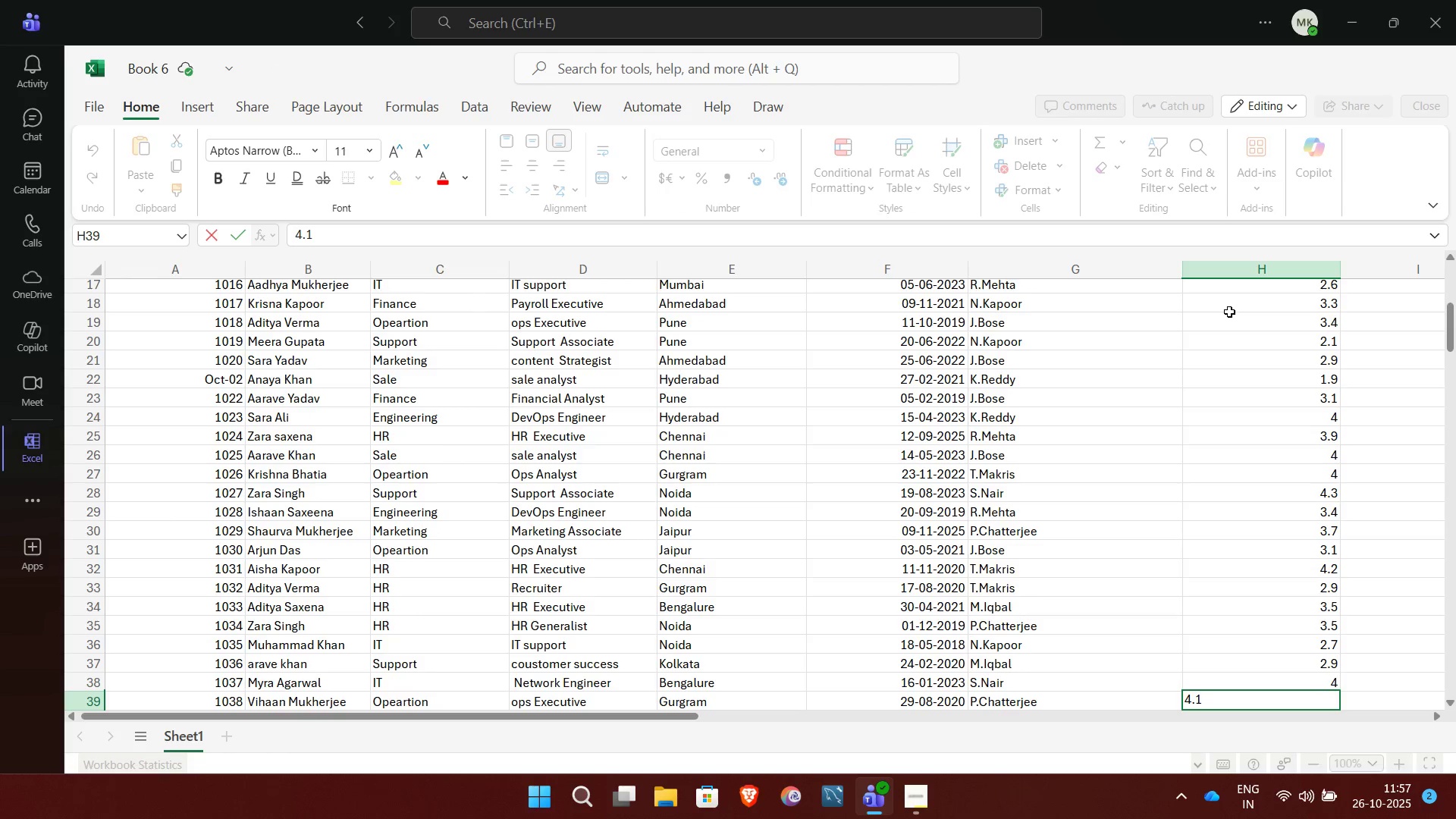 
key(NumpadEnter)
 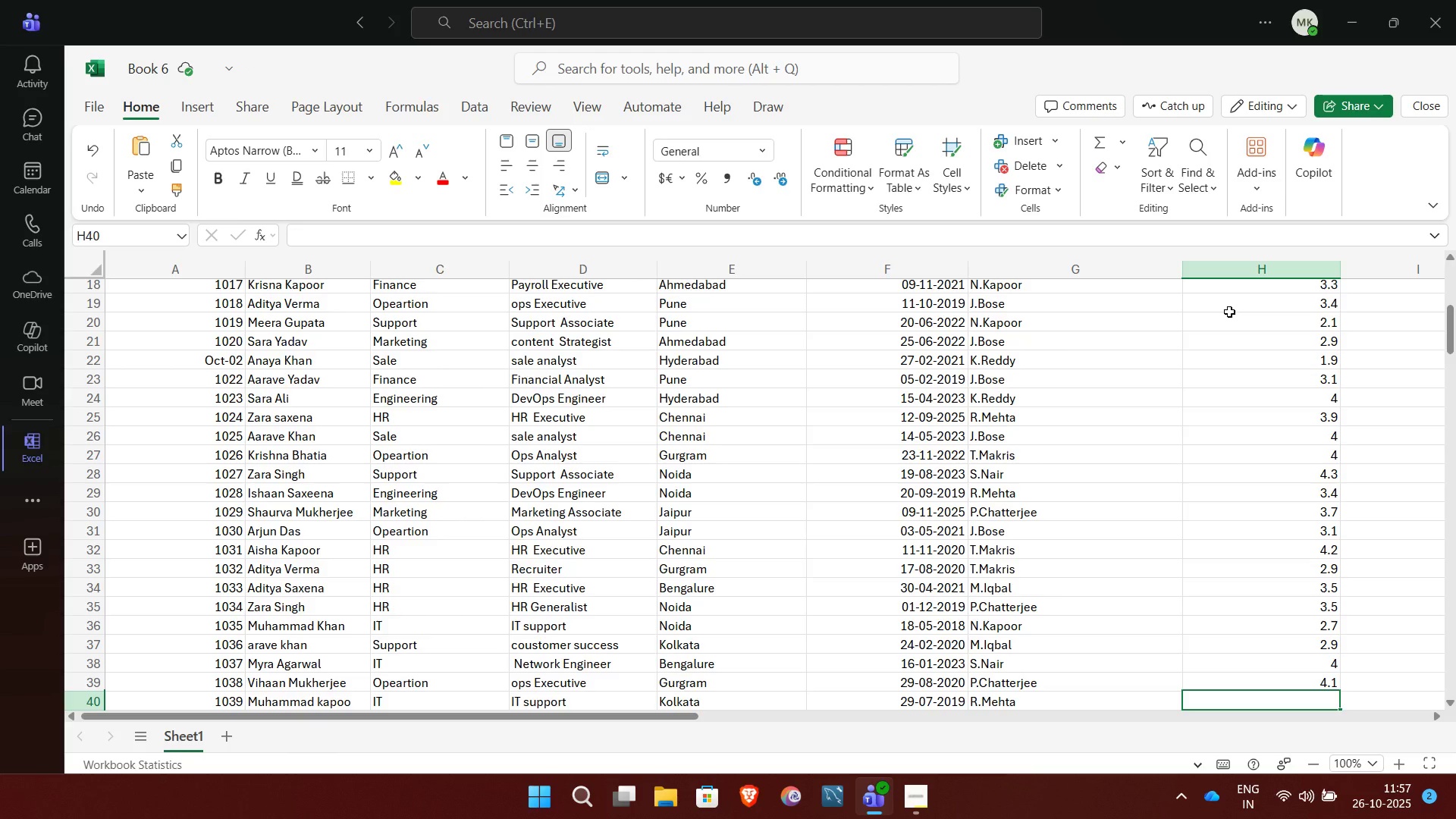 
wait(5.47)
 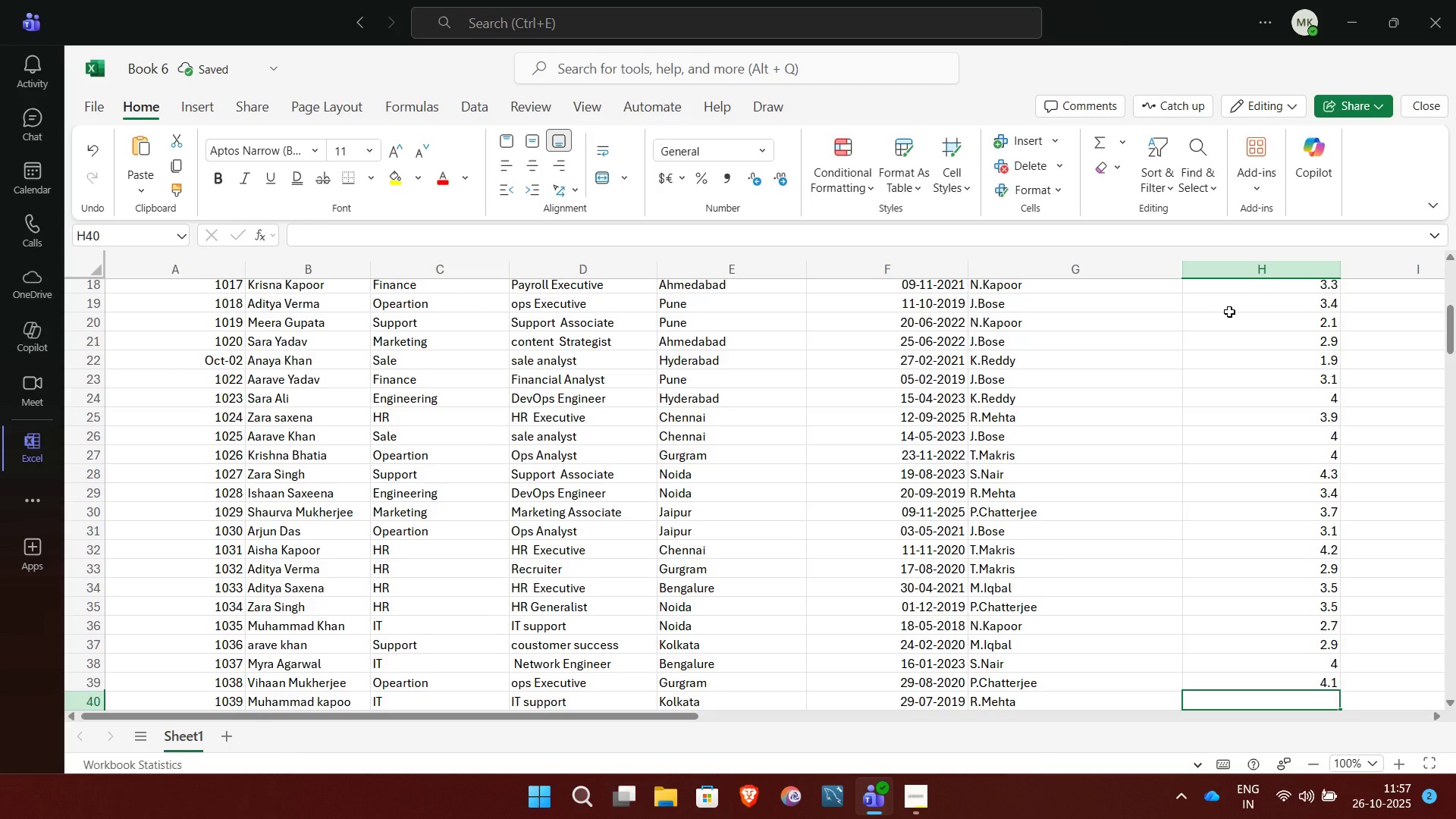 
key(3)
 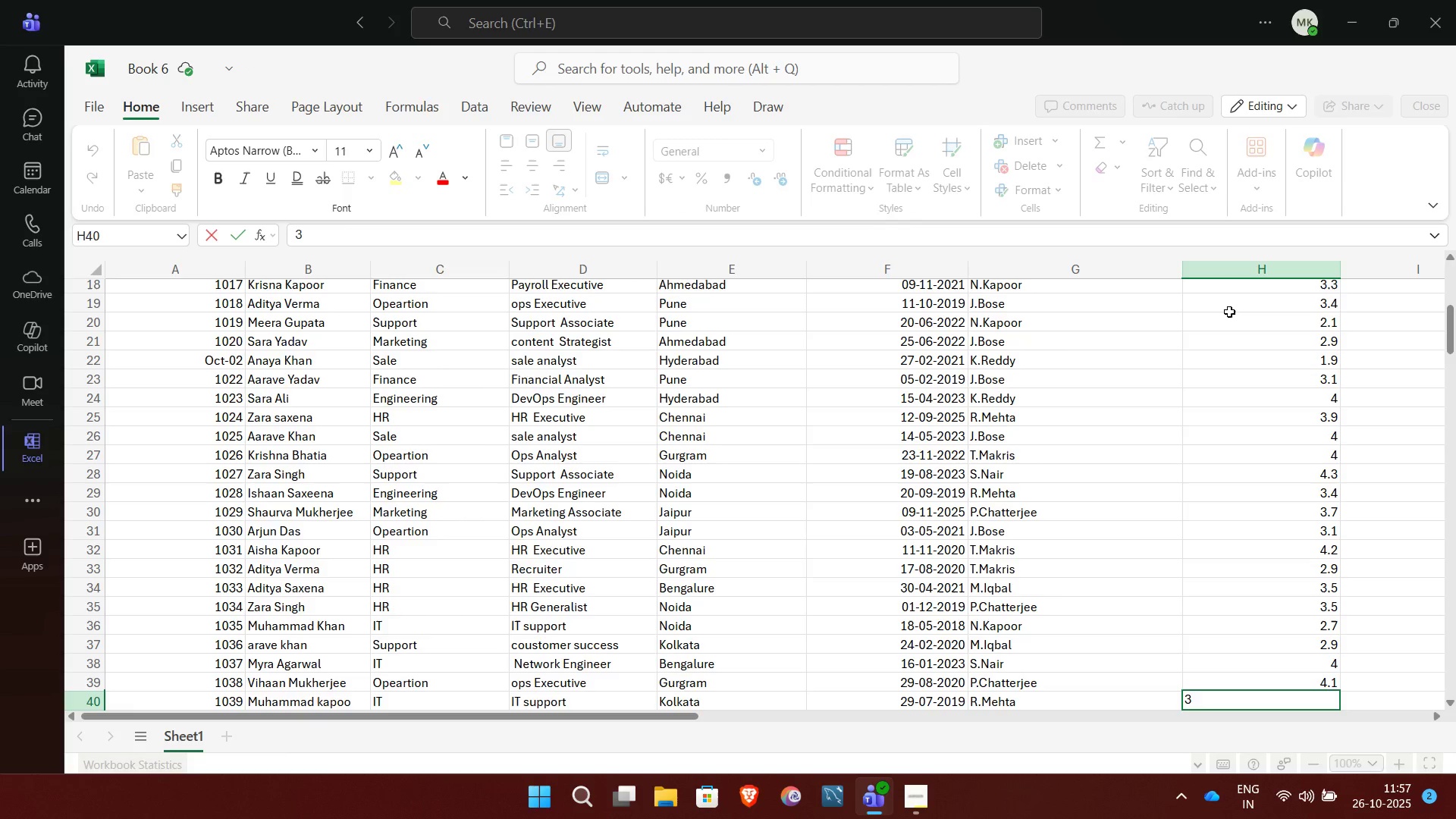 
key(Period)
 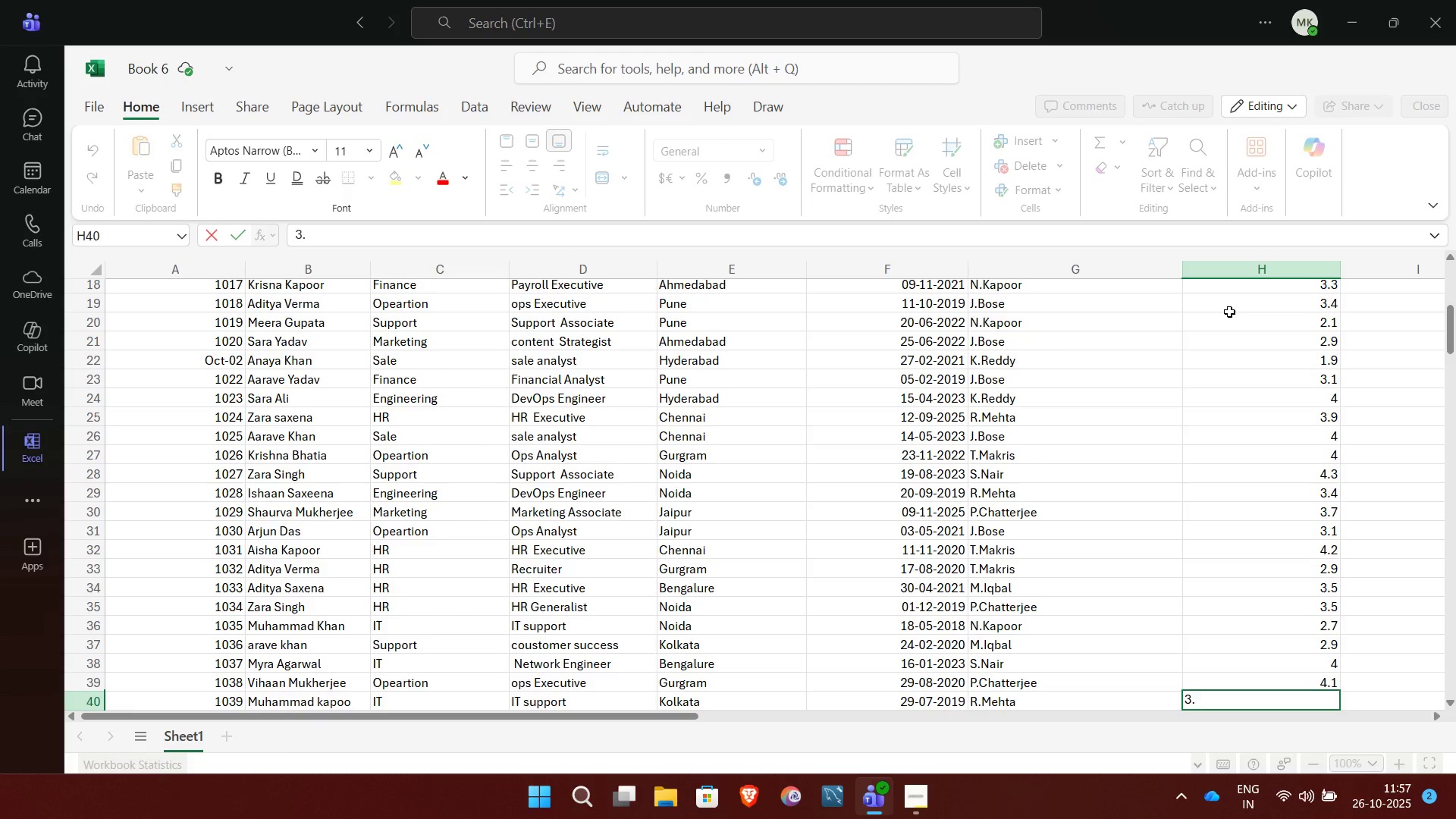 
key(3)
 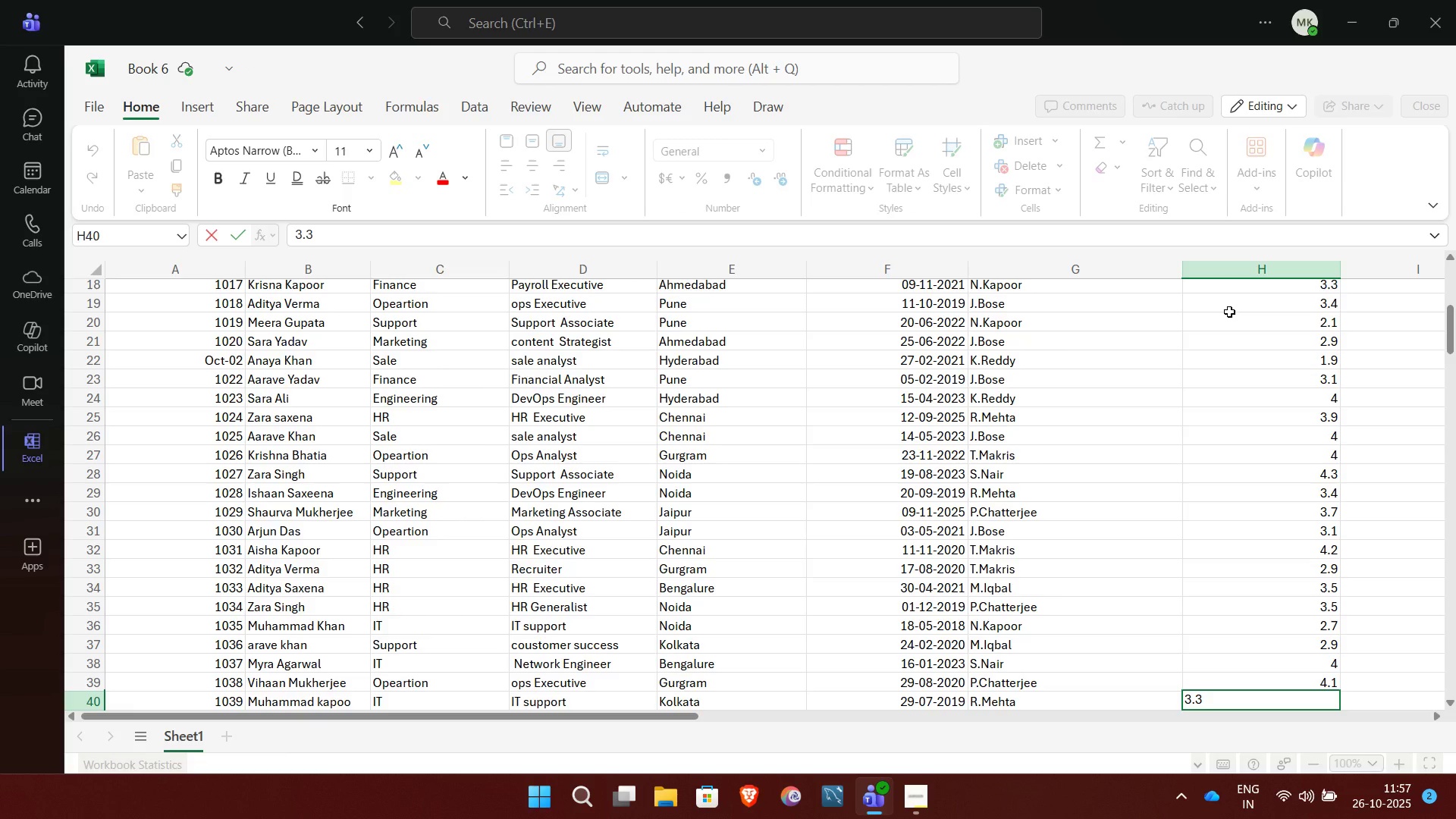 
key(NumpadEnter)
 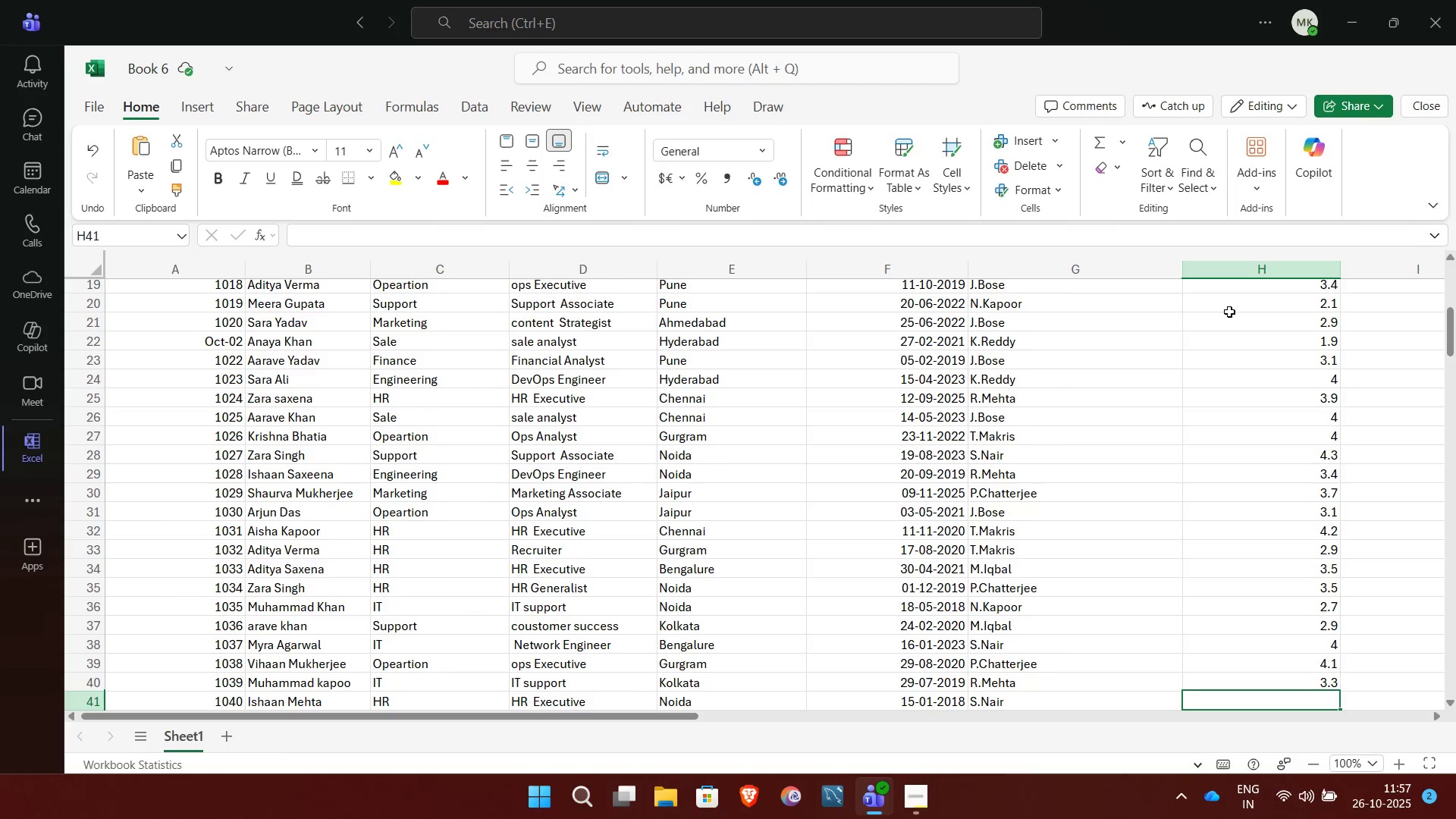 
wait(5.76)
 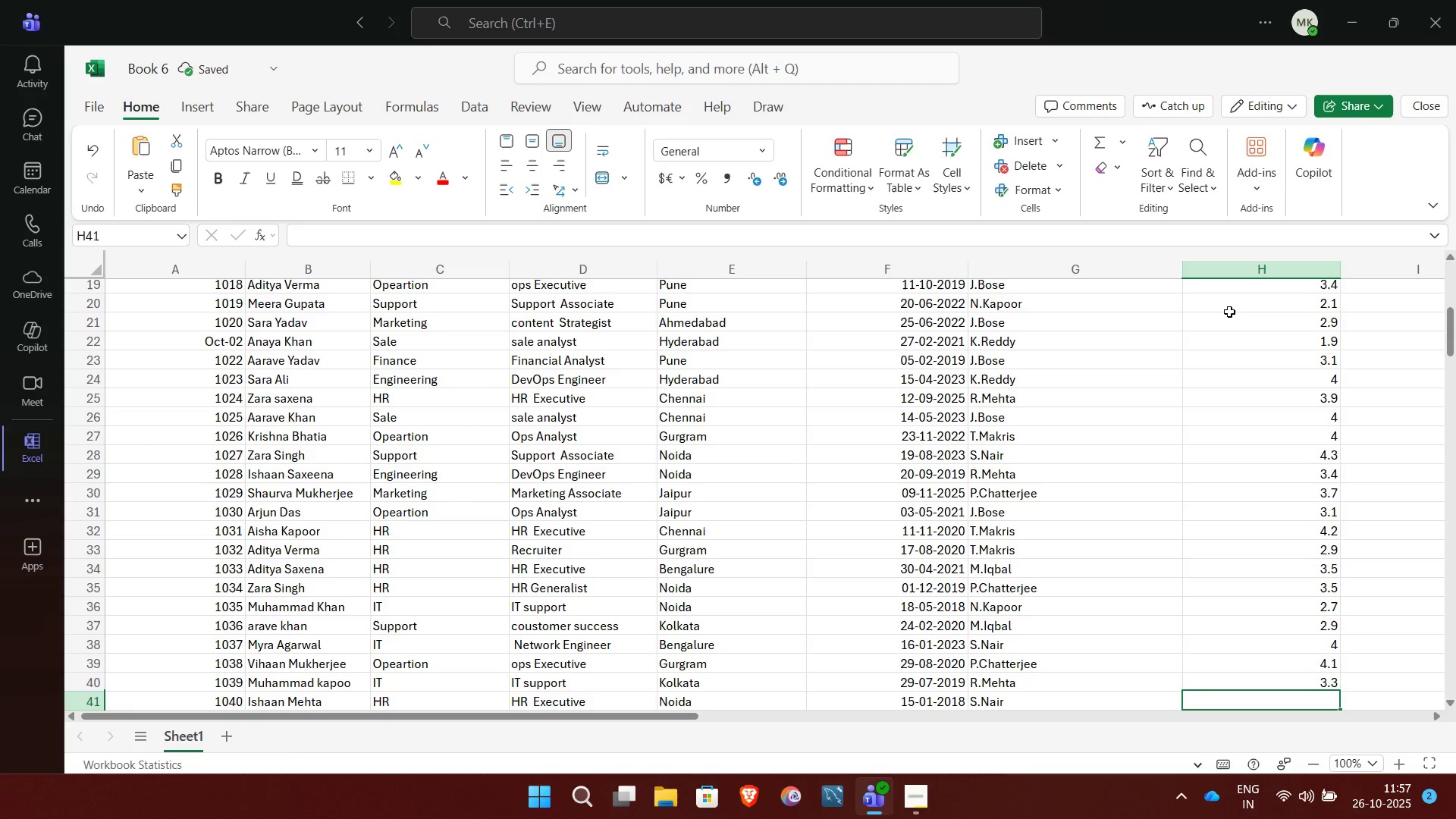 
key(4)
 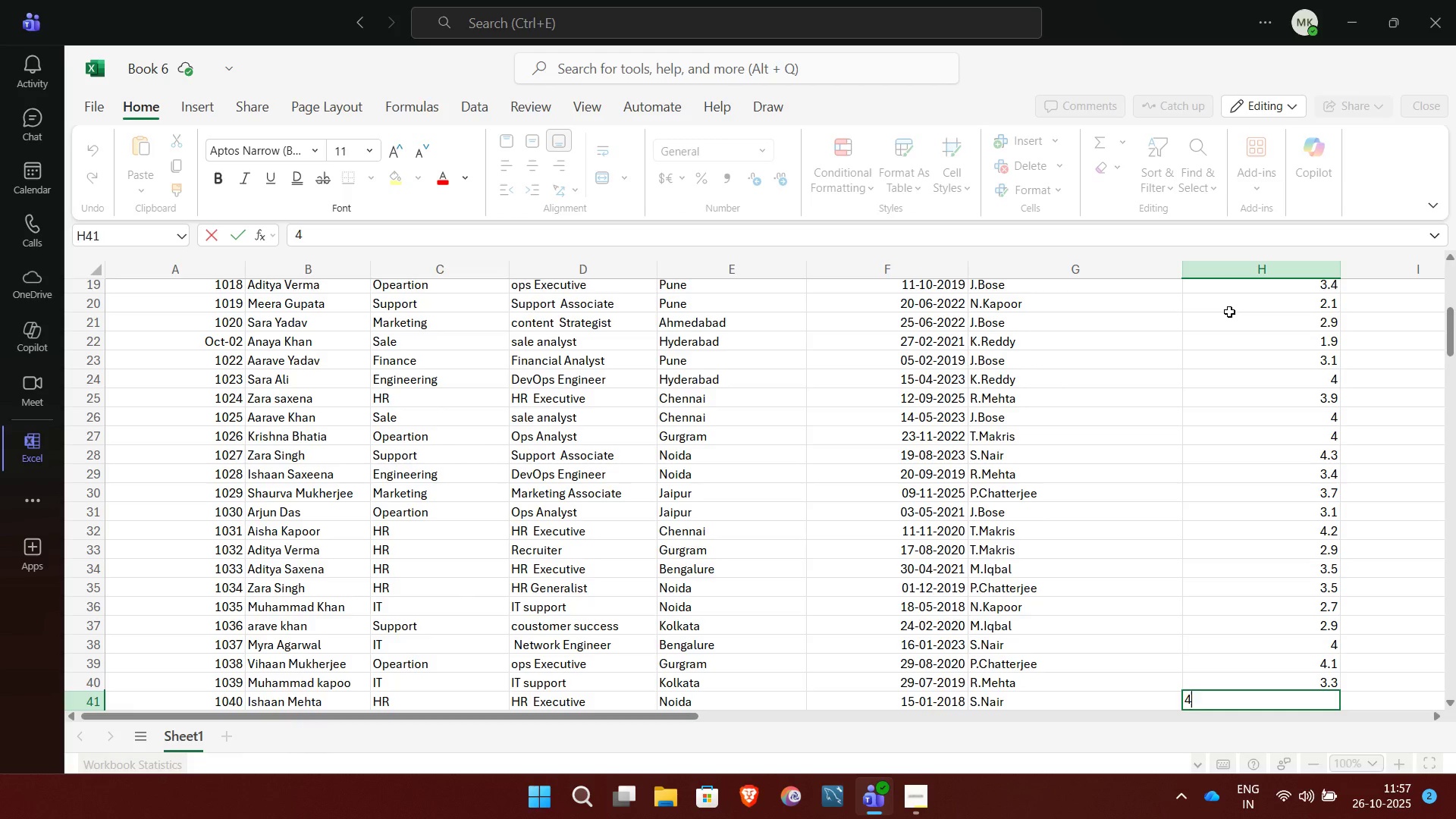 
key(Period)
 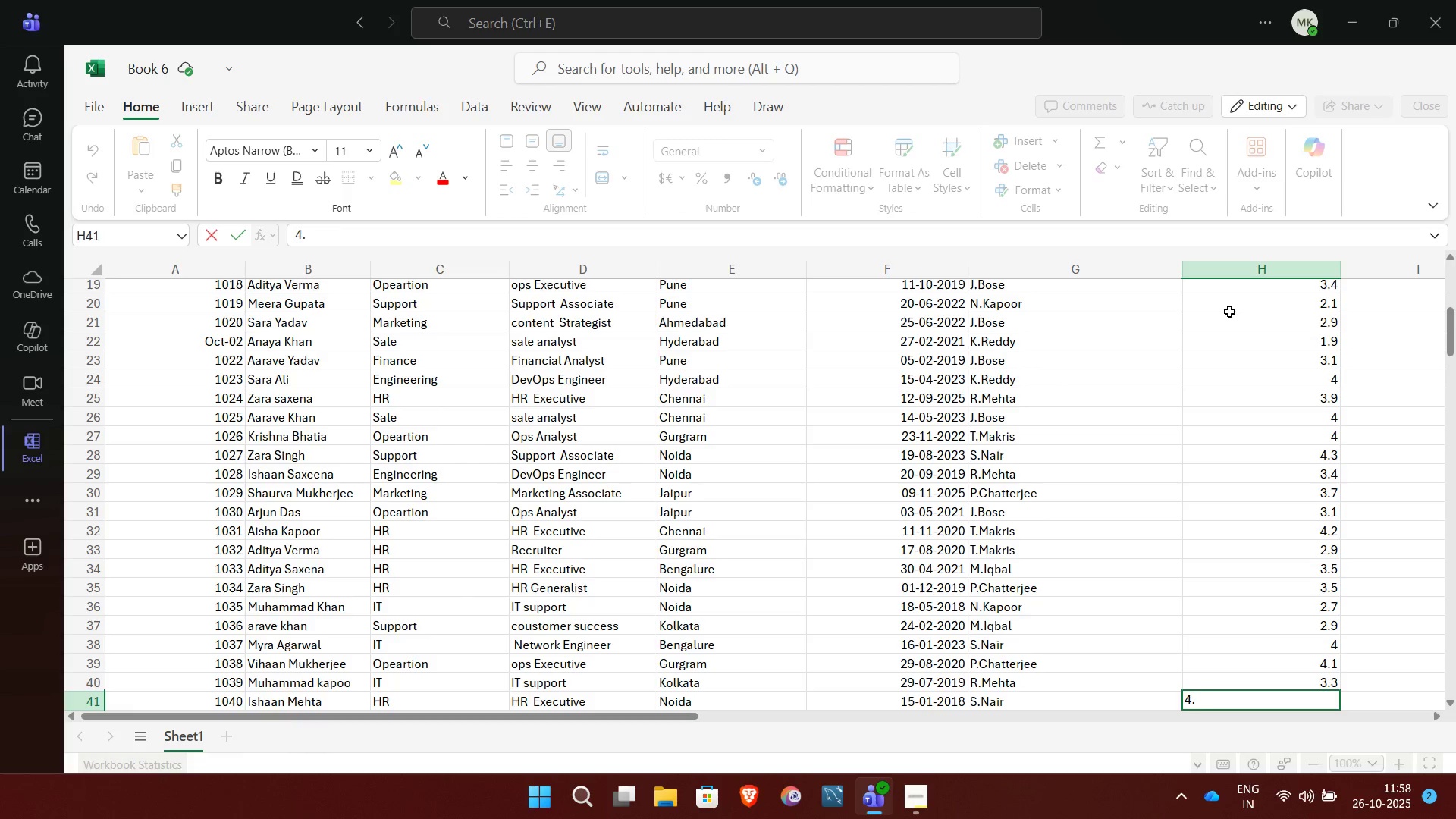 
key(1)
 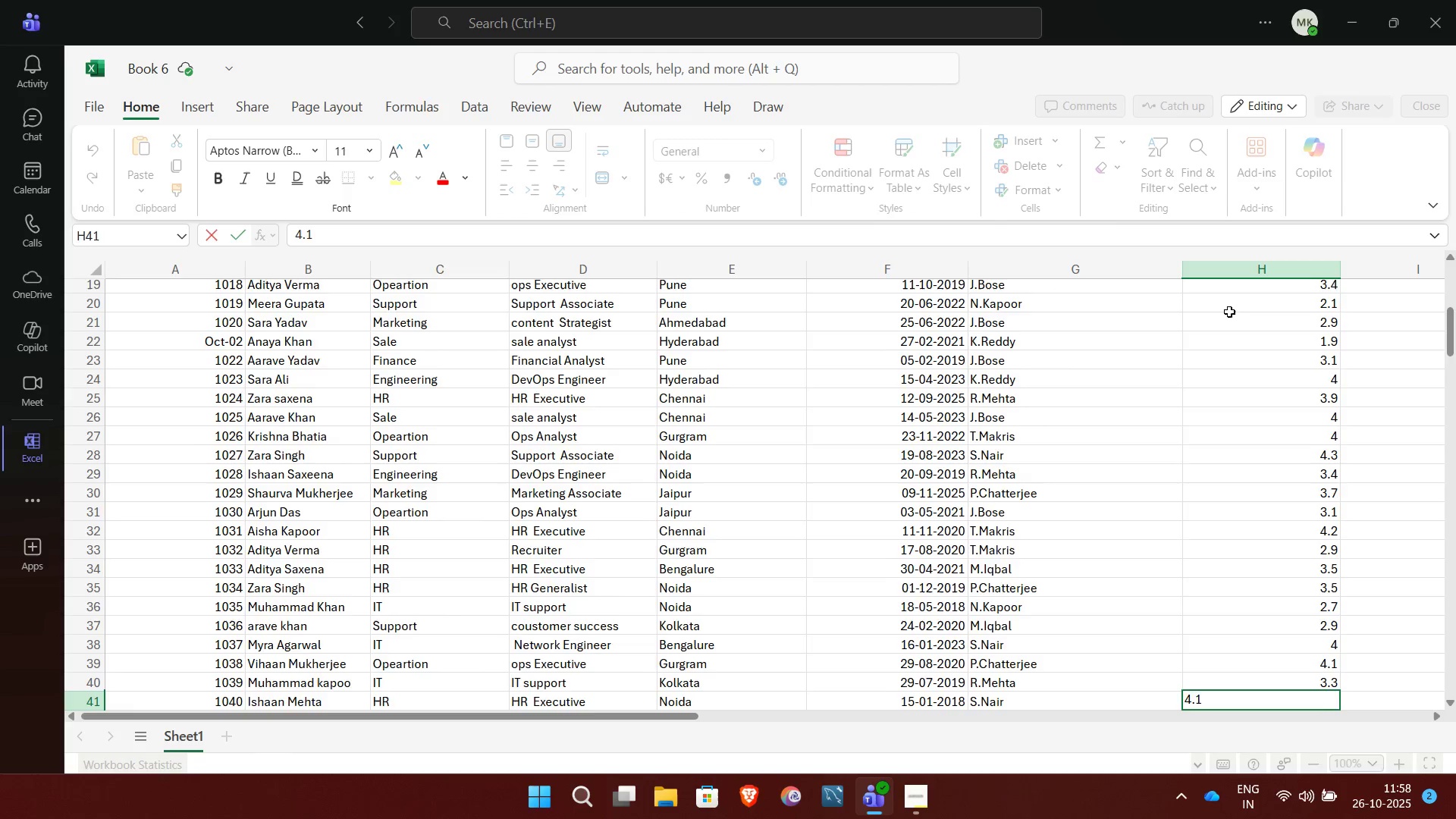 
key(NumpadEnter)
 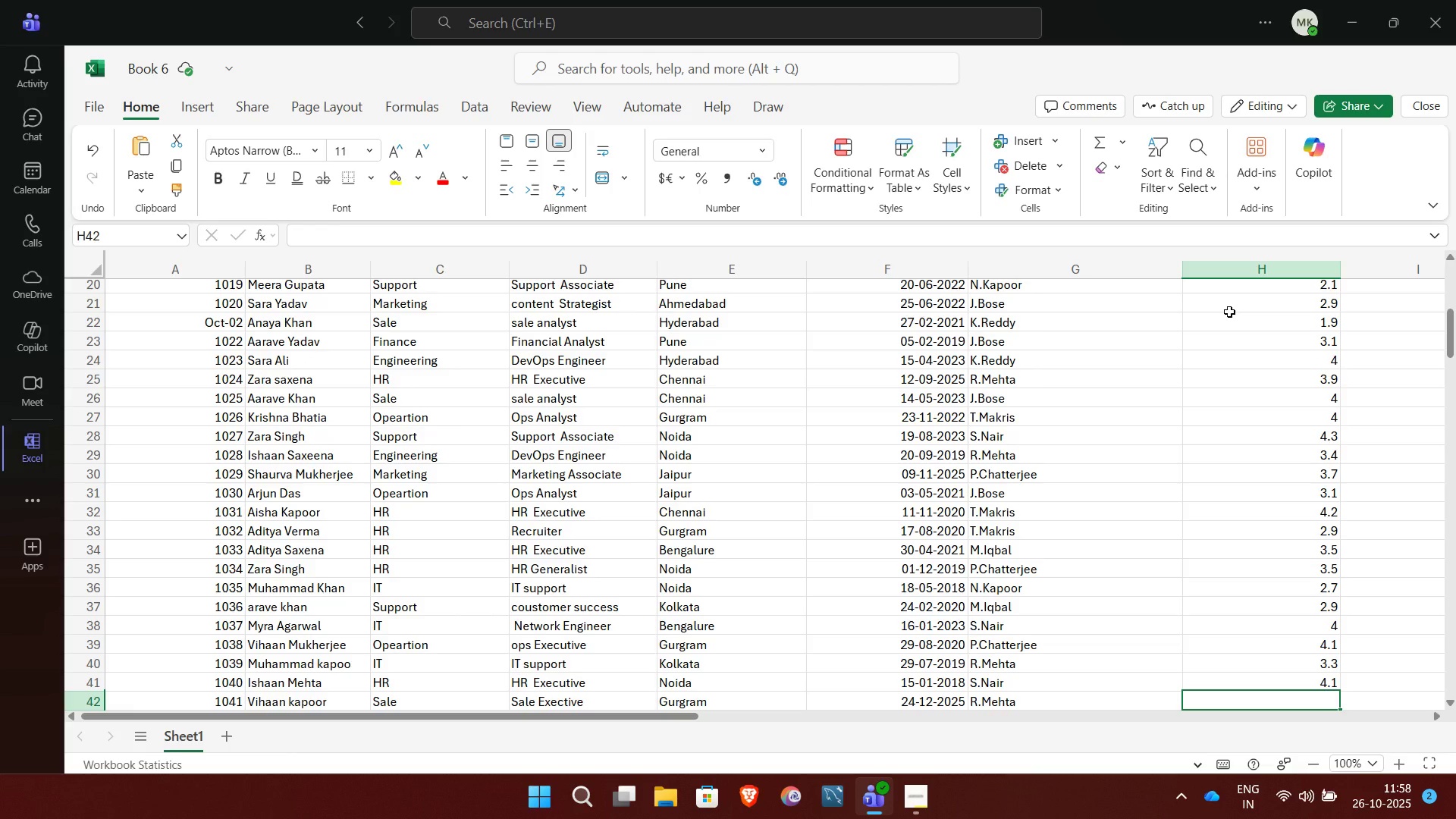 
key(4)
 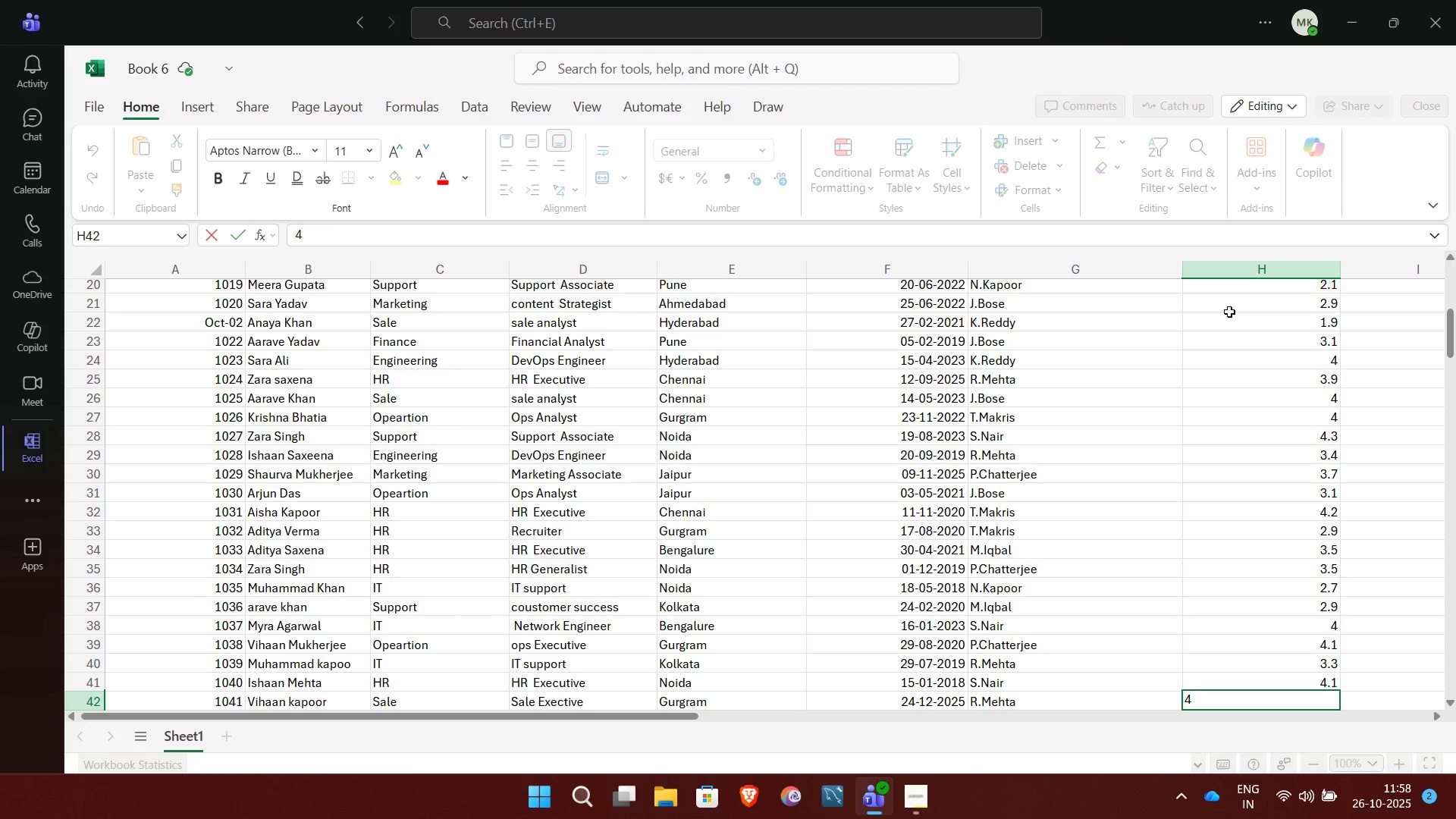 
key(Period)
 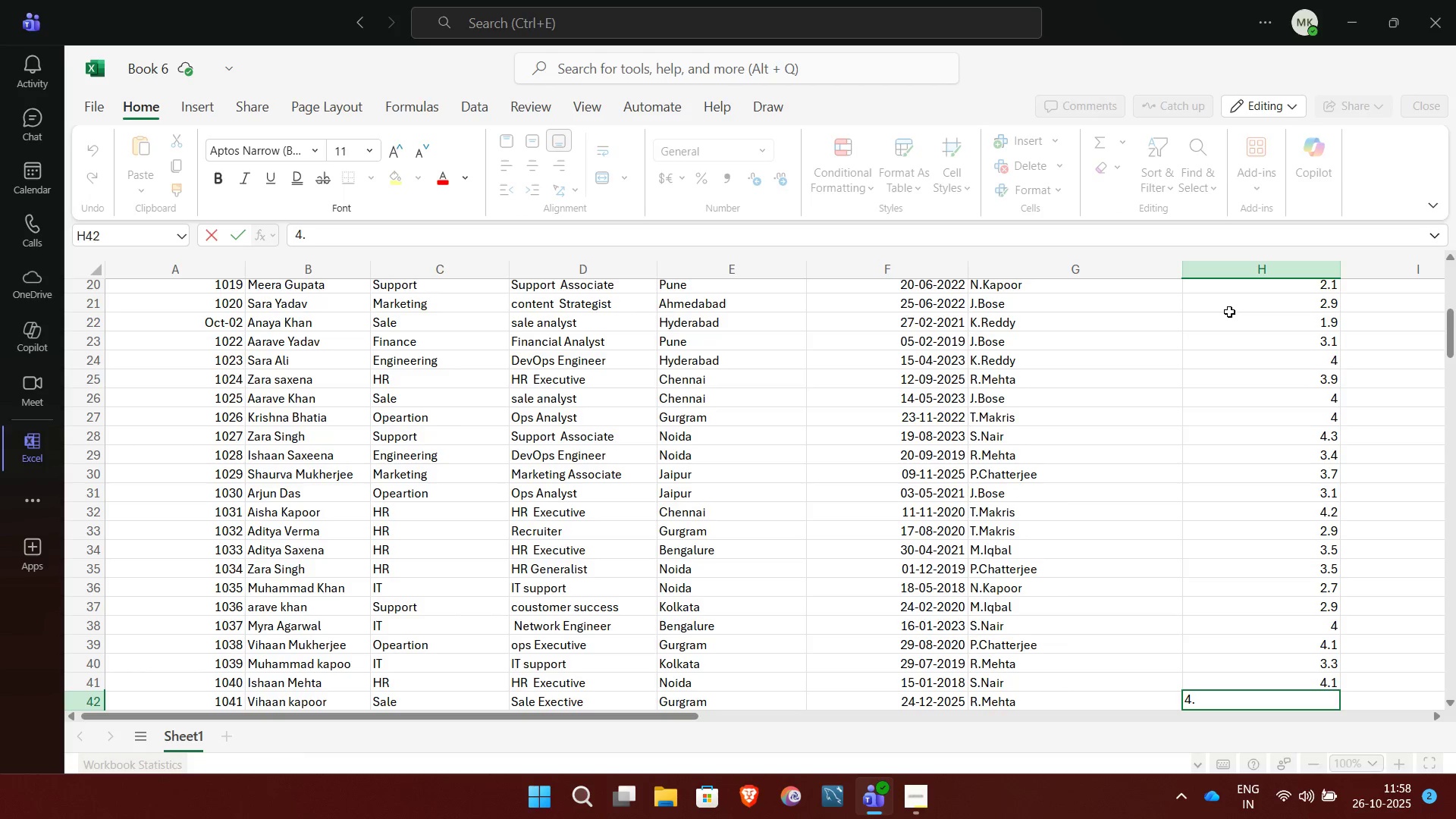 
key(6)
 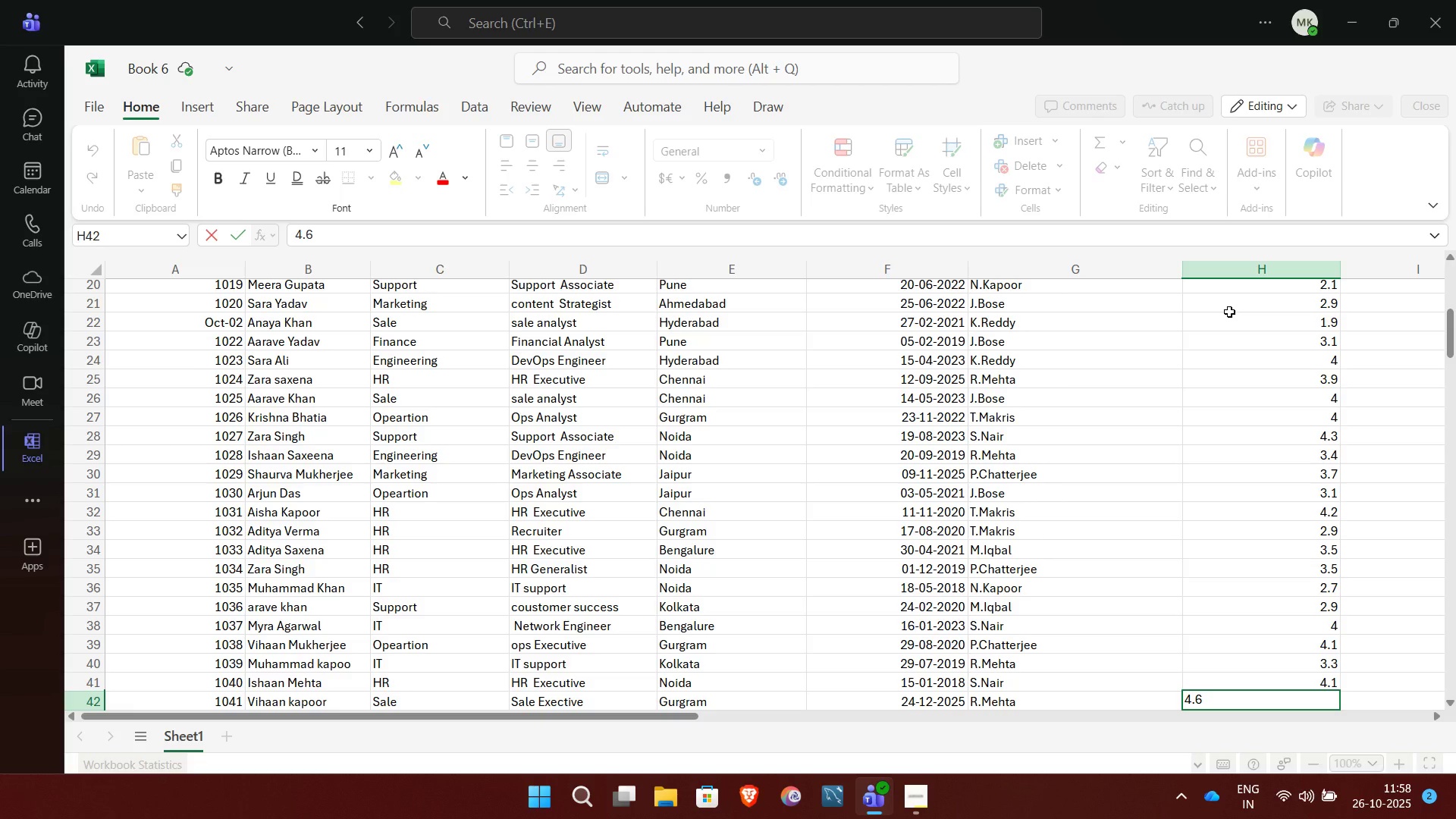 
key(NumpadEnter)
 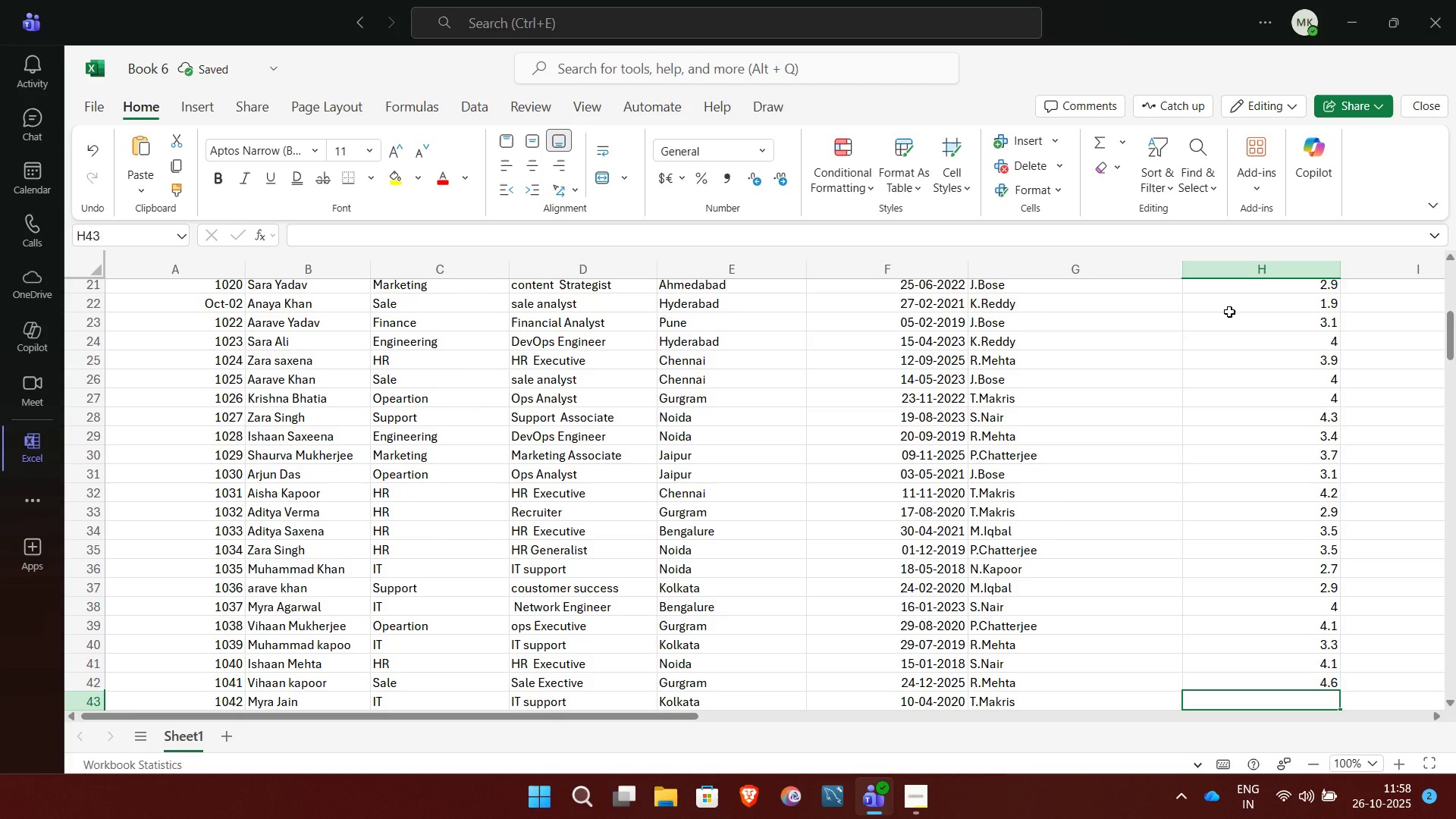 
key(Unknown)
 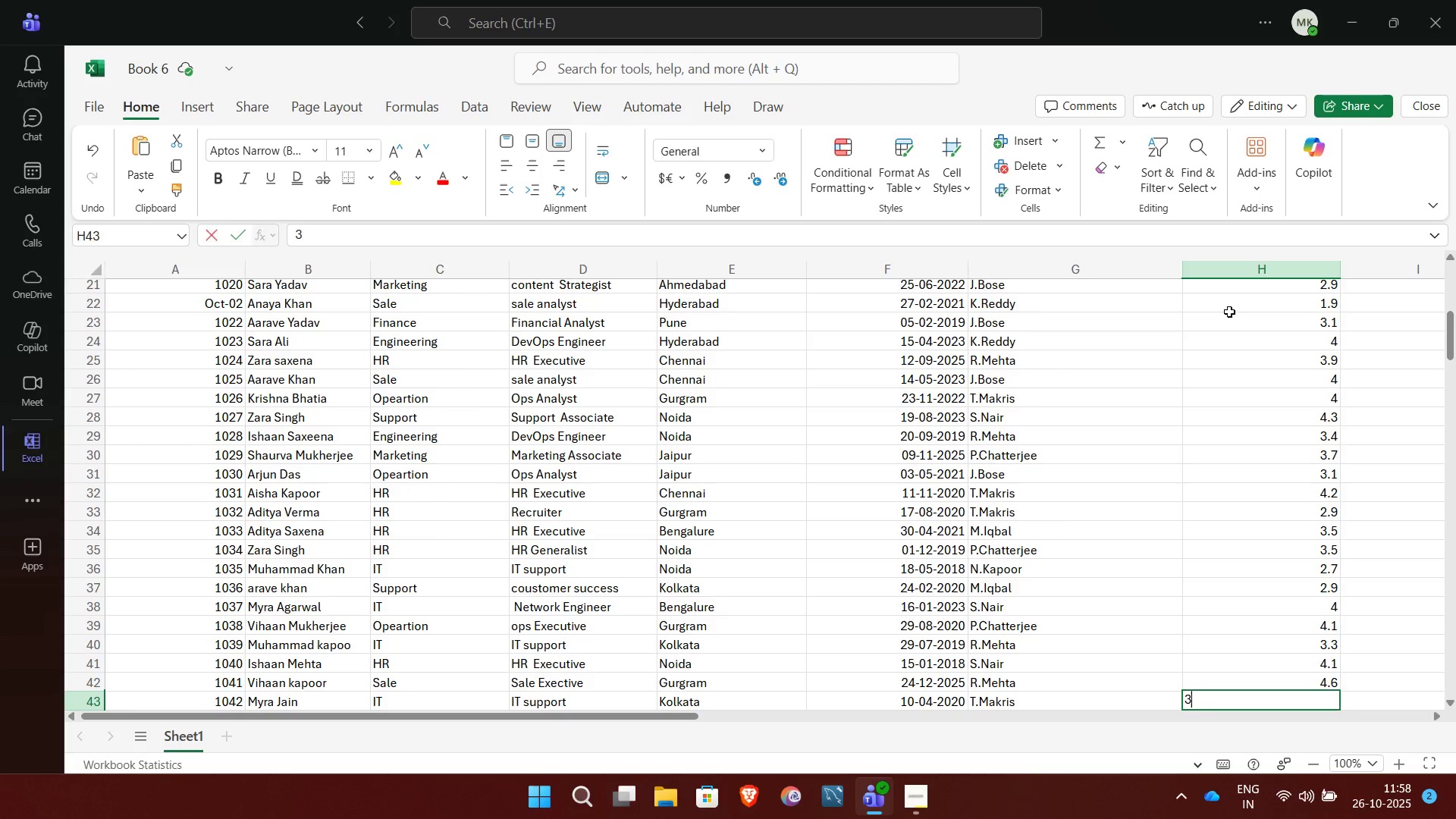 
key(3)
 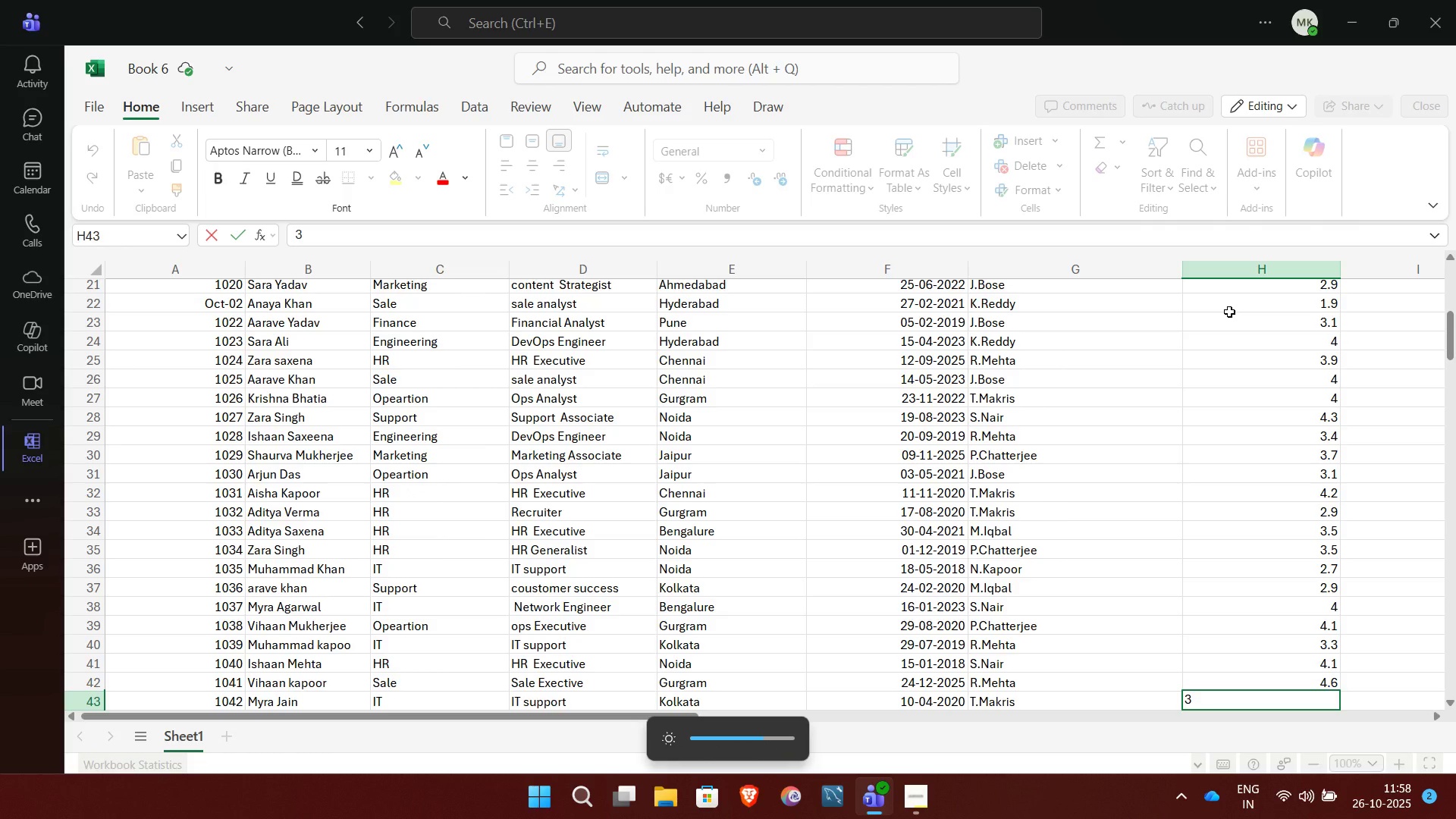 
key(Period)
 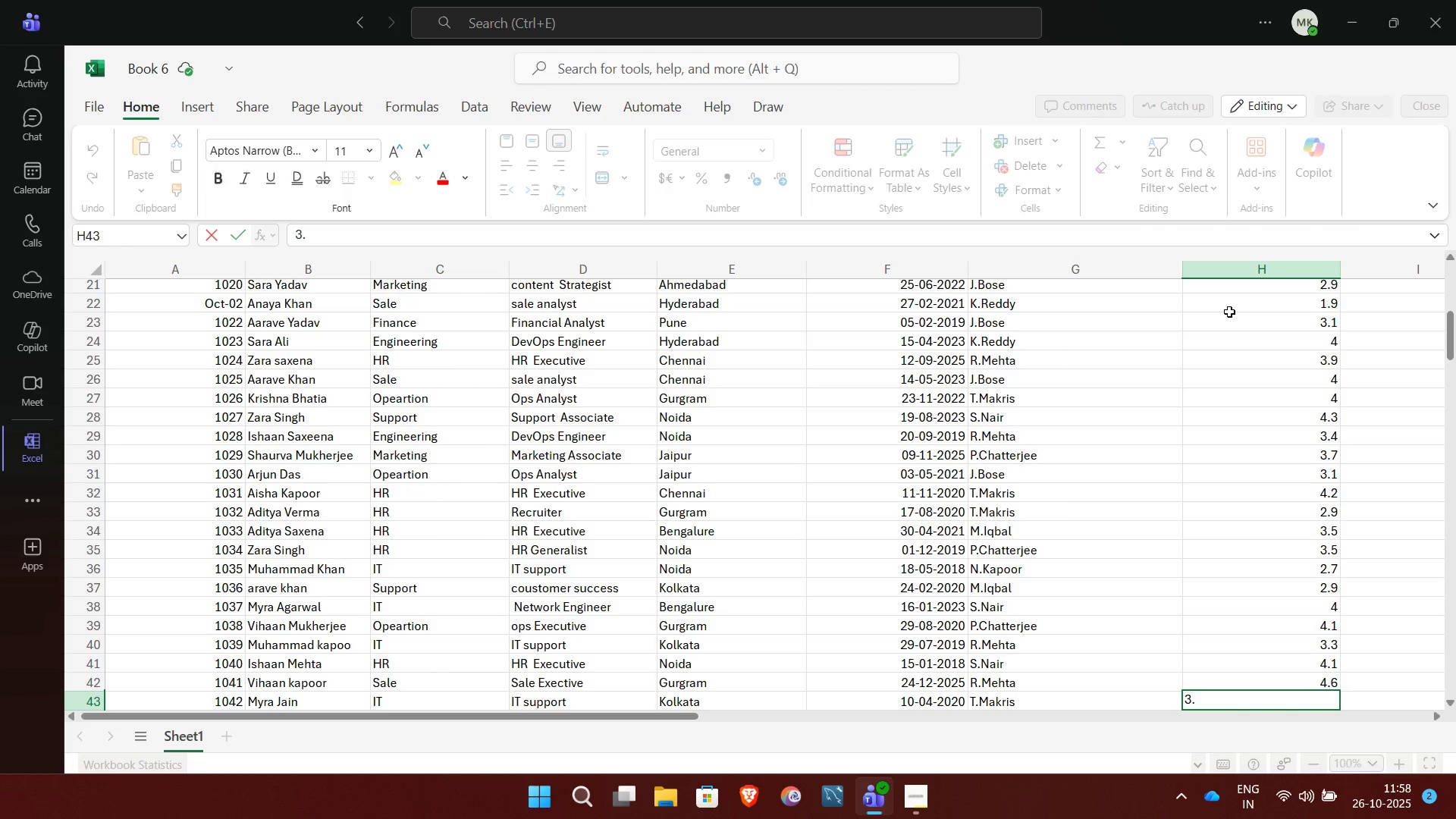 
key(2)
 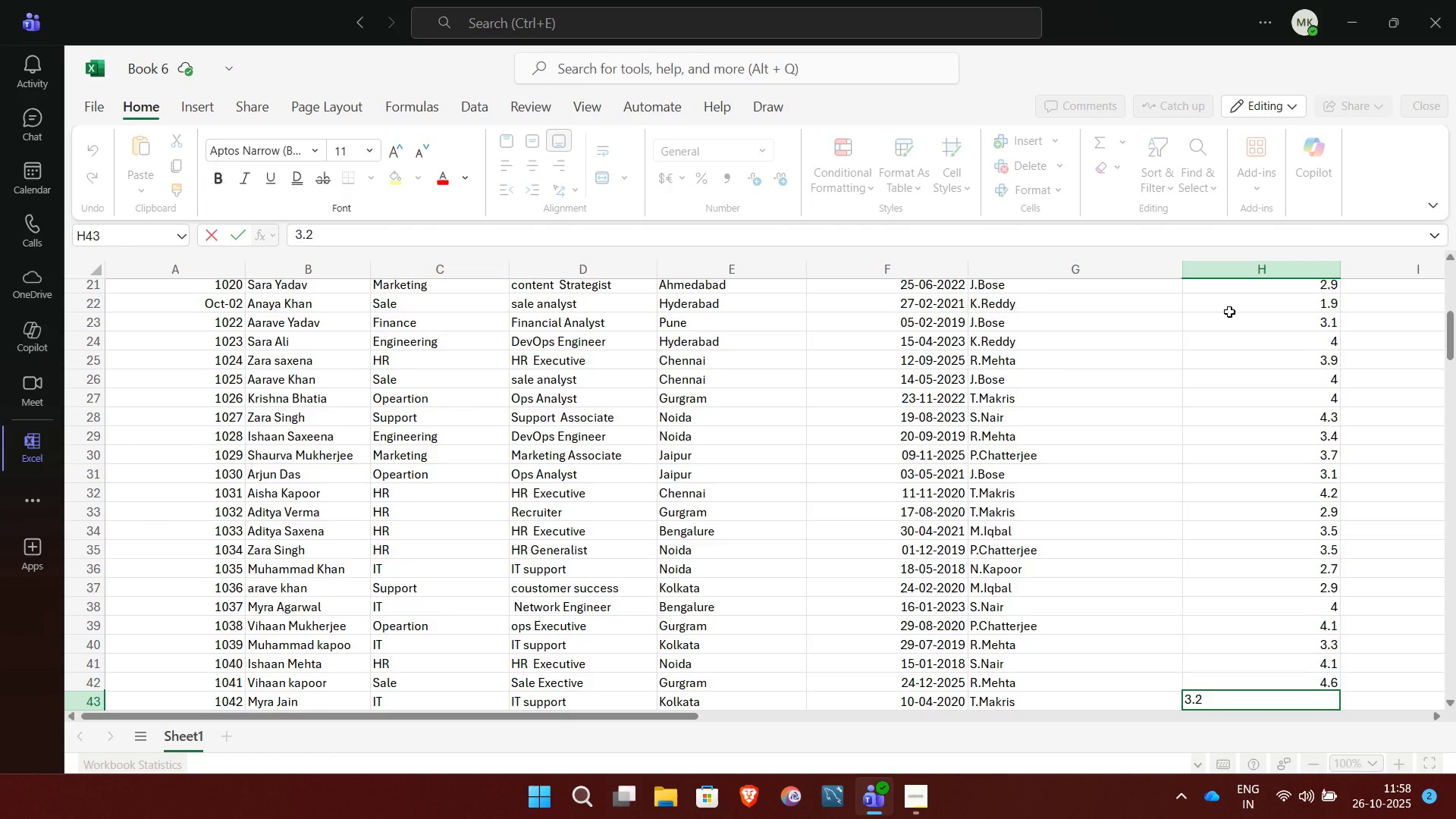 
key(NumpadEnter)
 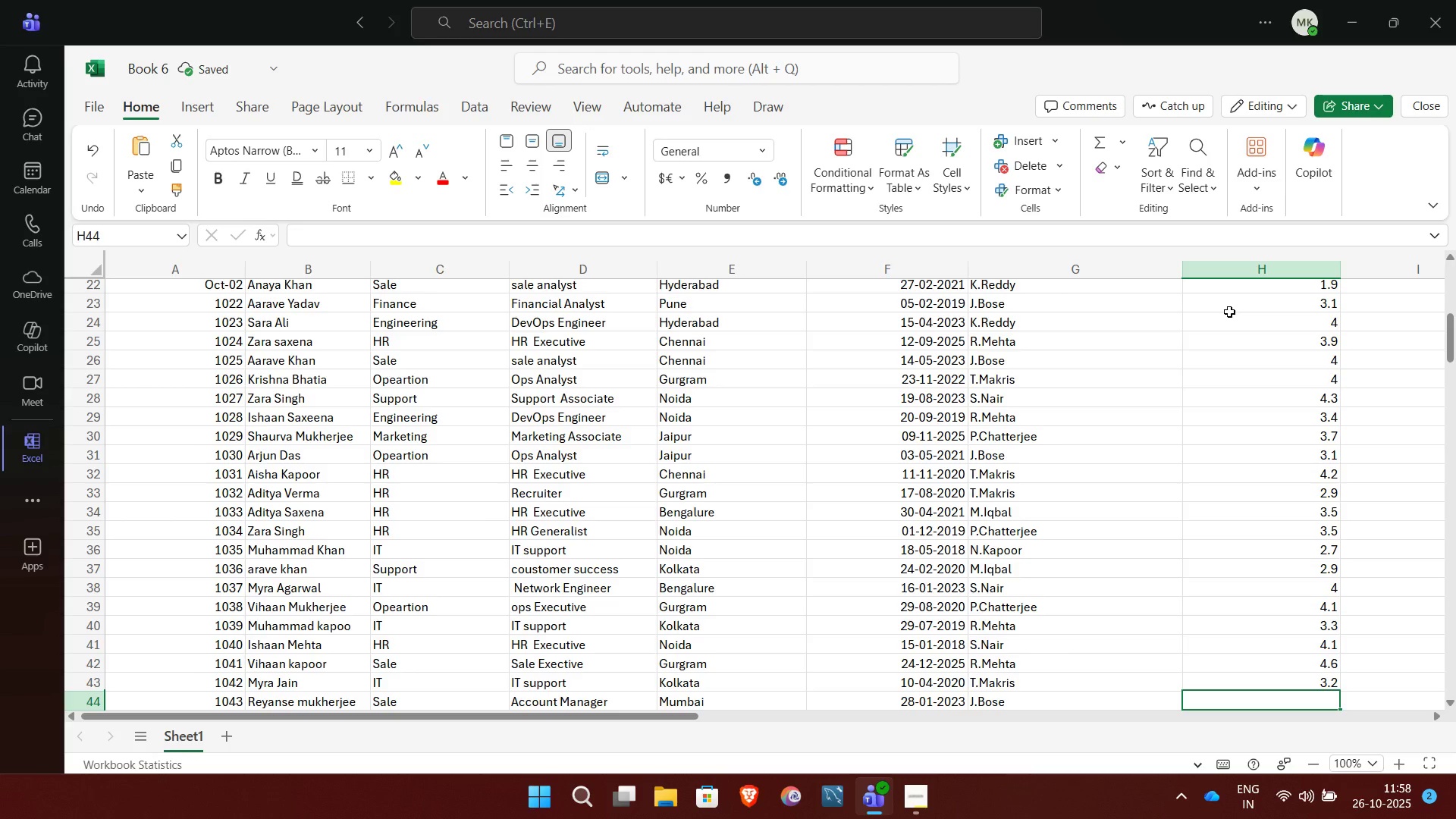 
key(4)
 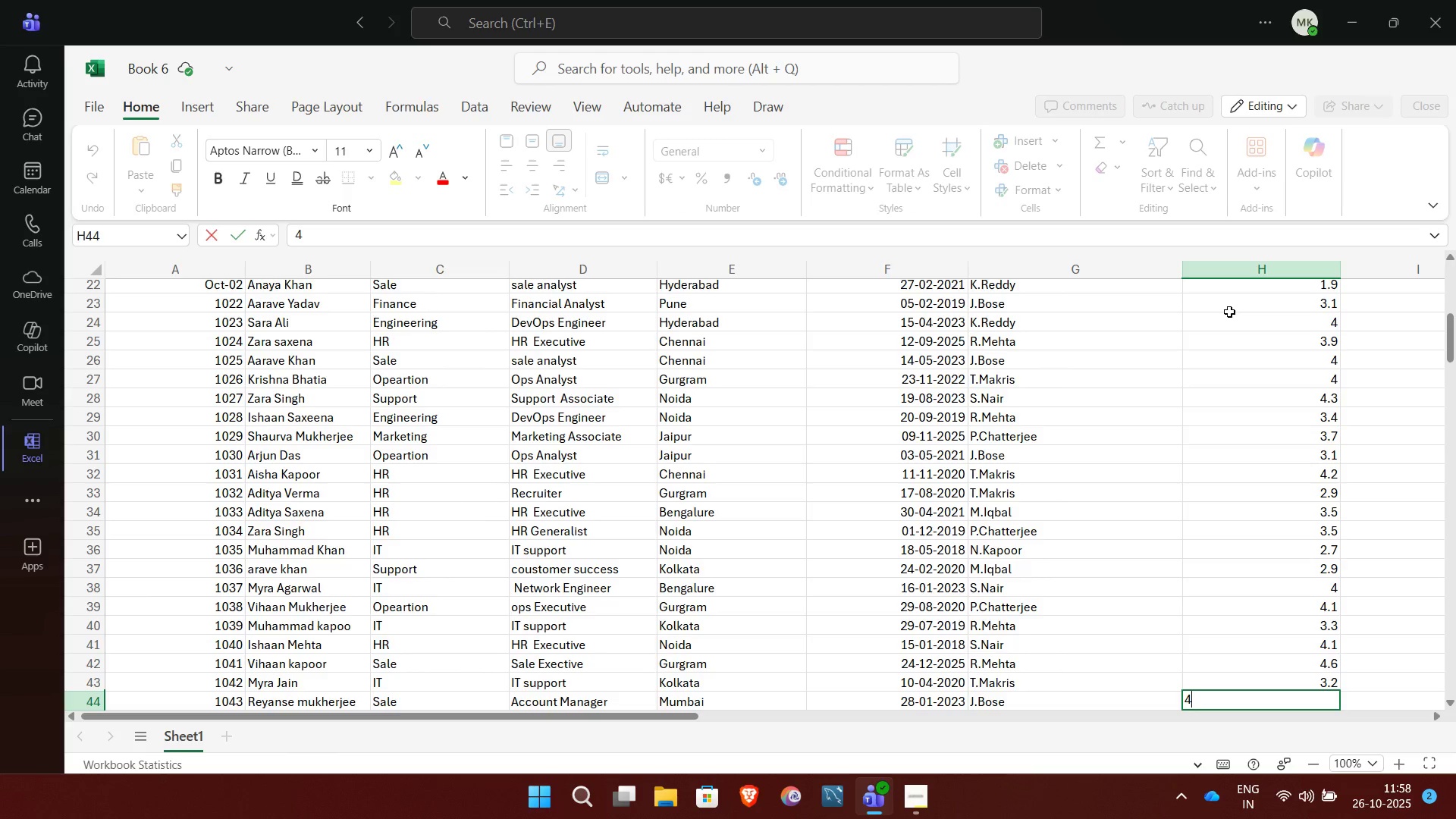 
key(NumpadEnter)
 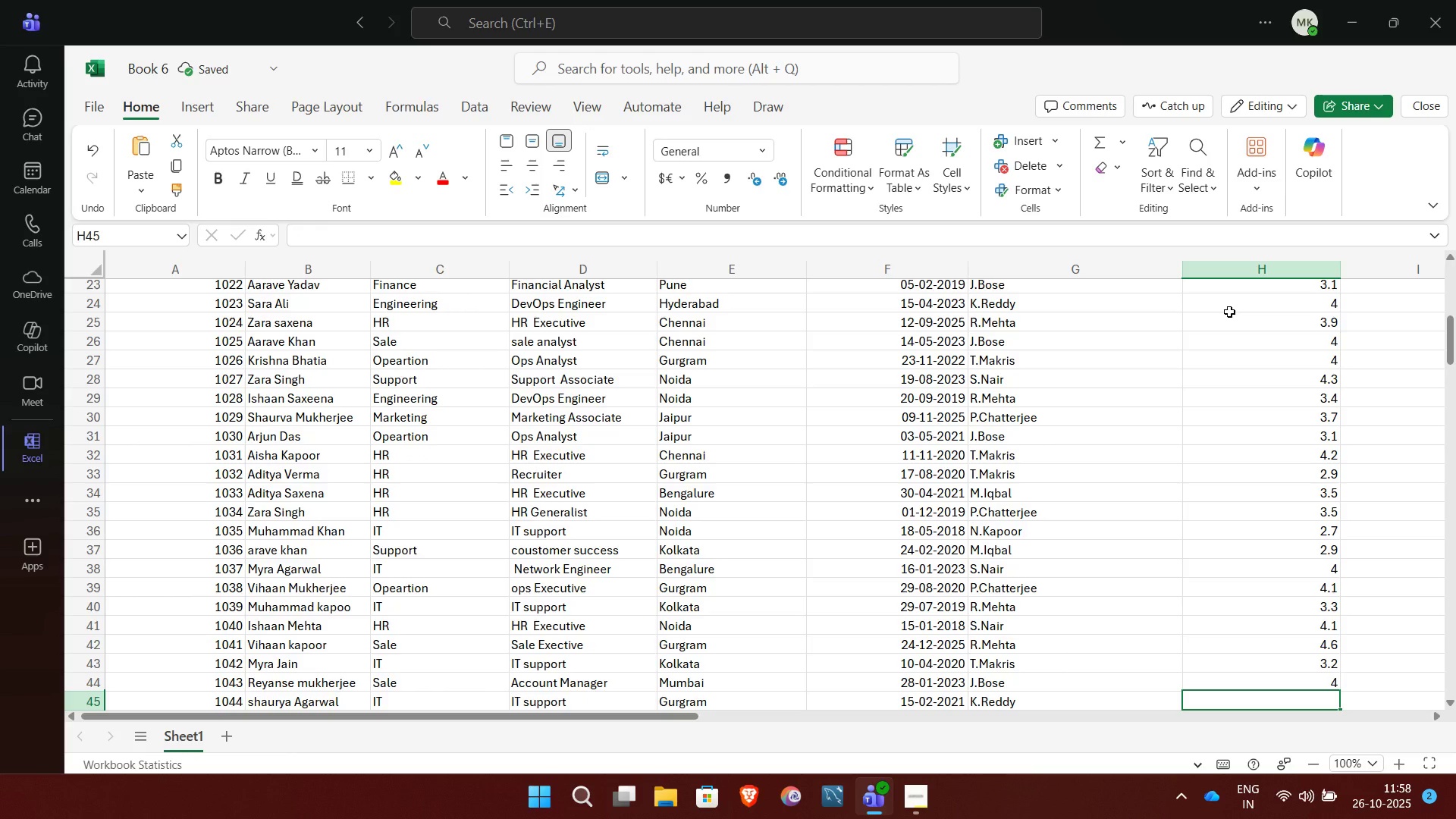 
key(3)
 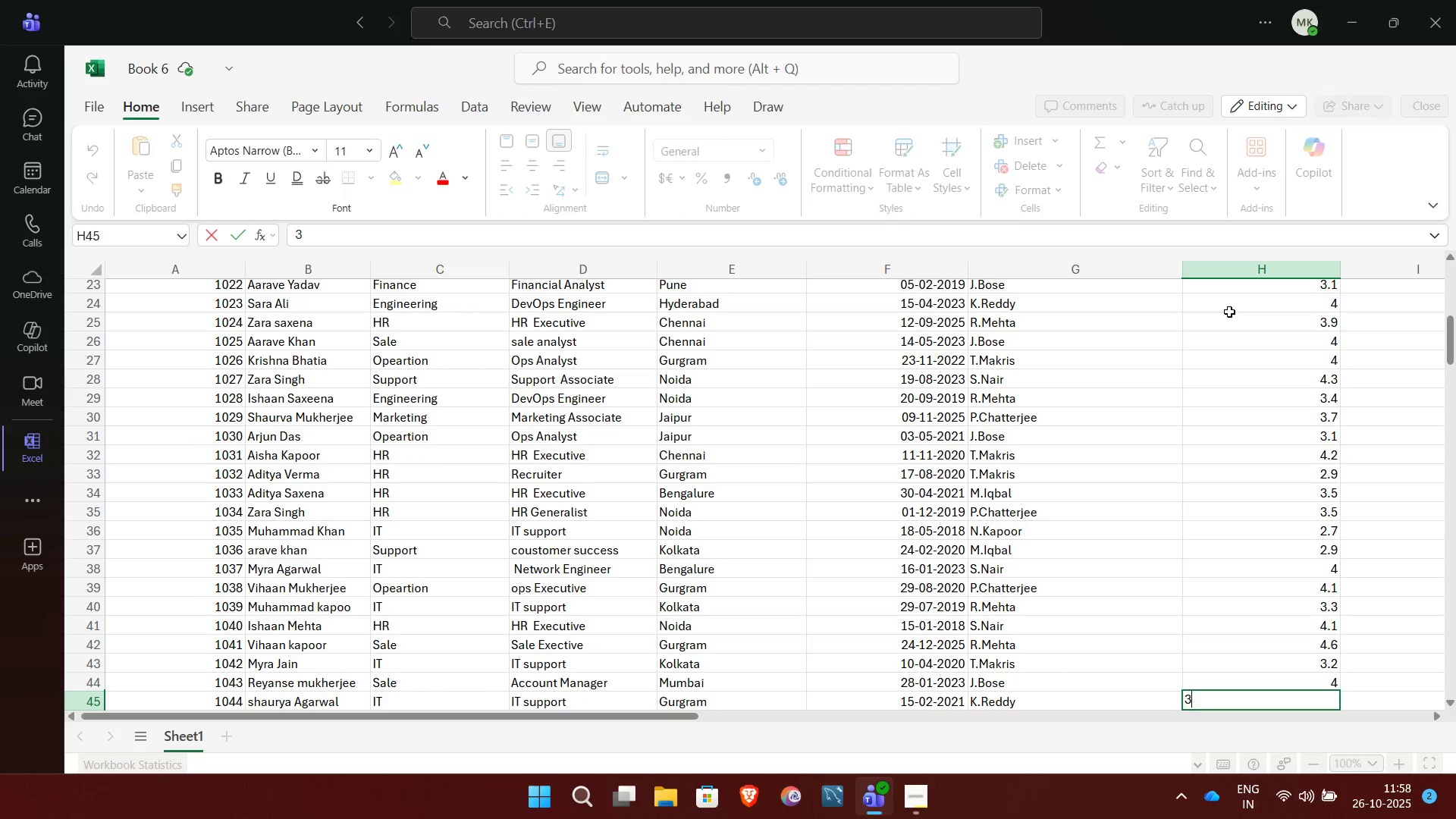 
key(Period)
 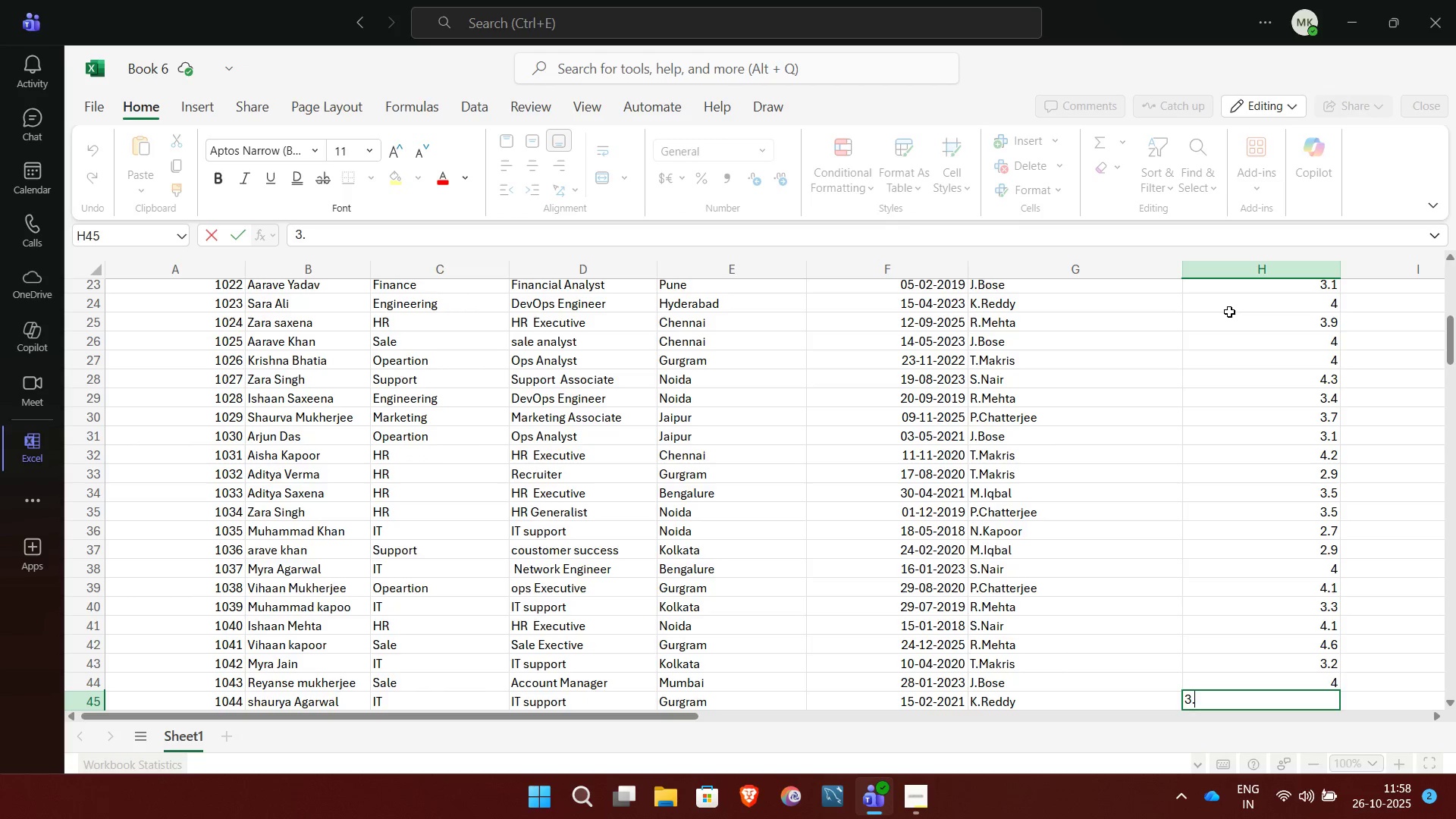 
key(1)
 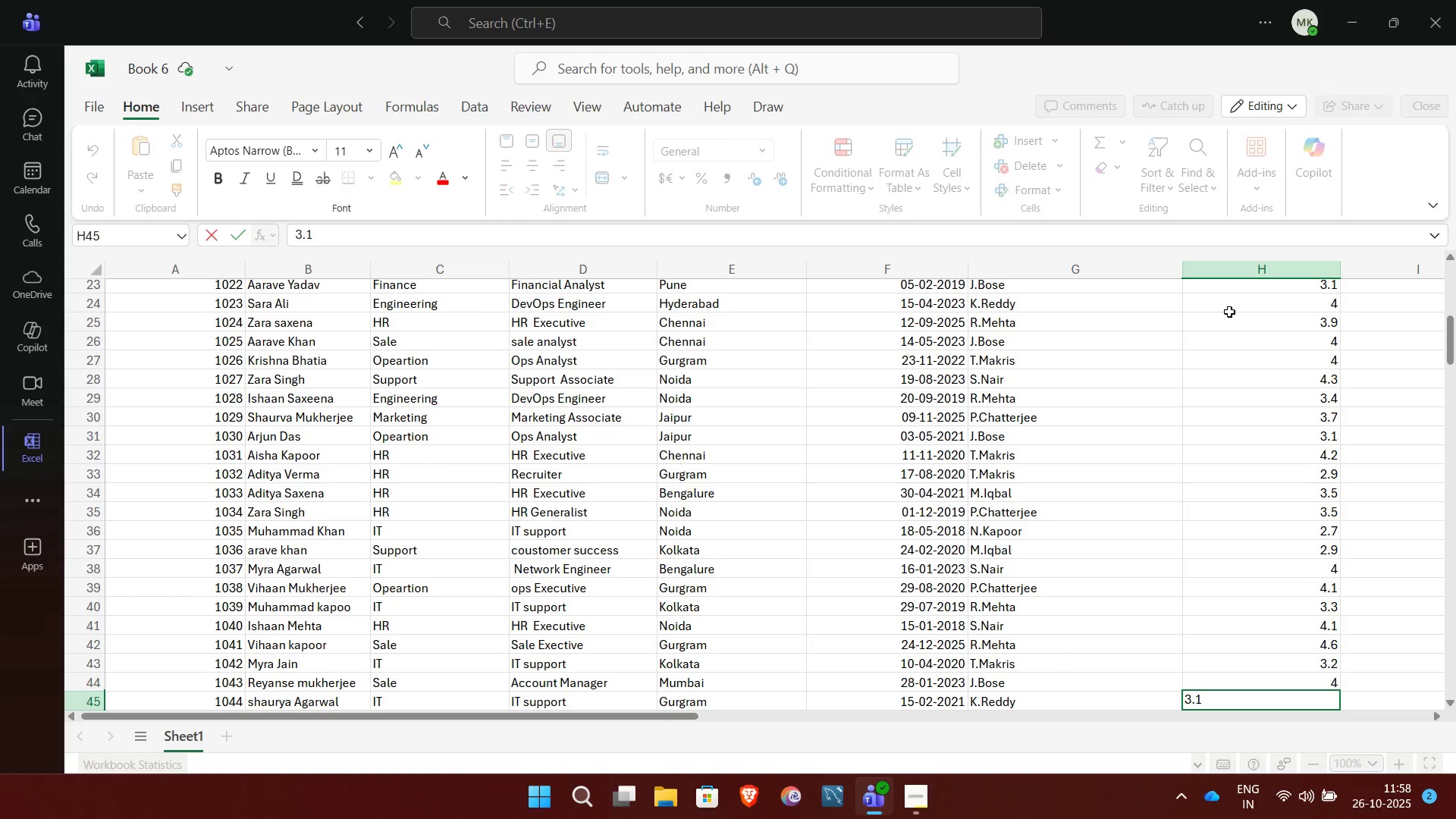 
key(NumpadEnter)
 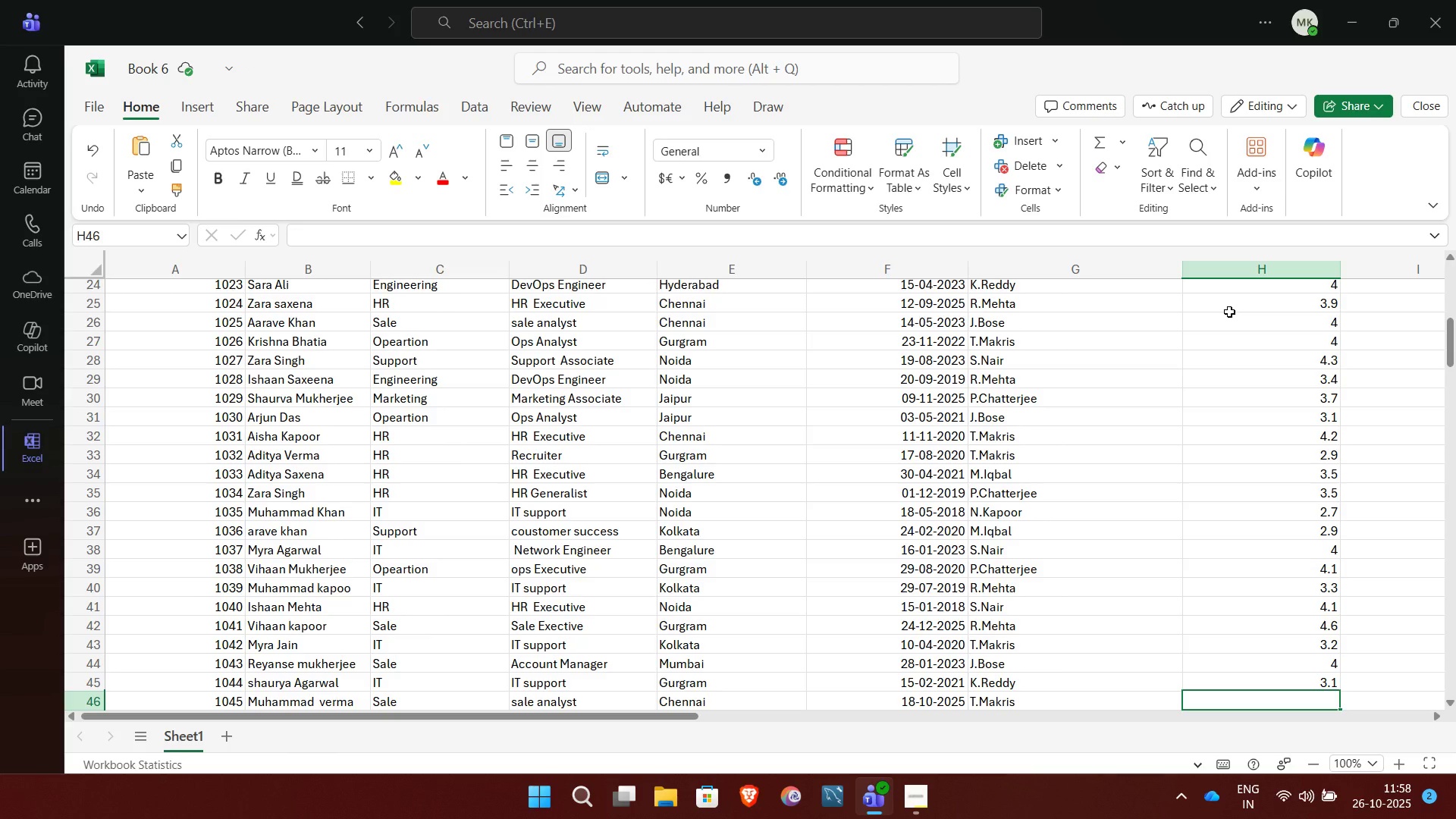 
wait(7.64)
 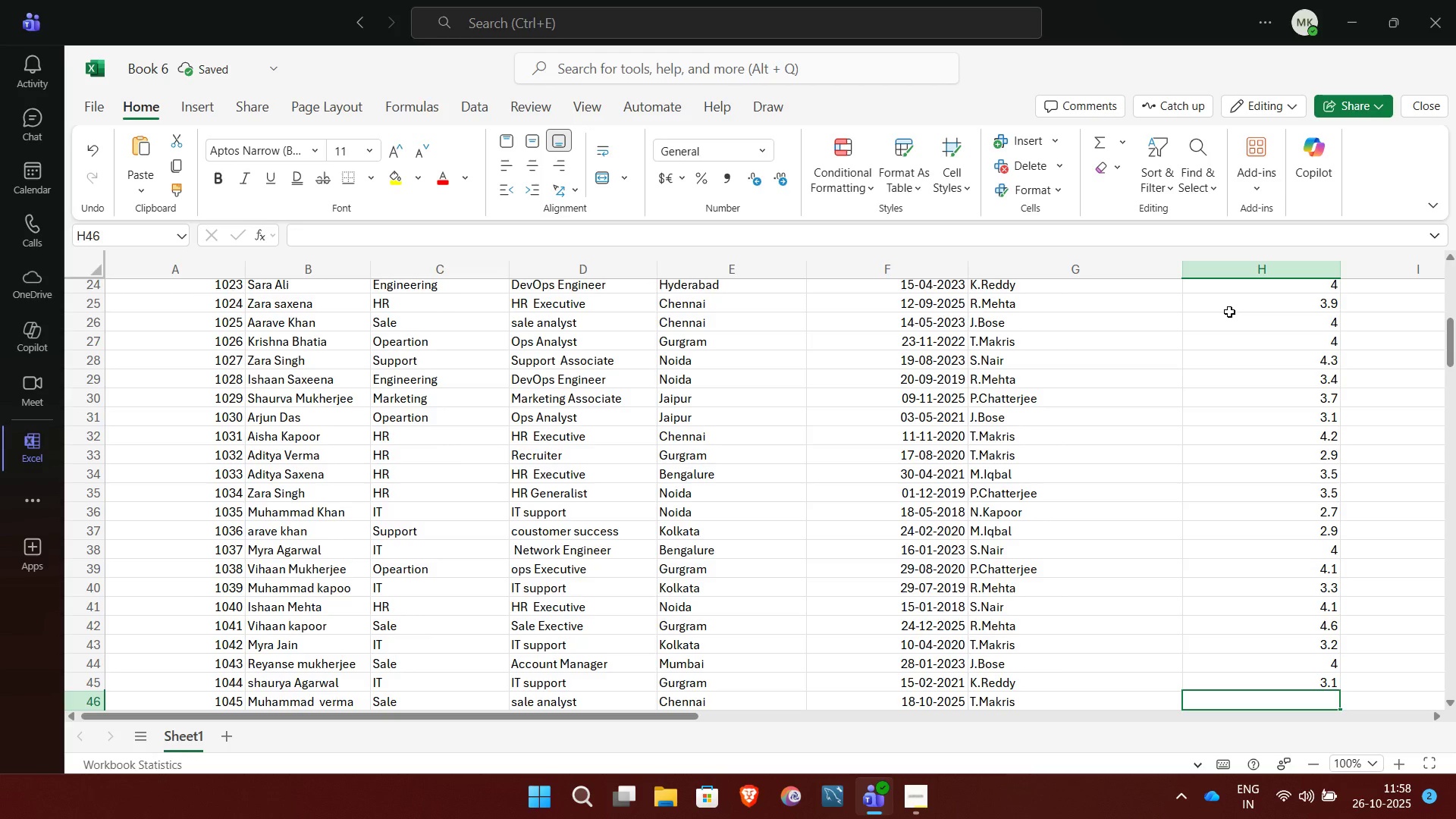 
key(2)
 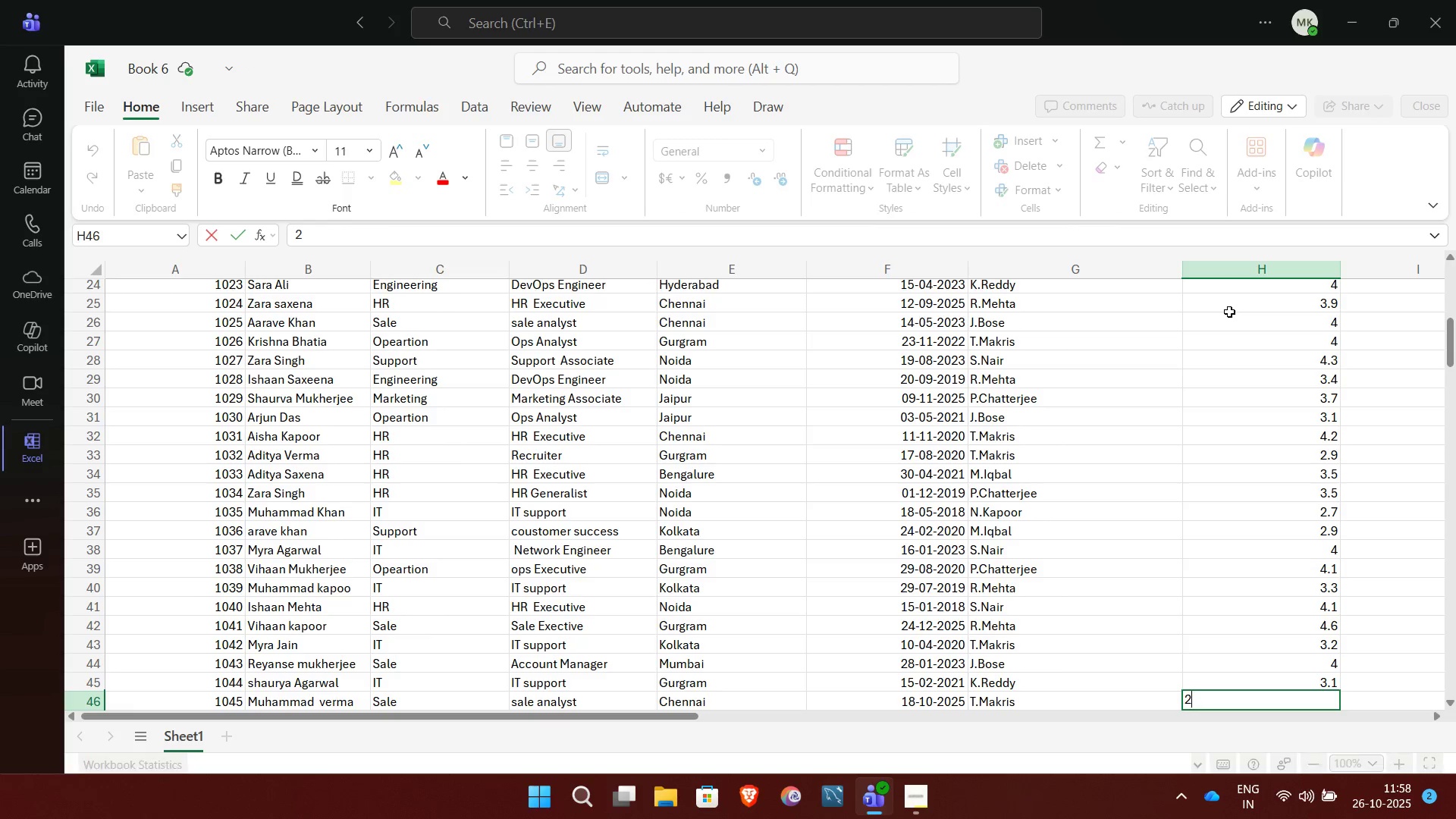 
key(Period)
 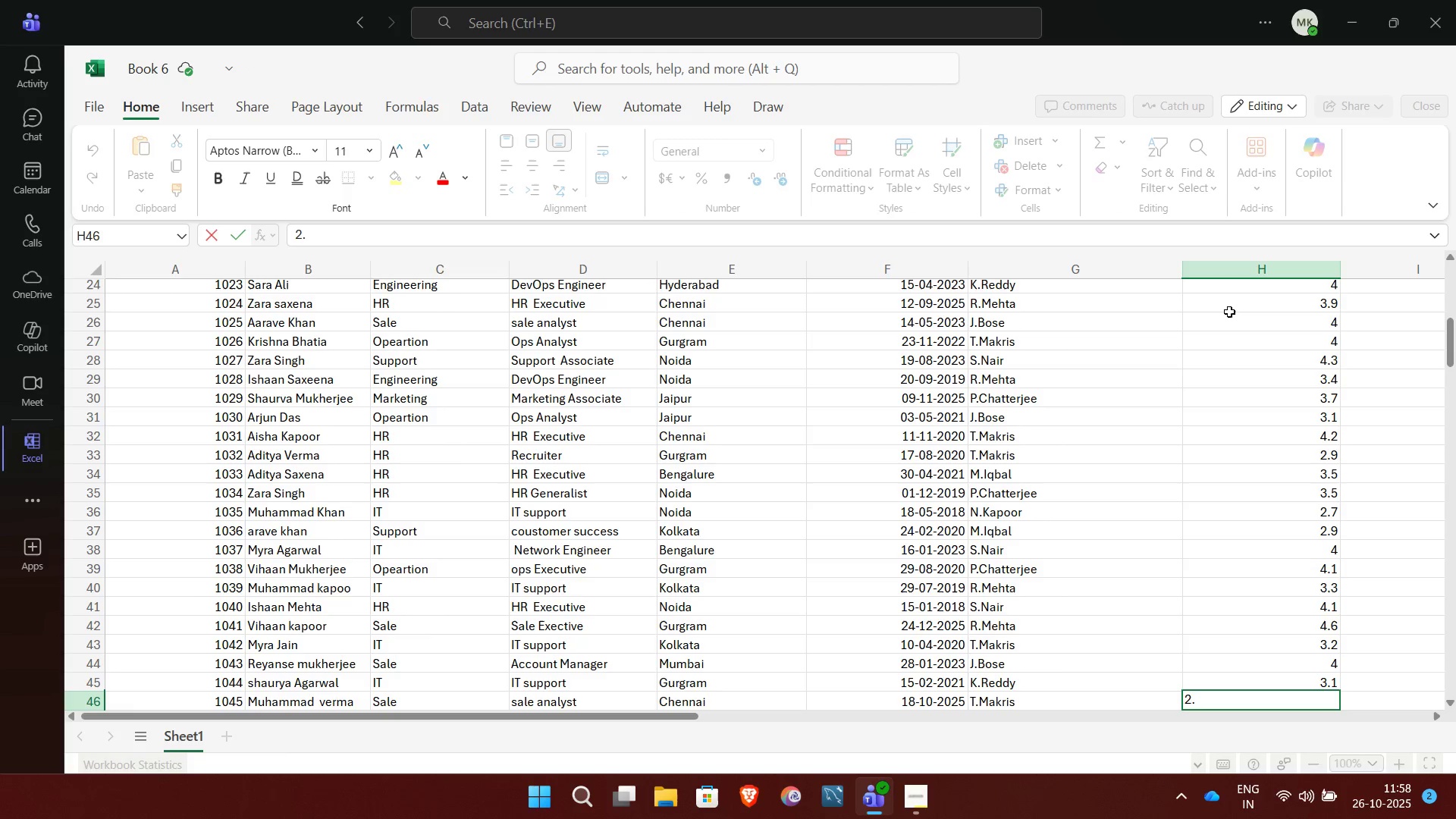 
key(8)
 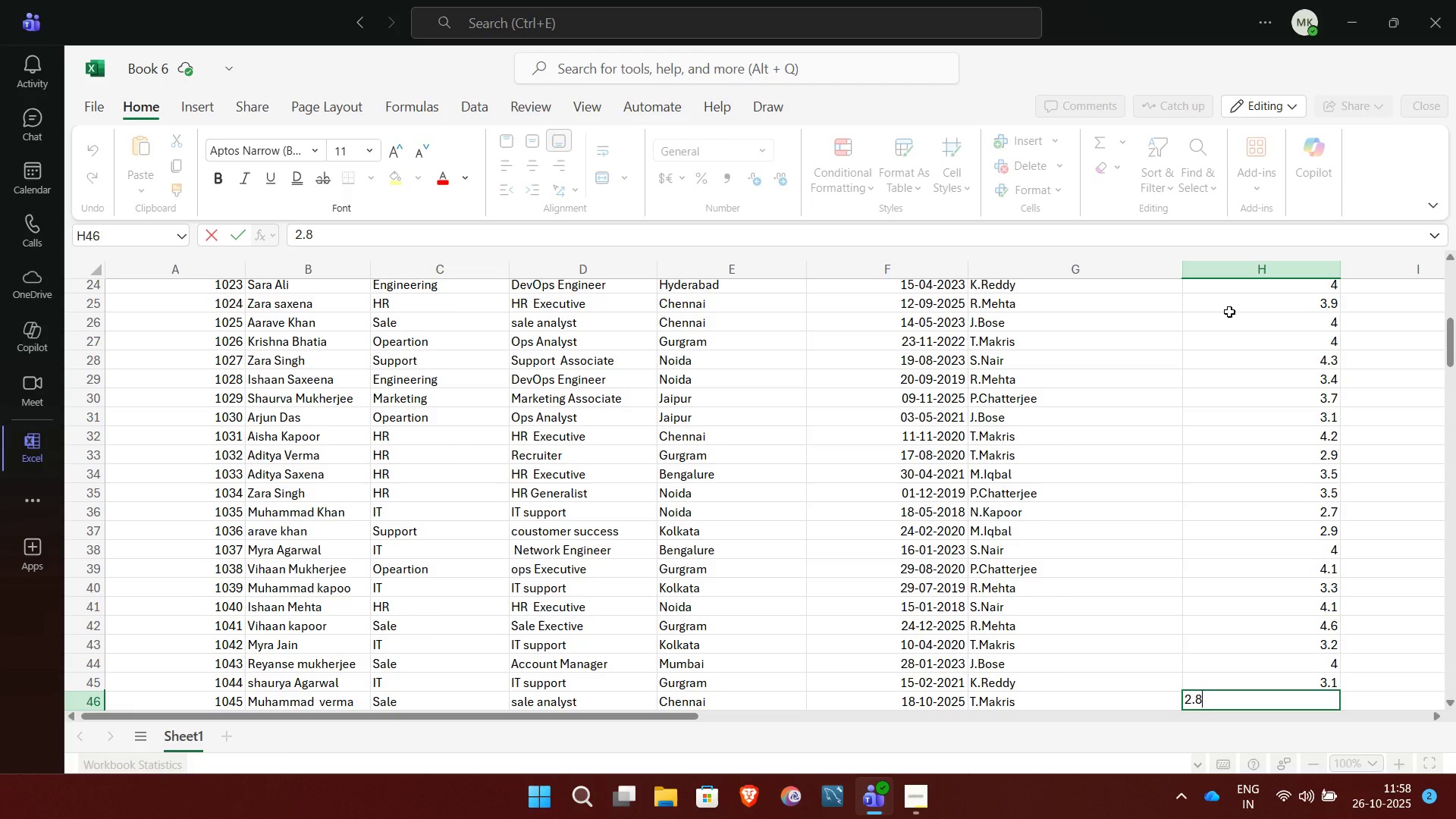 
key(NumpadEnter)
 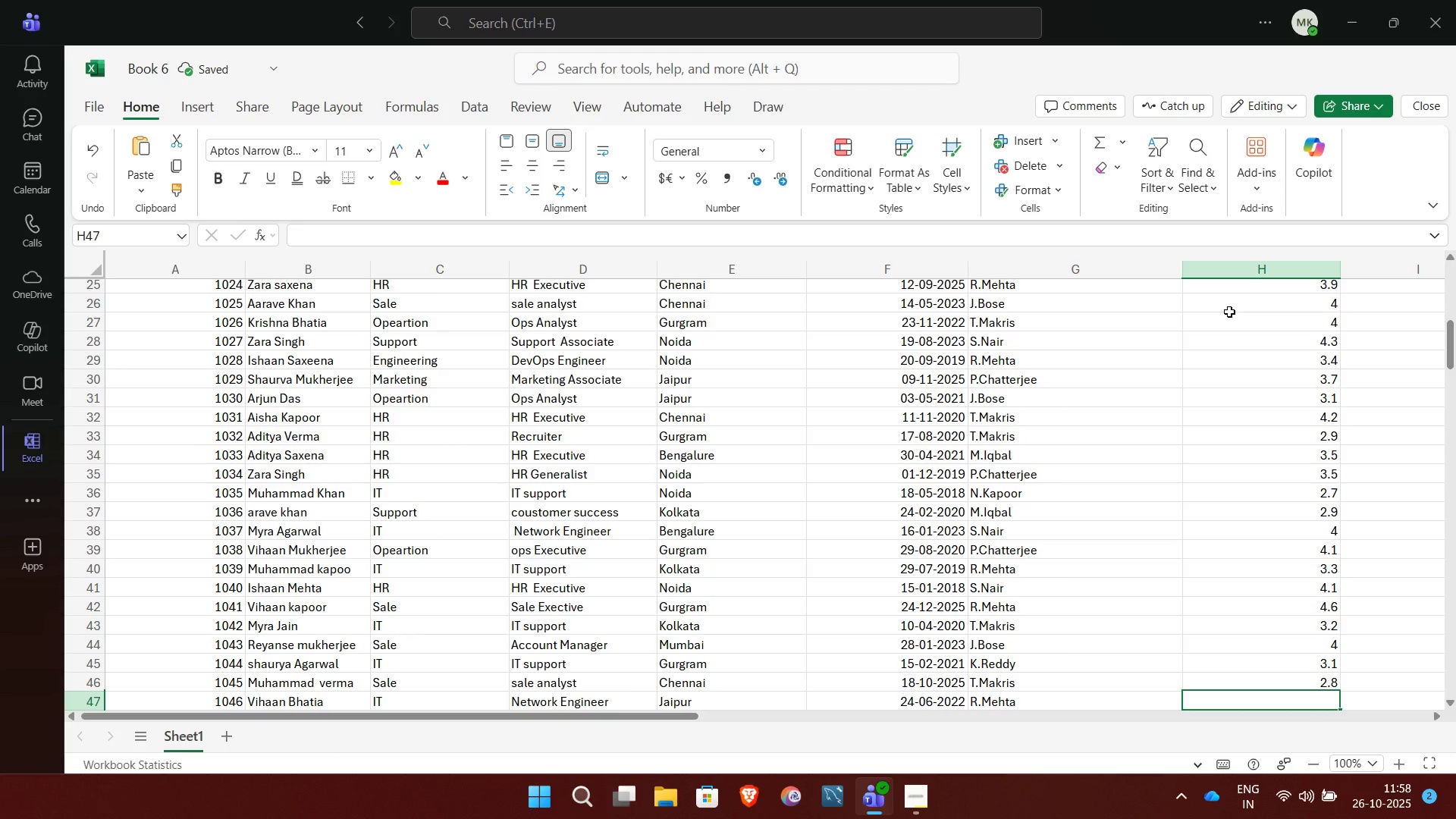 
key(4)
 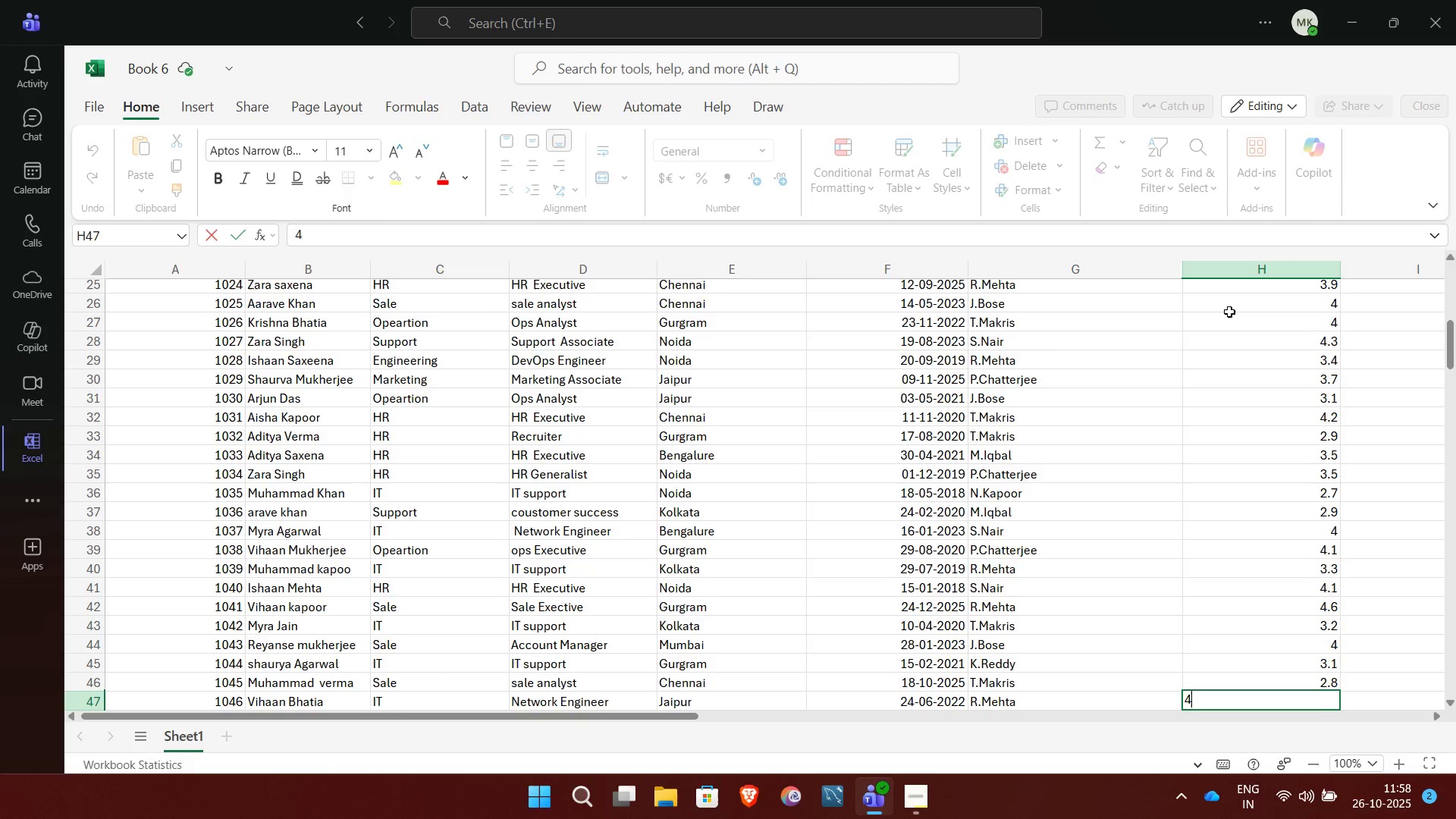 
key(NumpadEnter)
 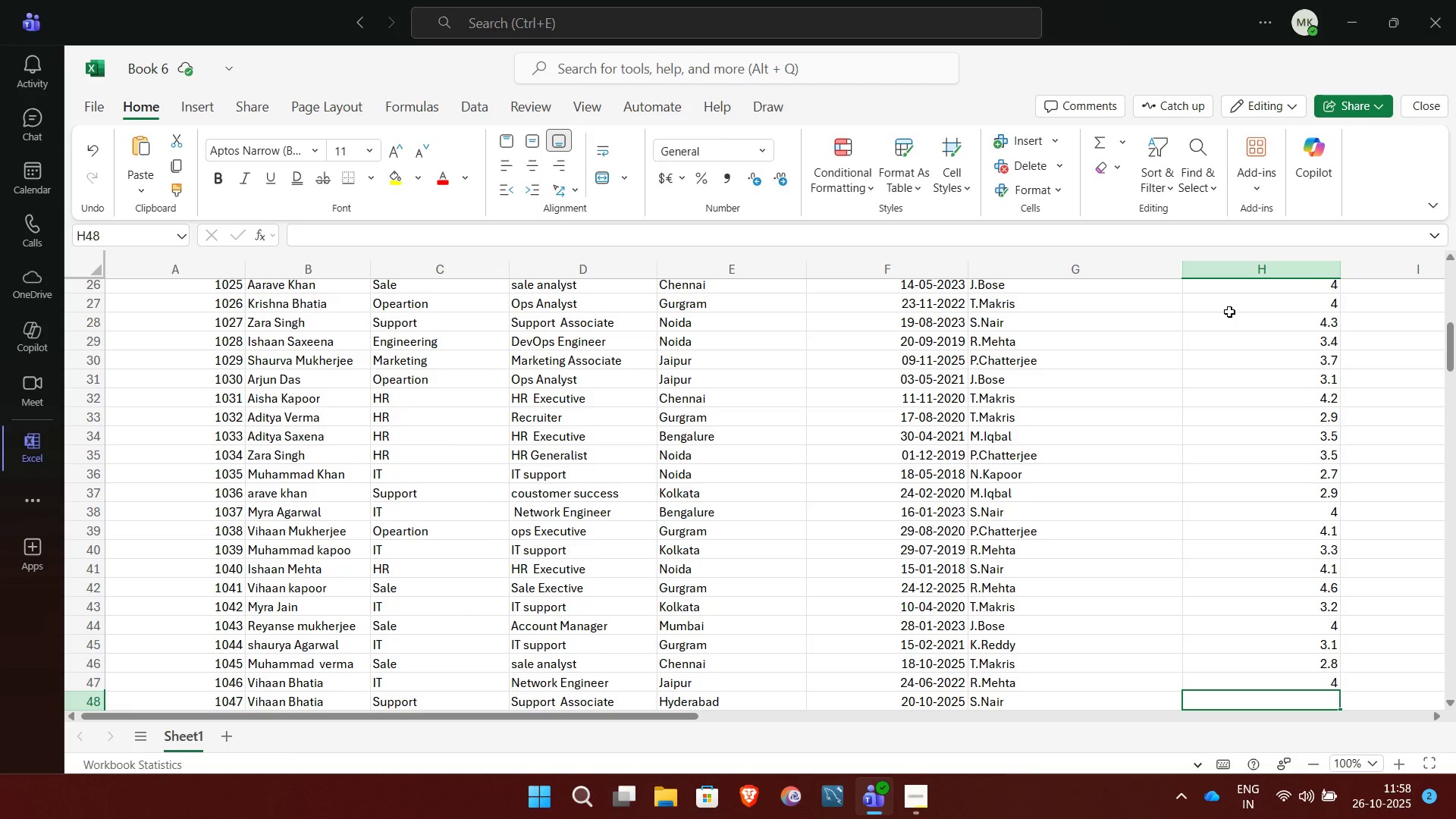 
wait(6.24)
 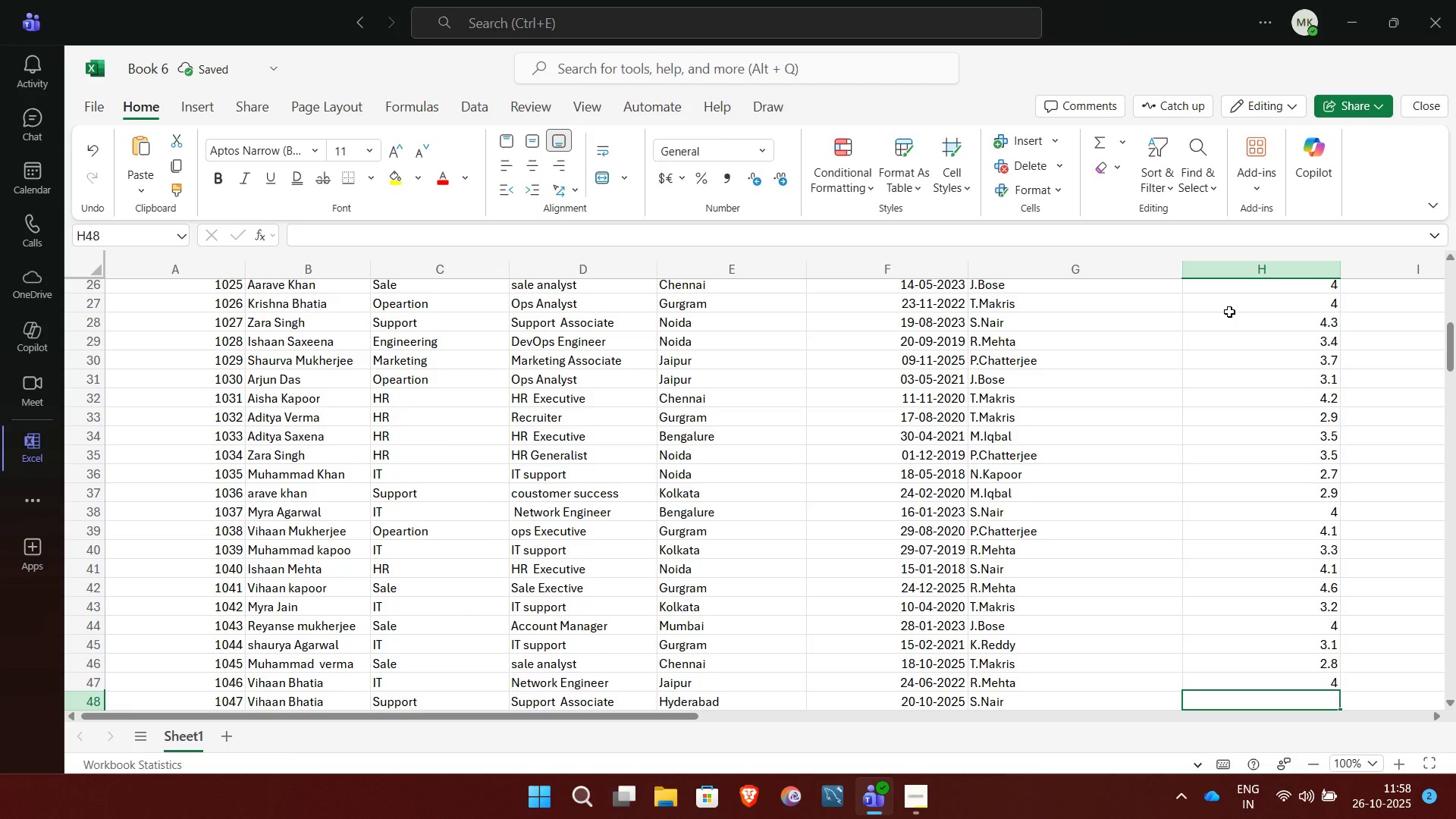 
key(3)
 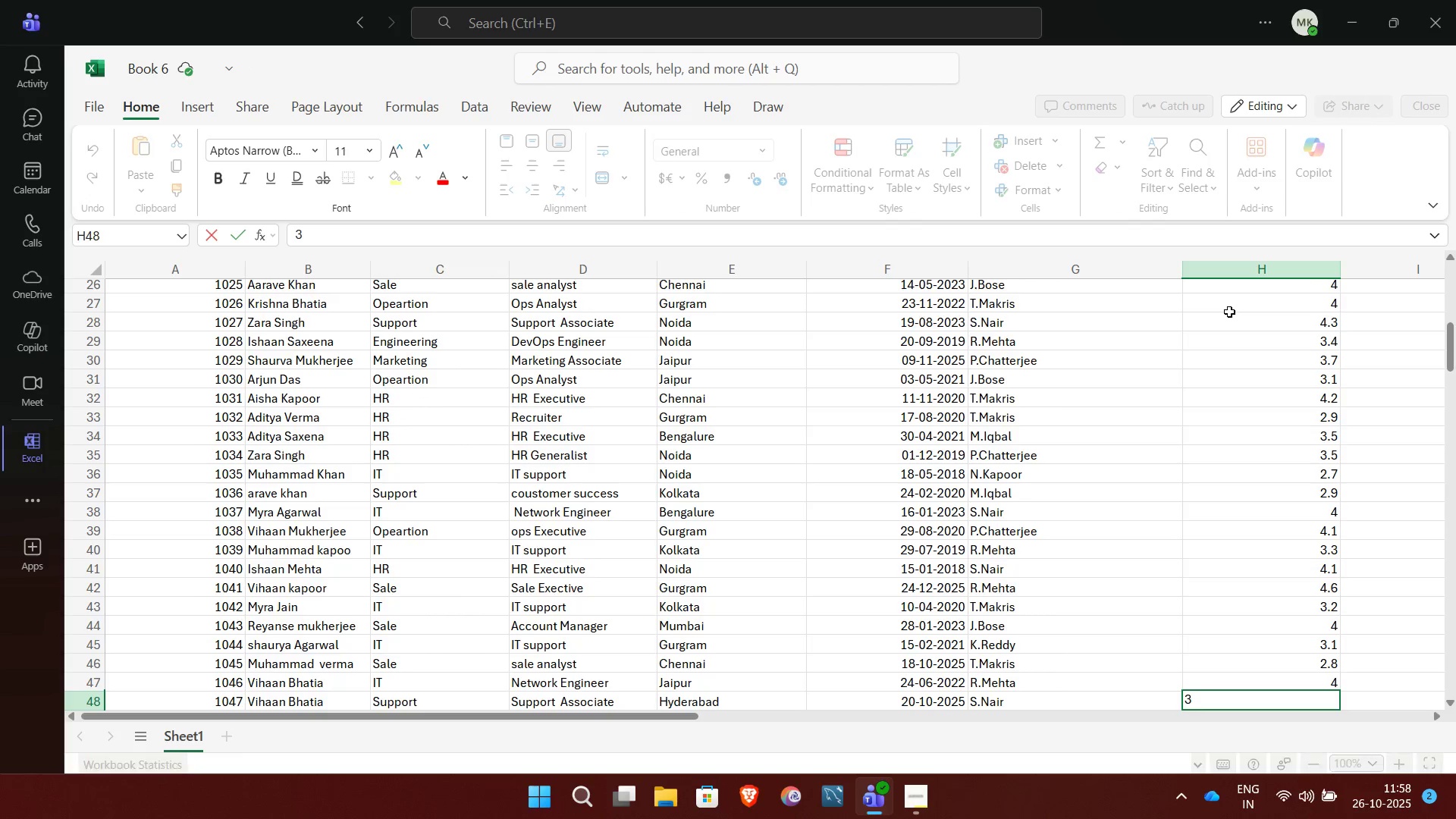 
key(Period)
 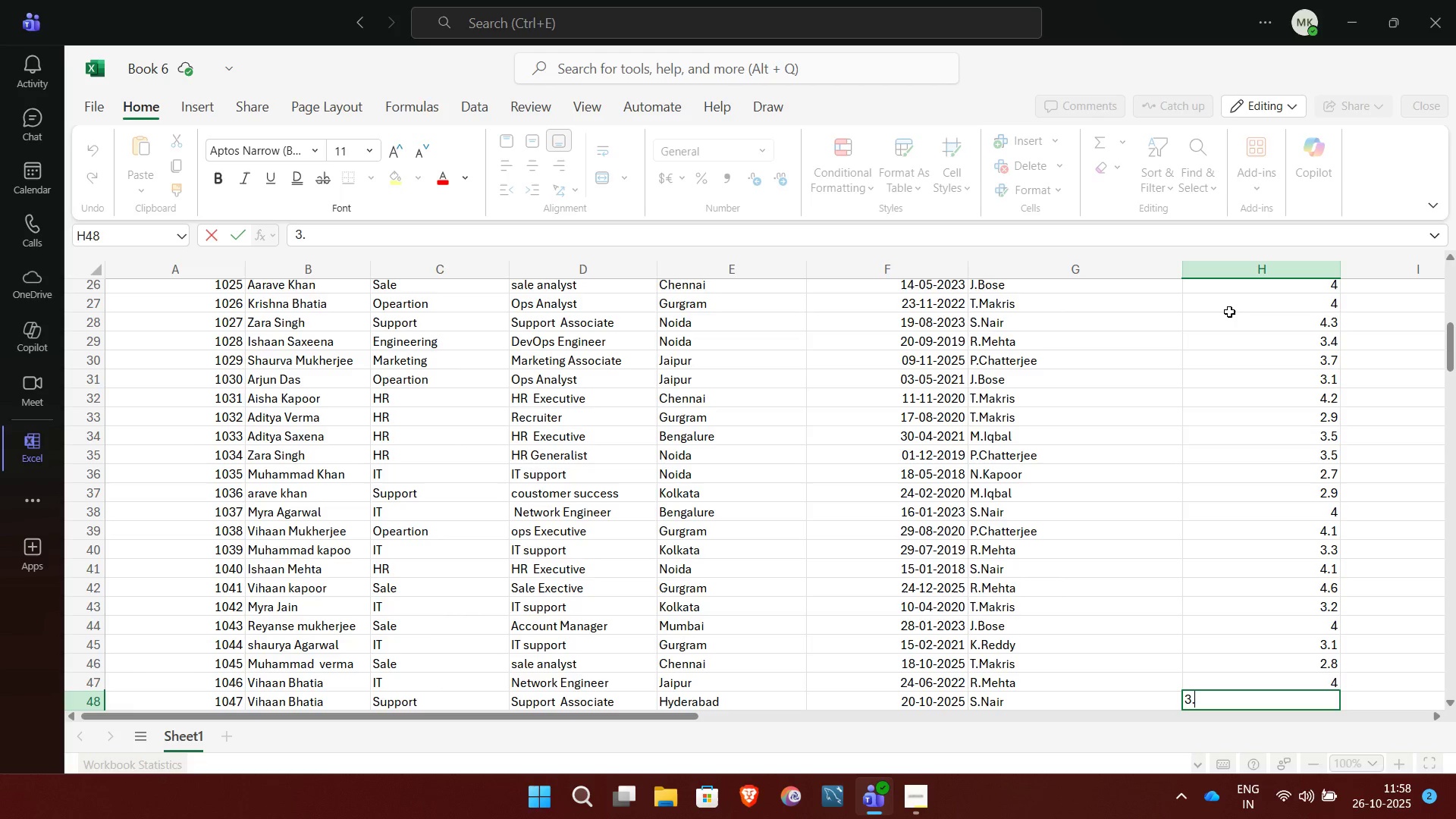 
key(6)
 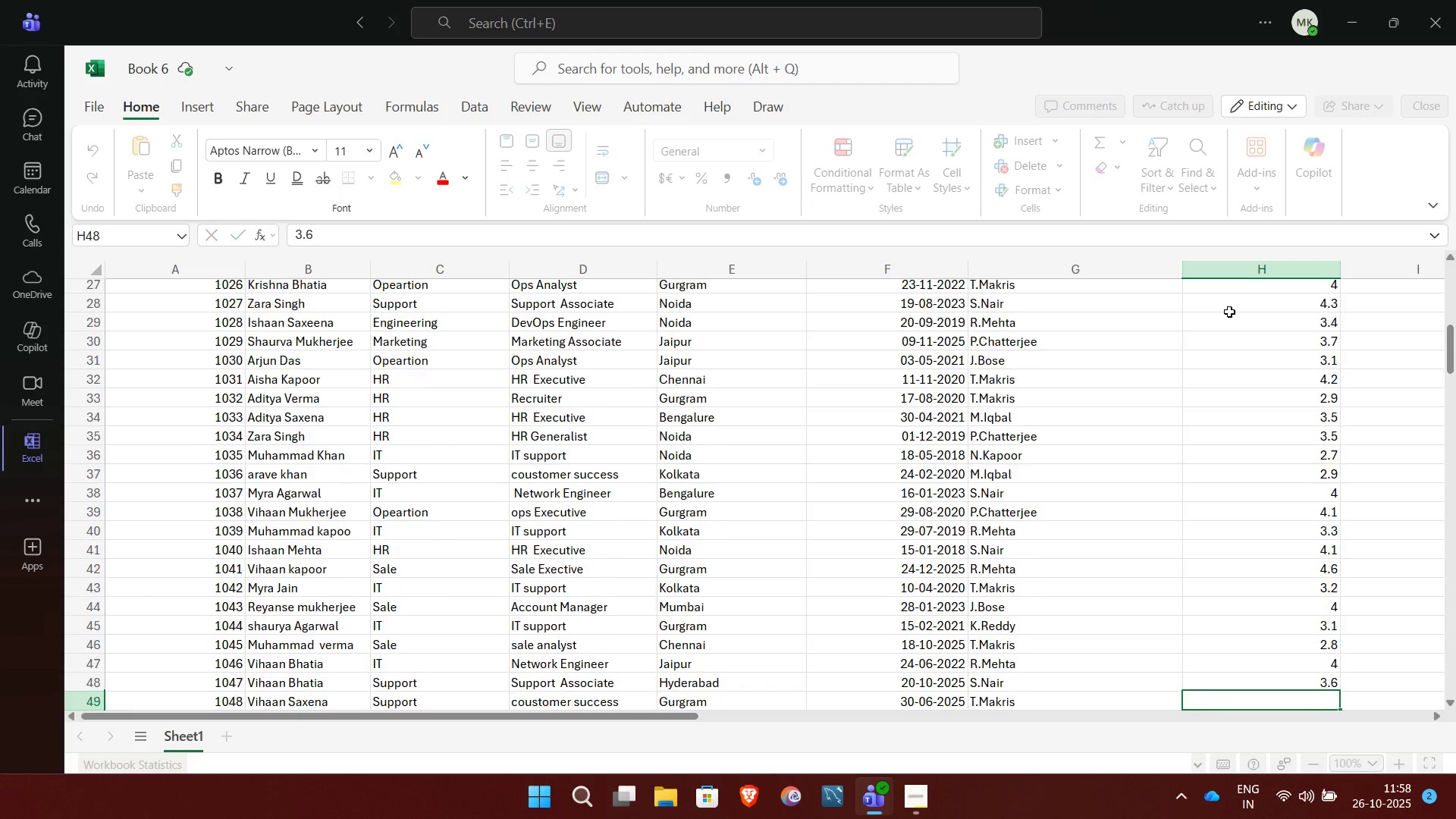 
key(NumpadEnter)
 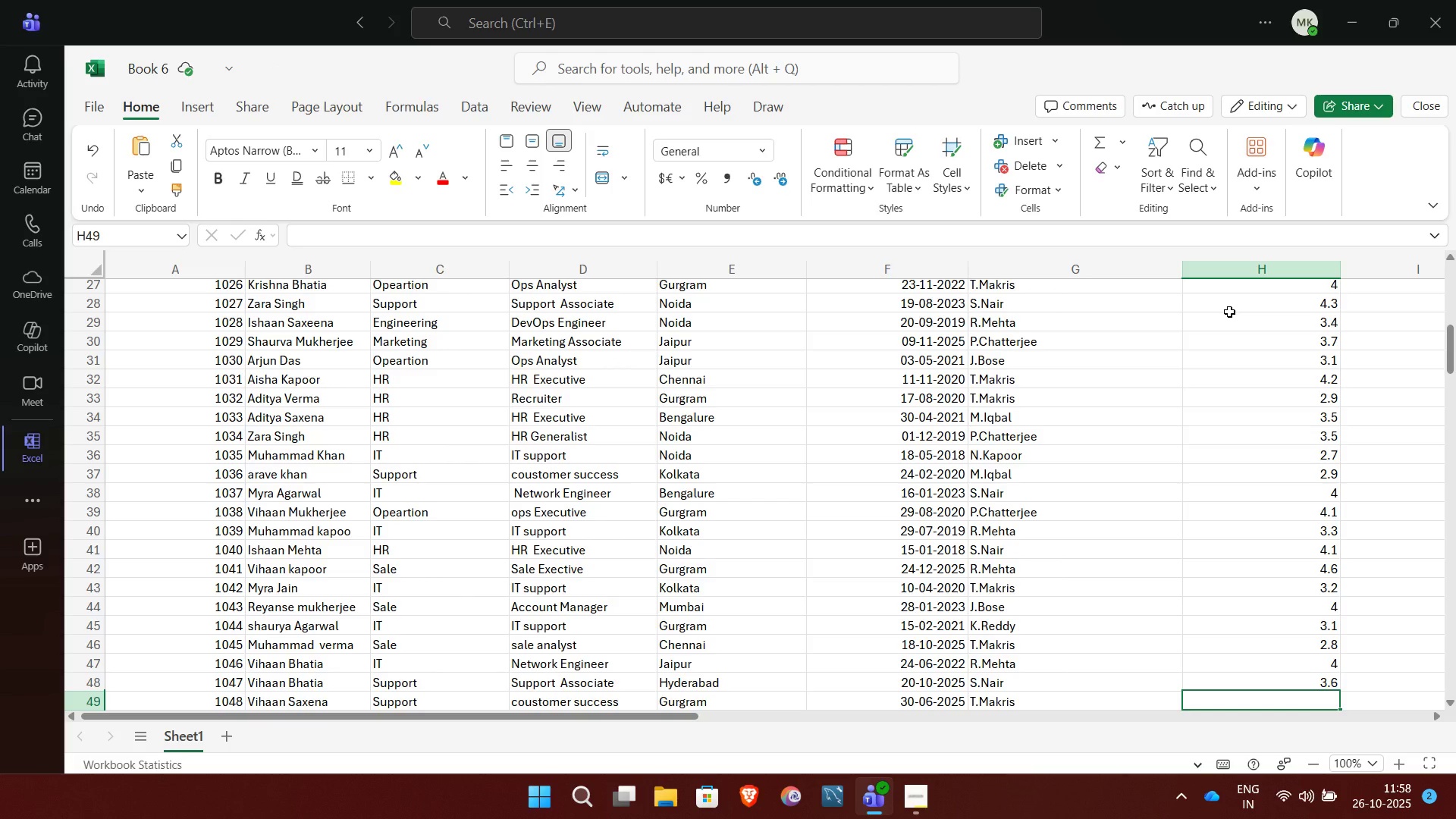 
key(3)
 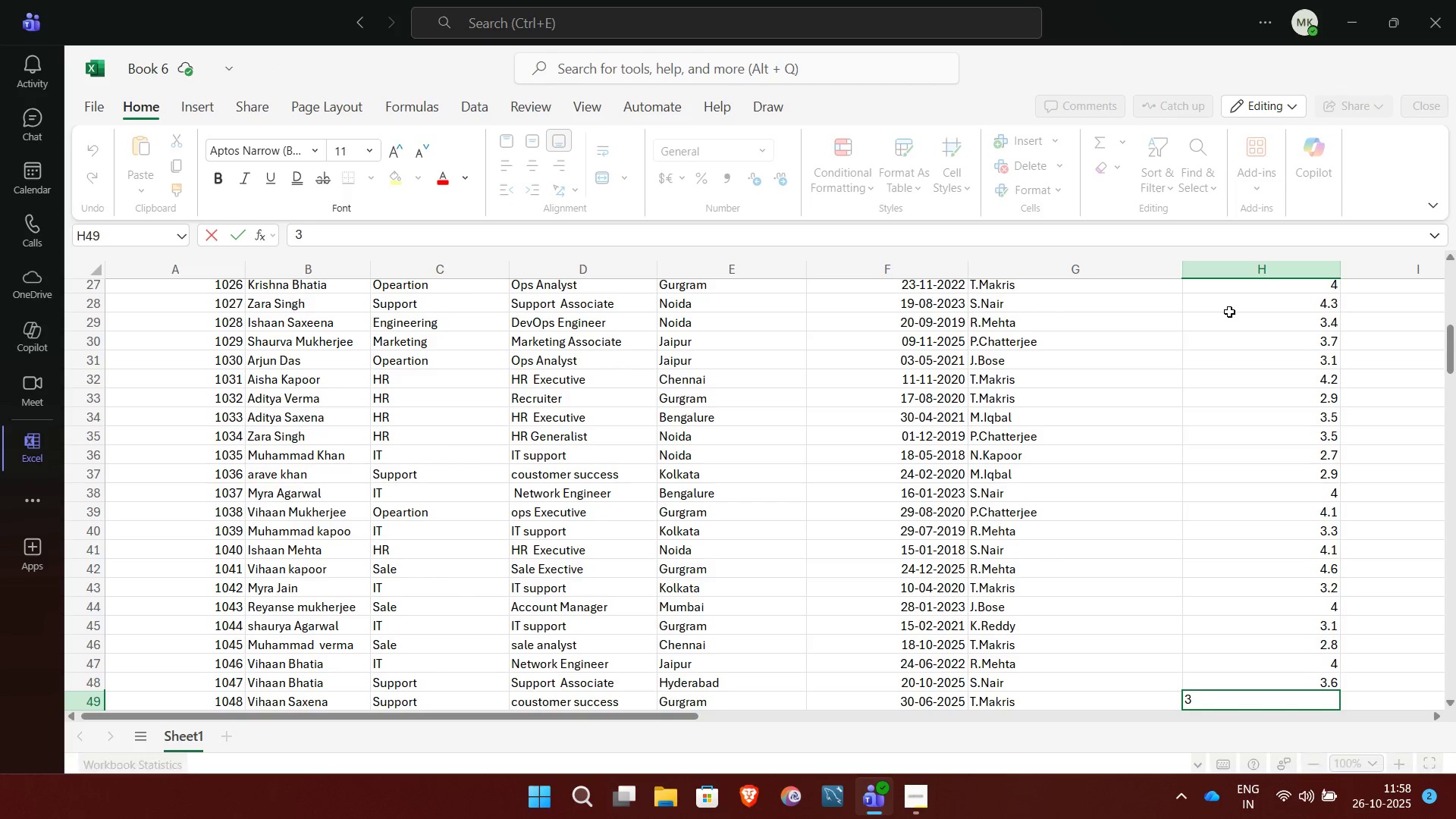 
key(Period)
 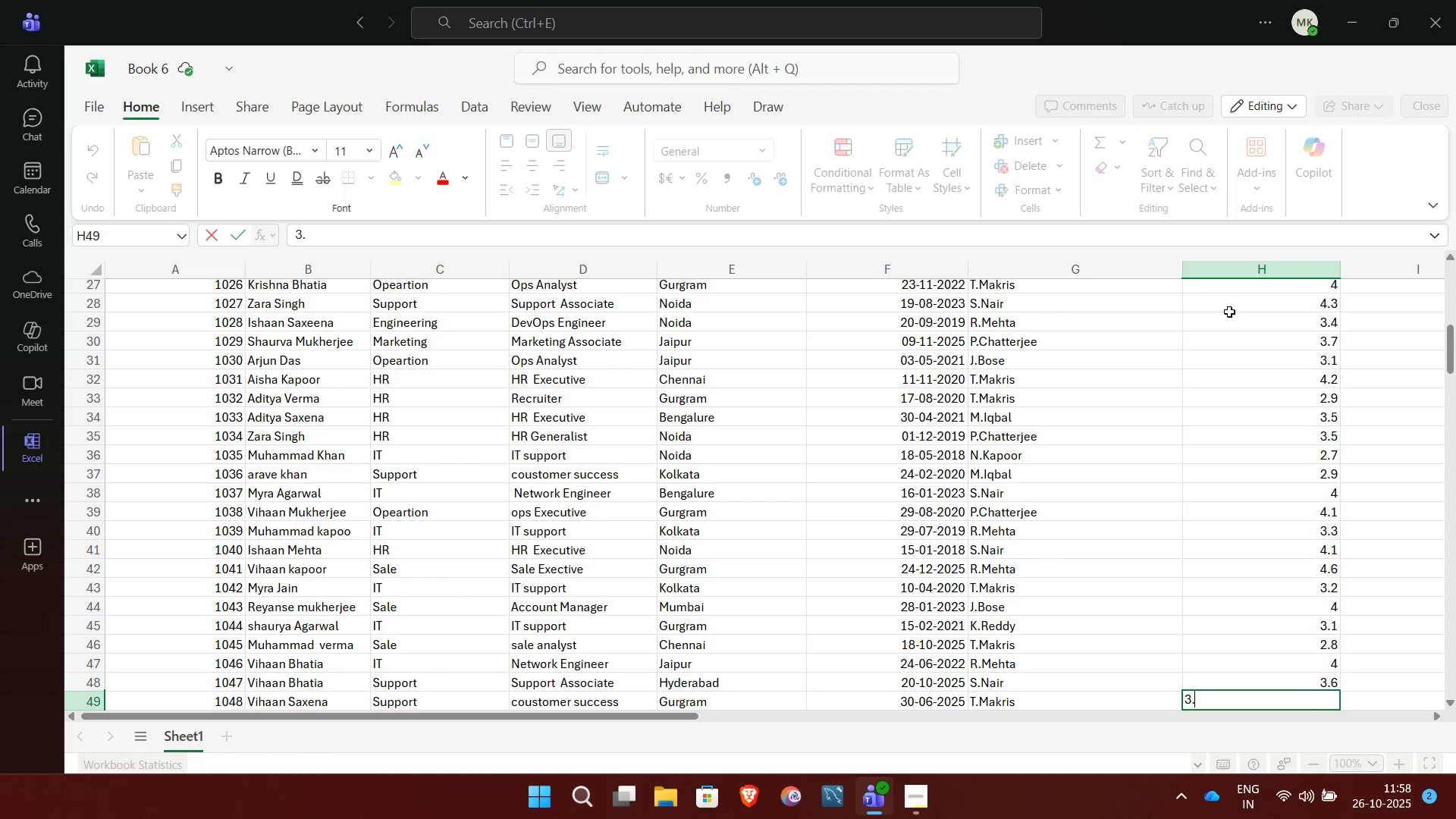 
key(7)
 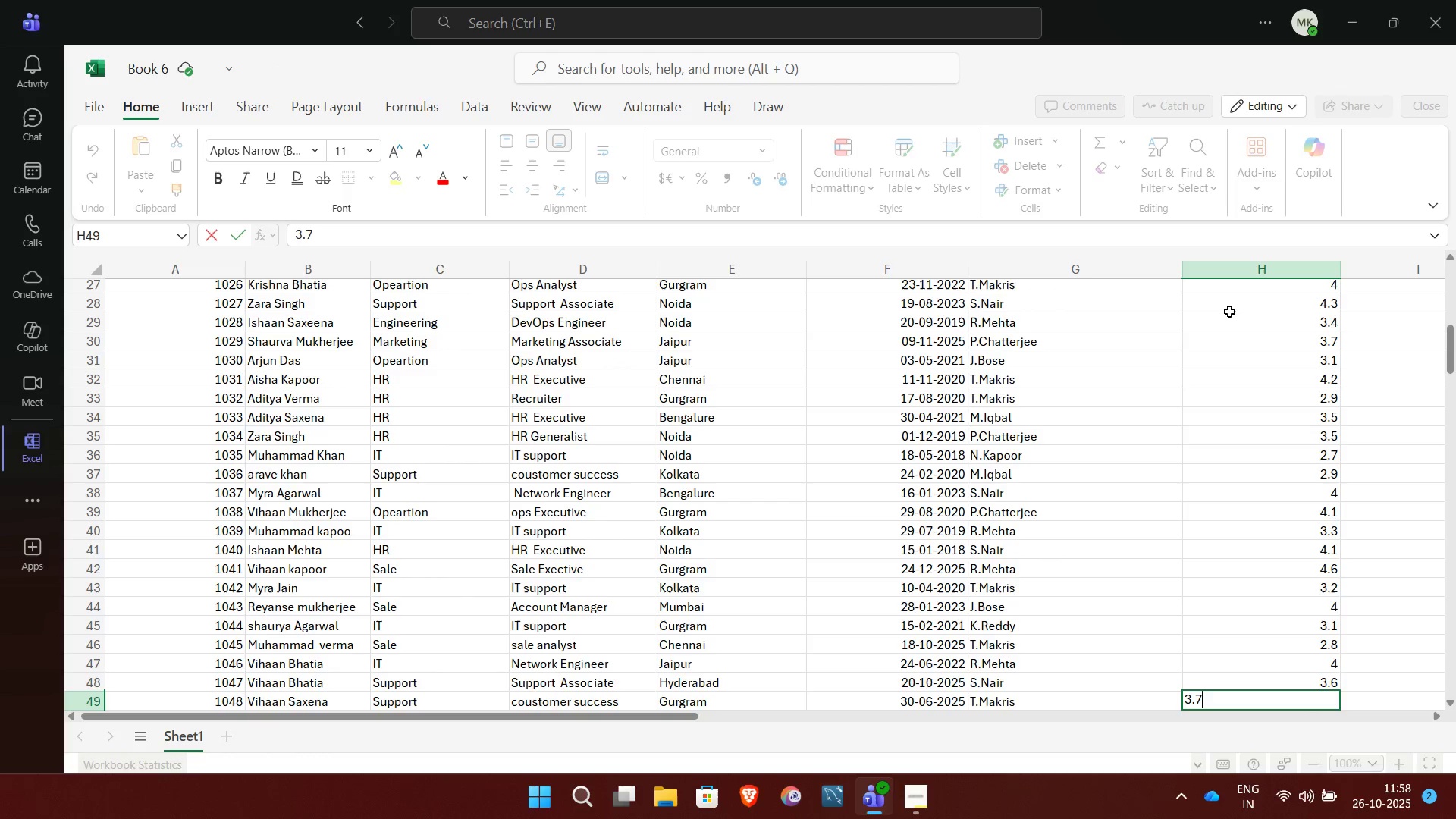 
key(NumpadEnter)
 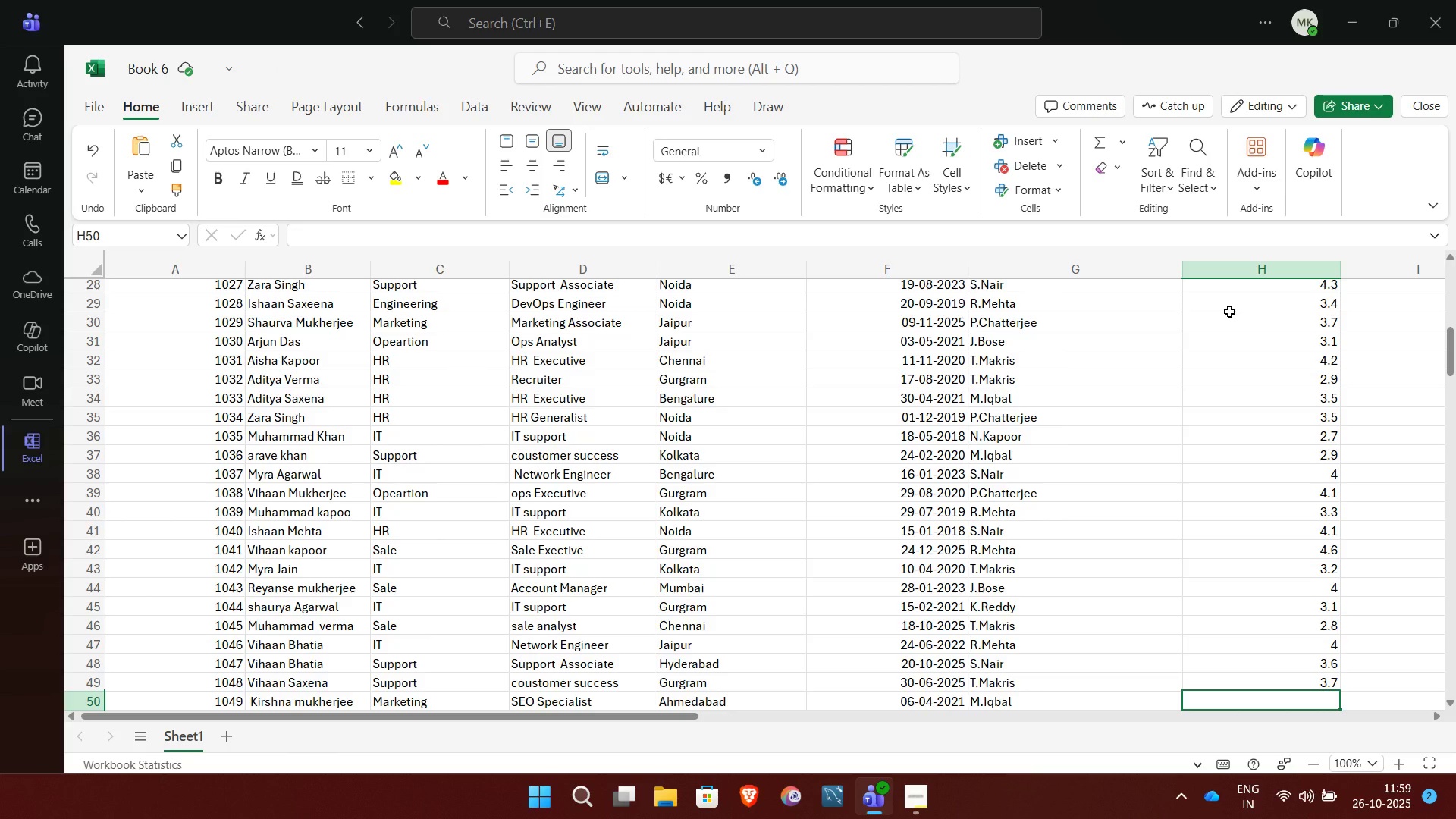 
wait(7.07)
 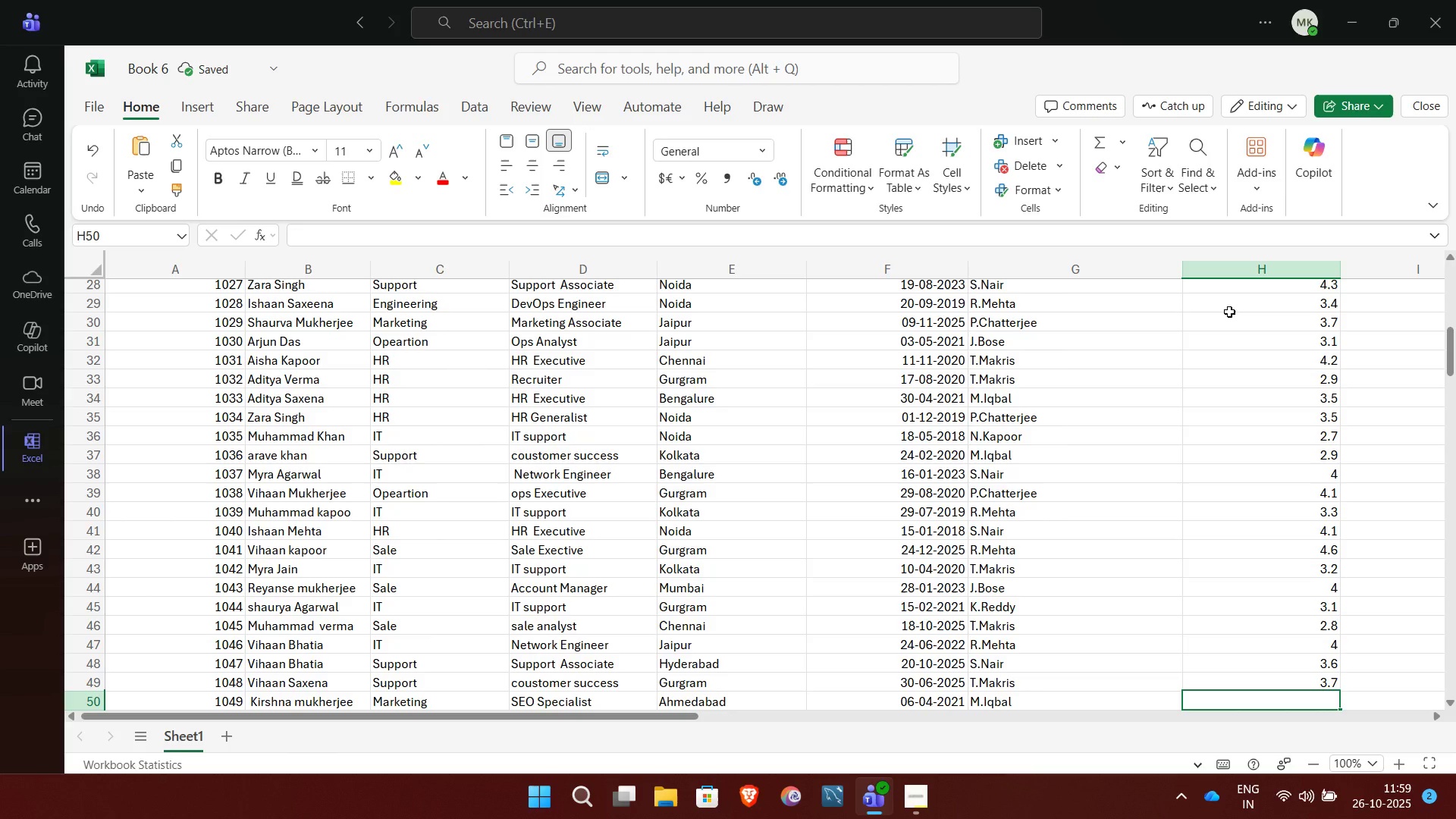 
key(2)
 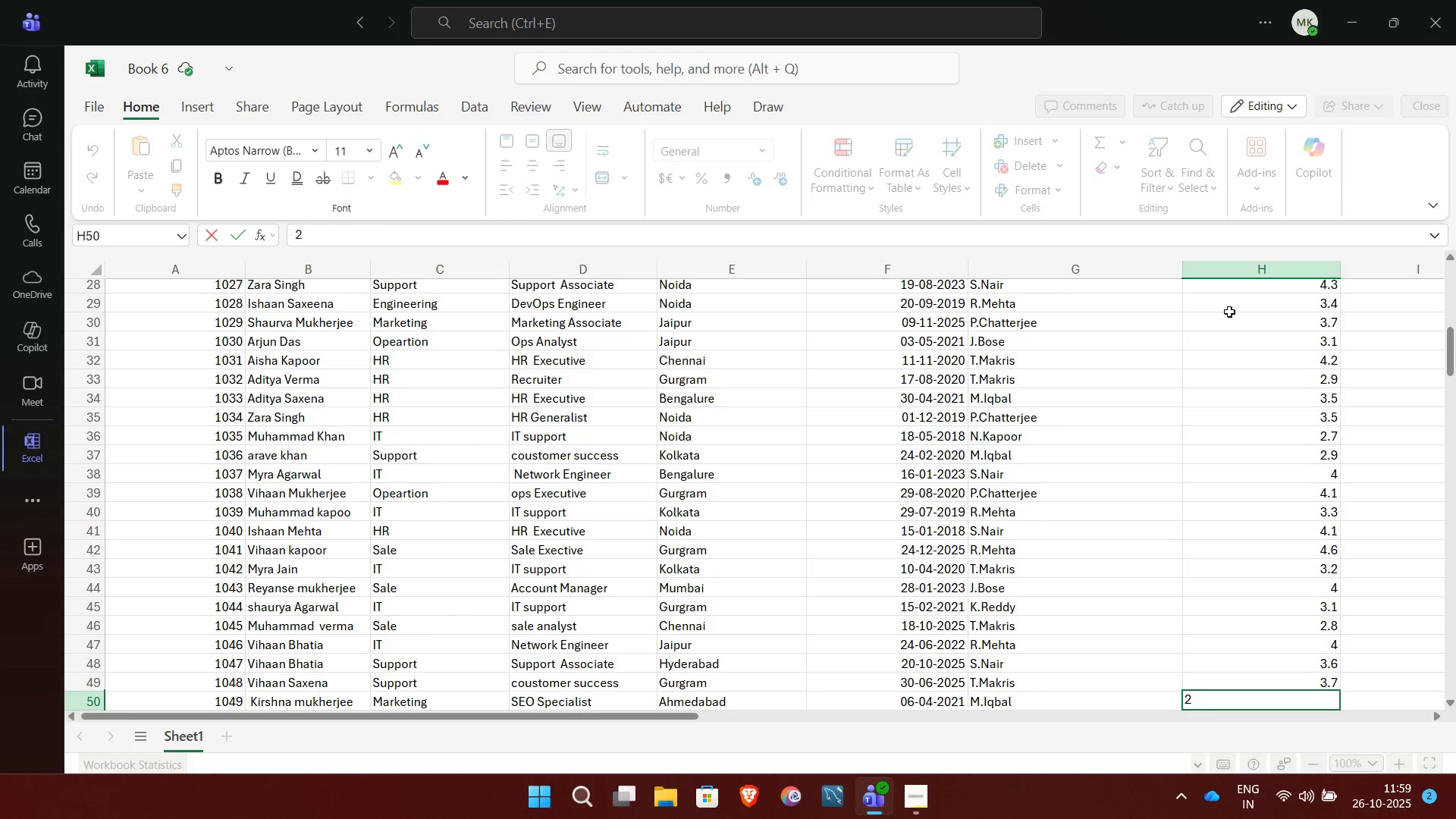 
key(Period)
 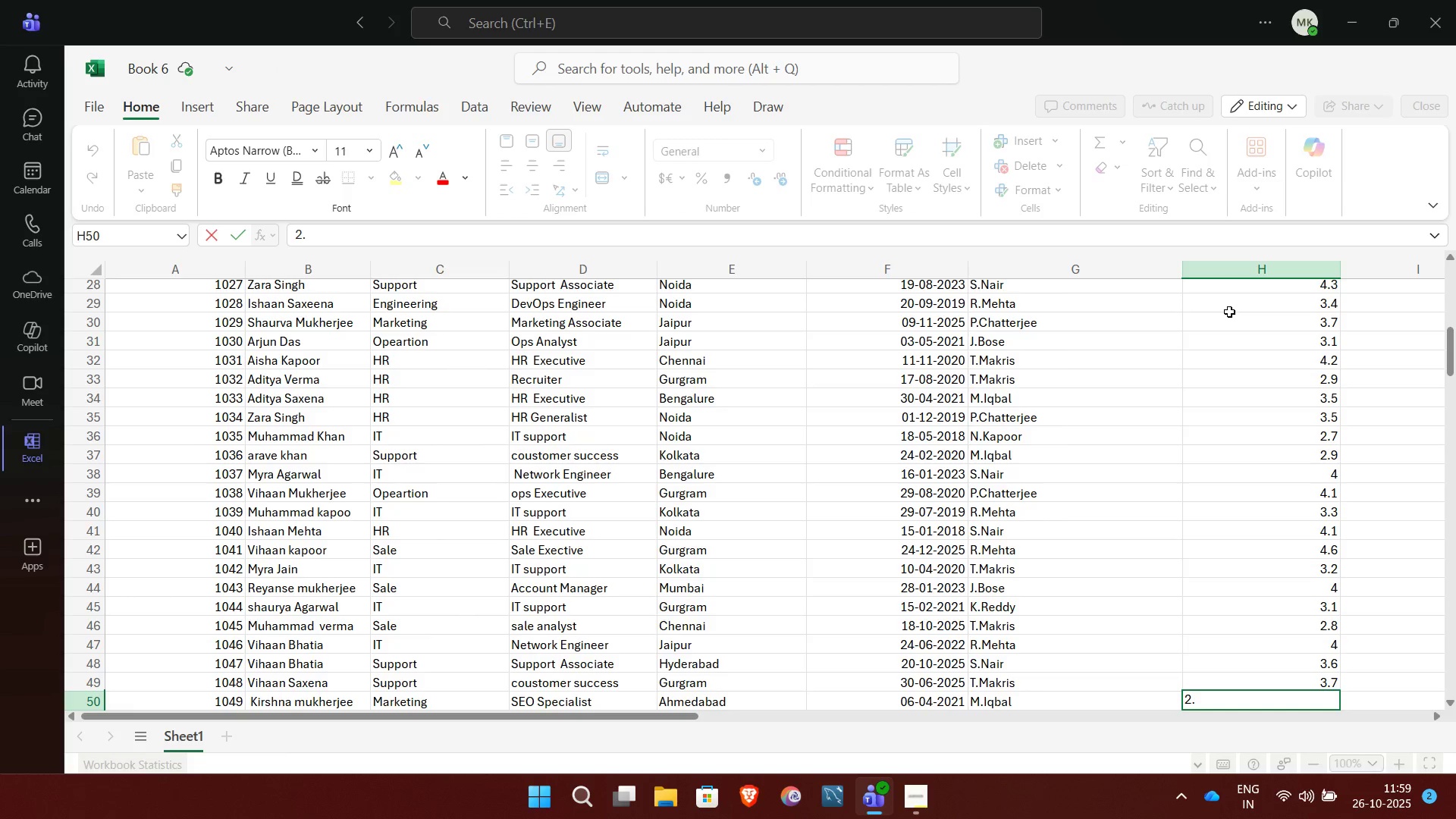 
key(9)
 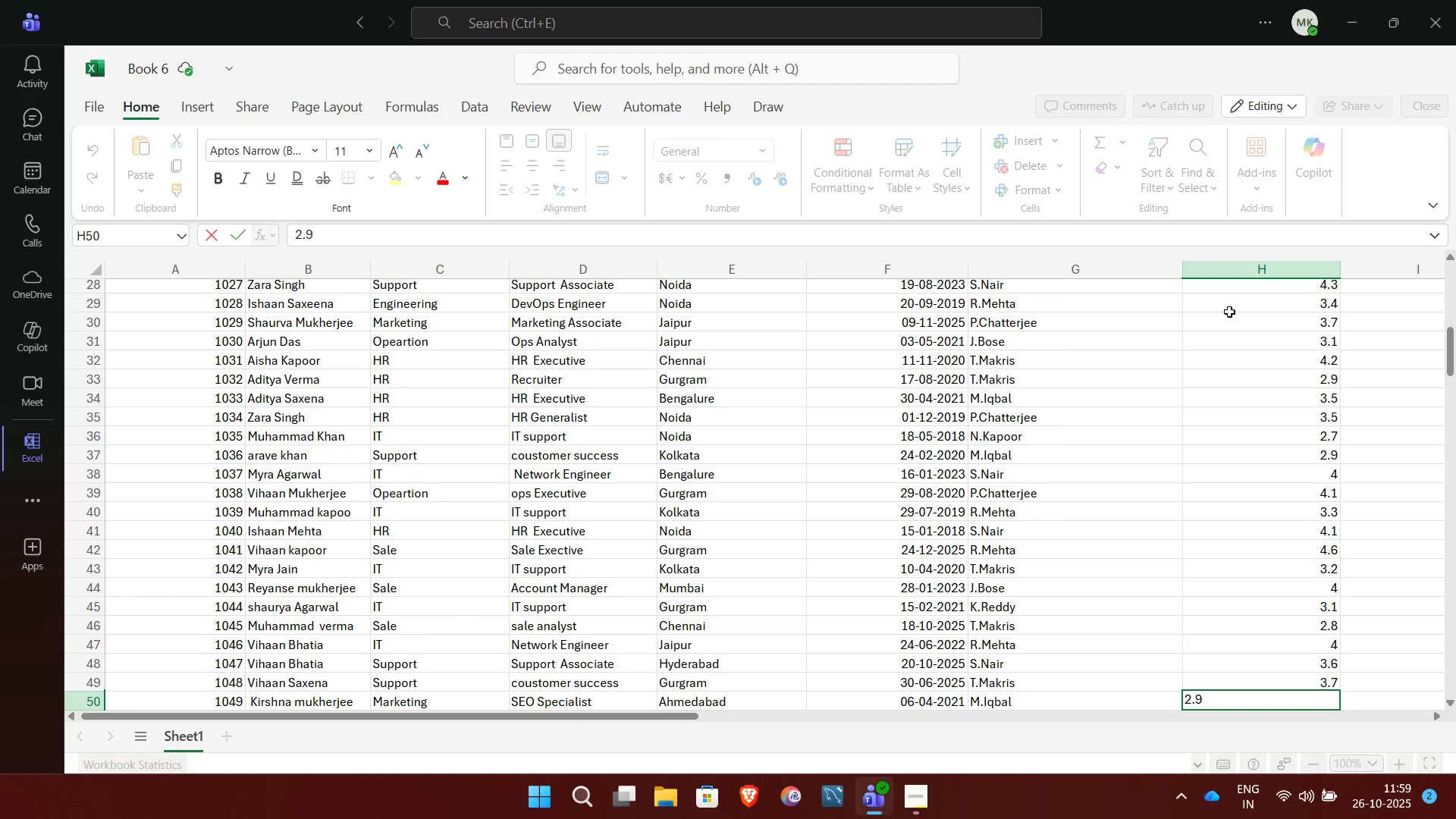 
key(NumpadEnter)
 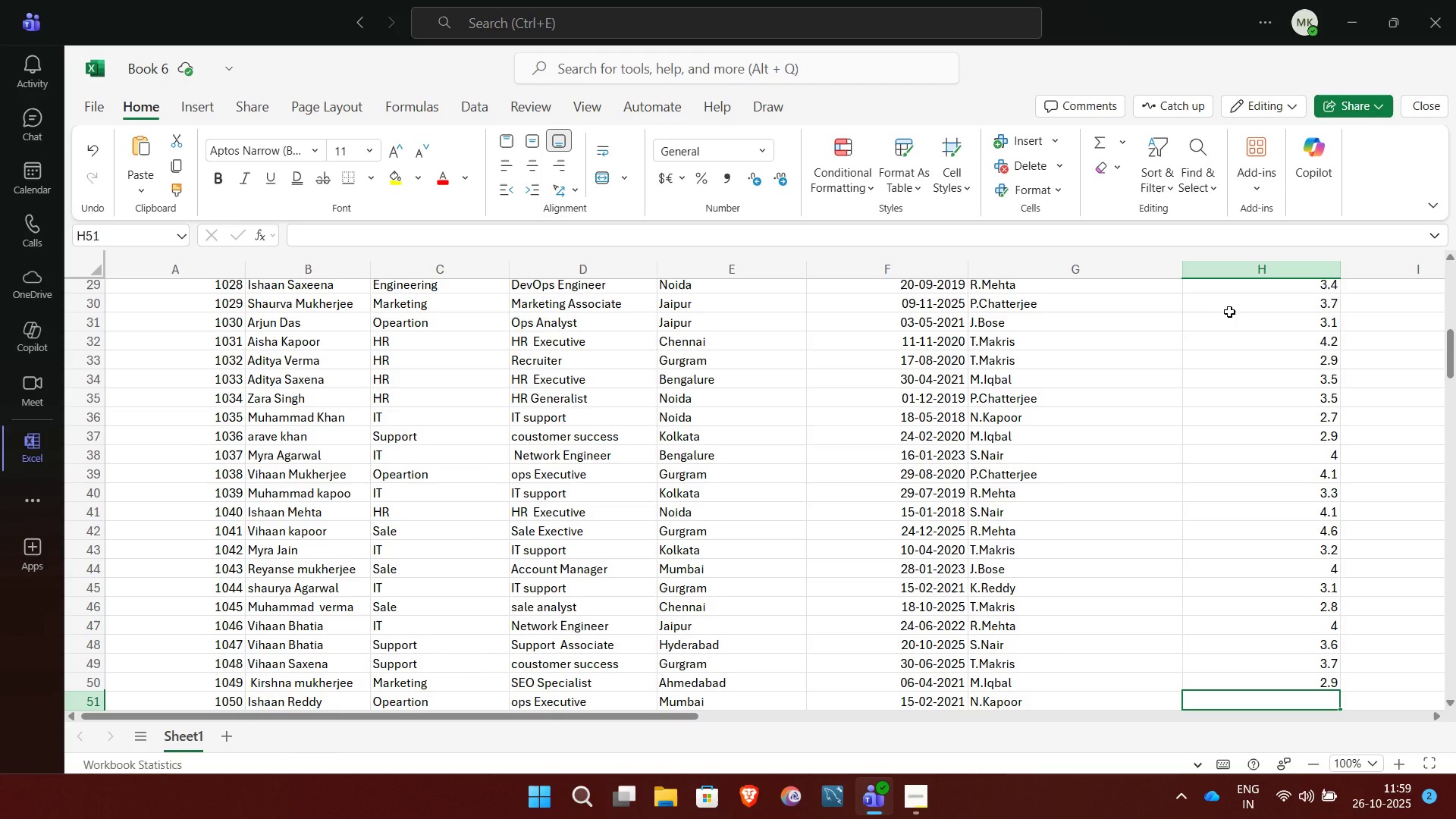 
wait(5.58)
 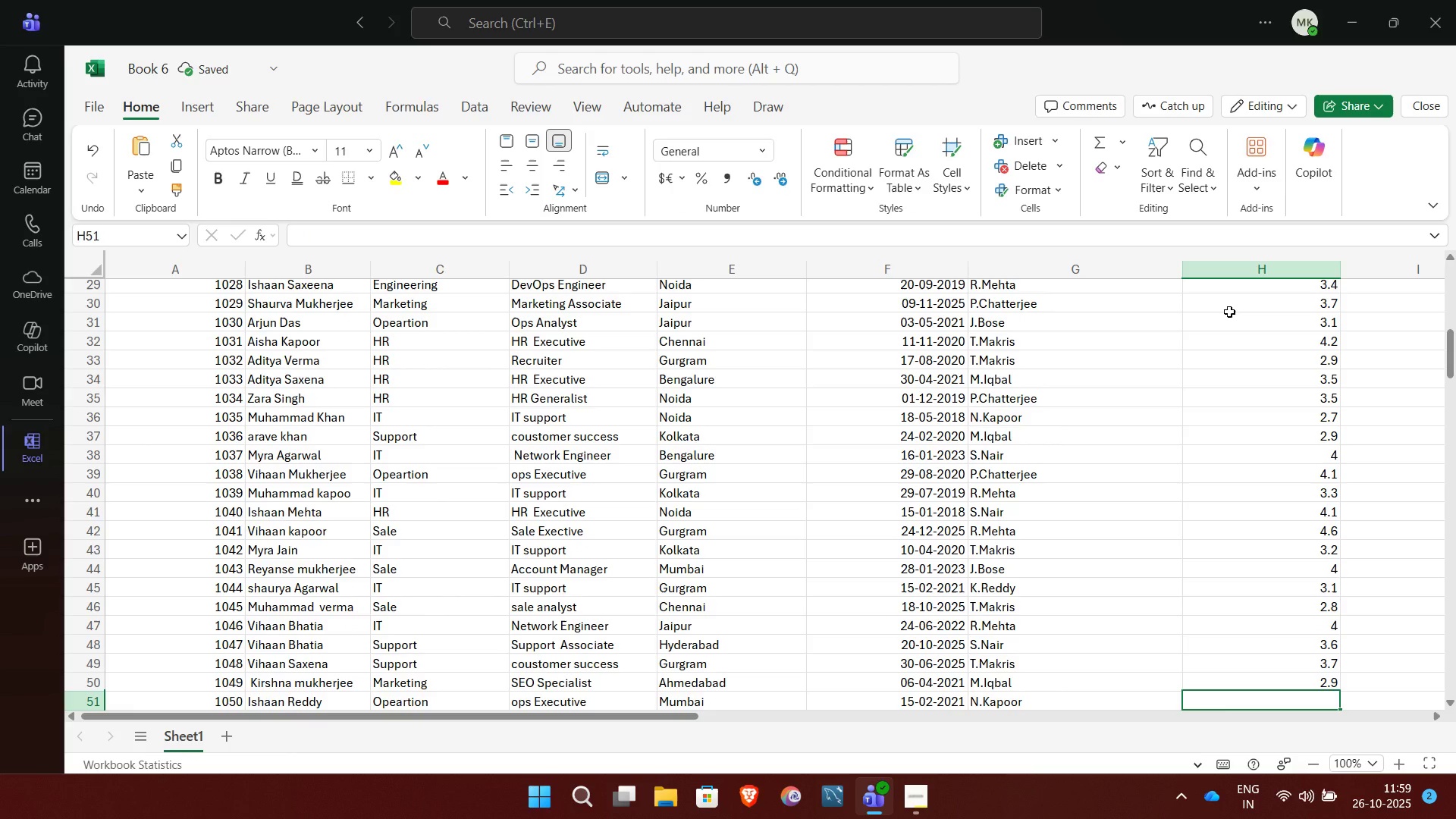 
key(3)
 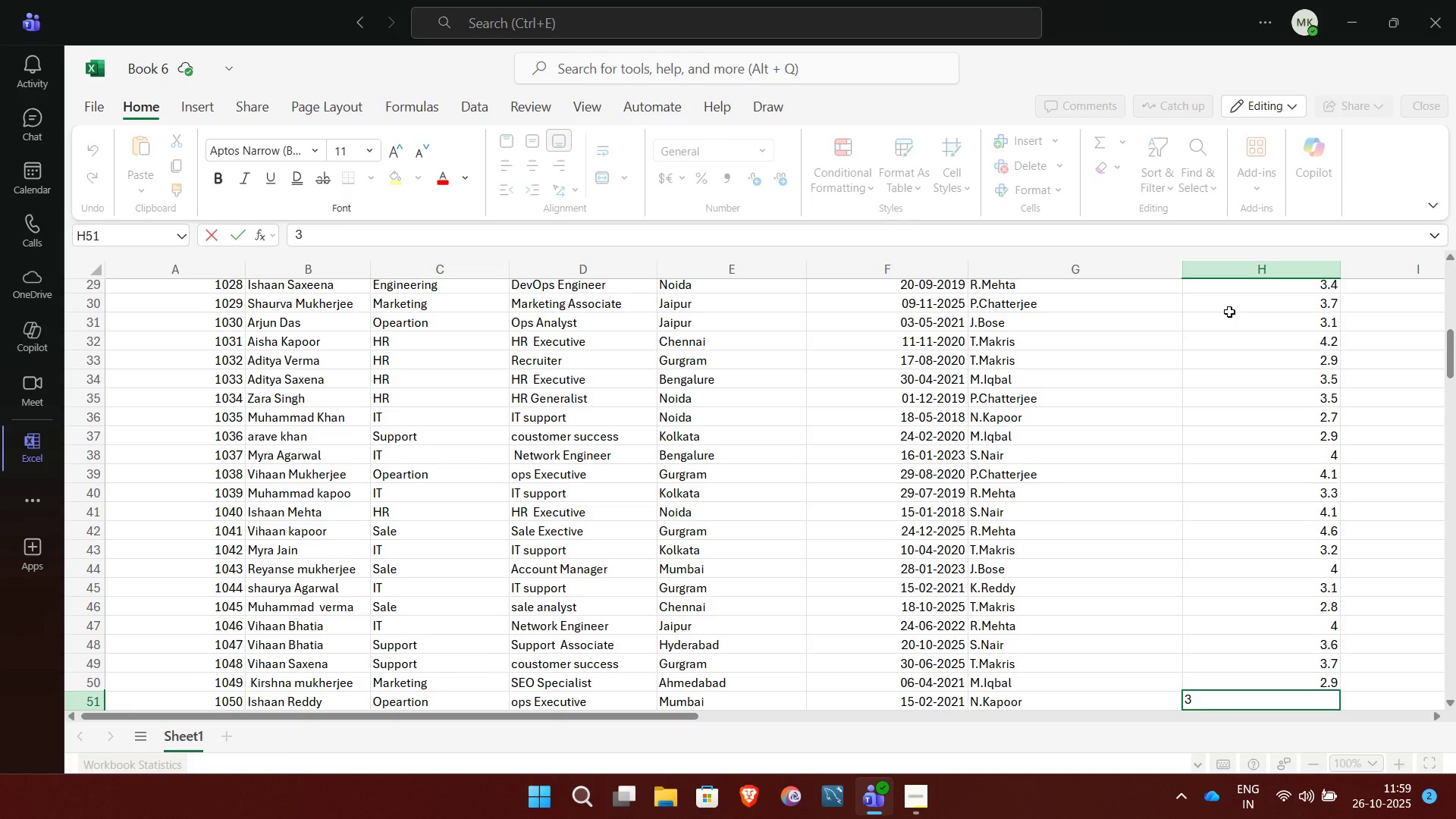 
key(Period)
 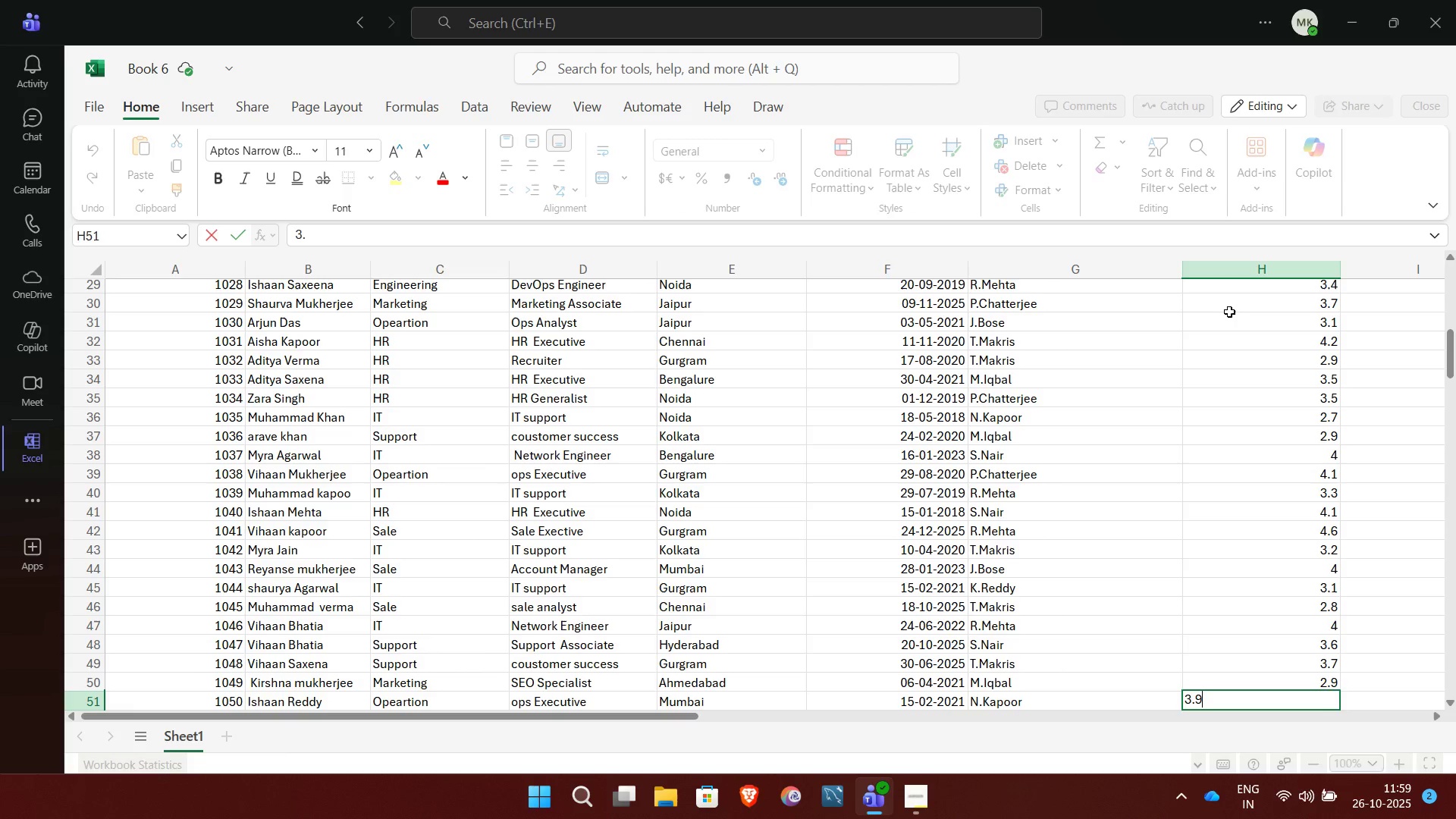 
key(9)
 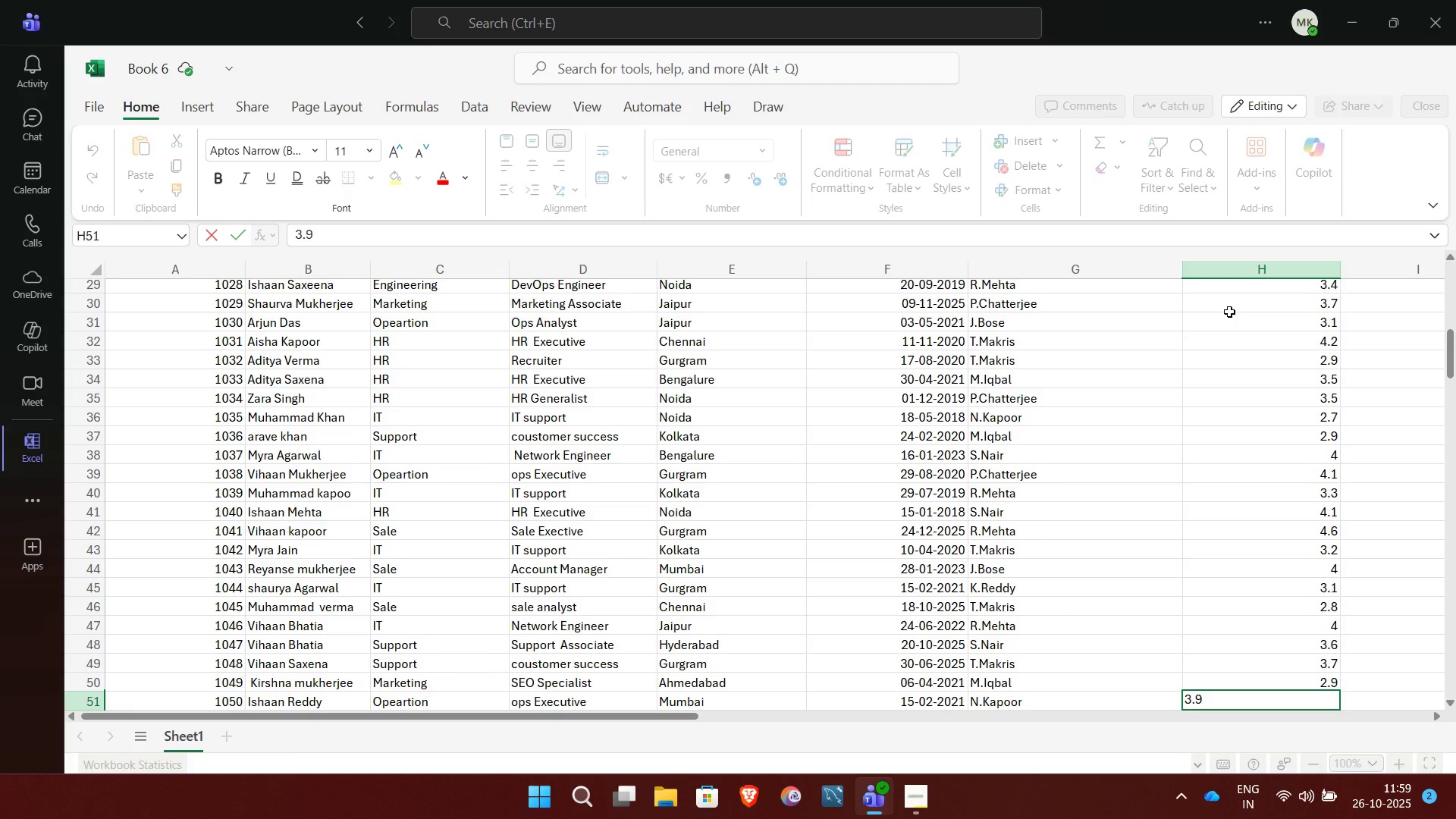 
key(NumpadEnter)
 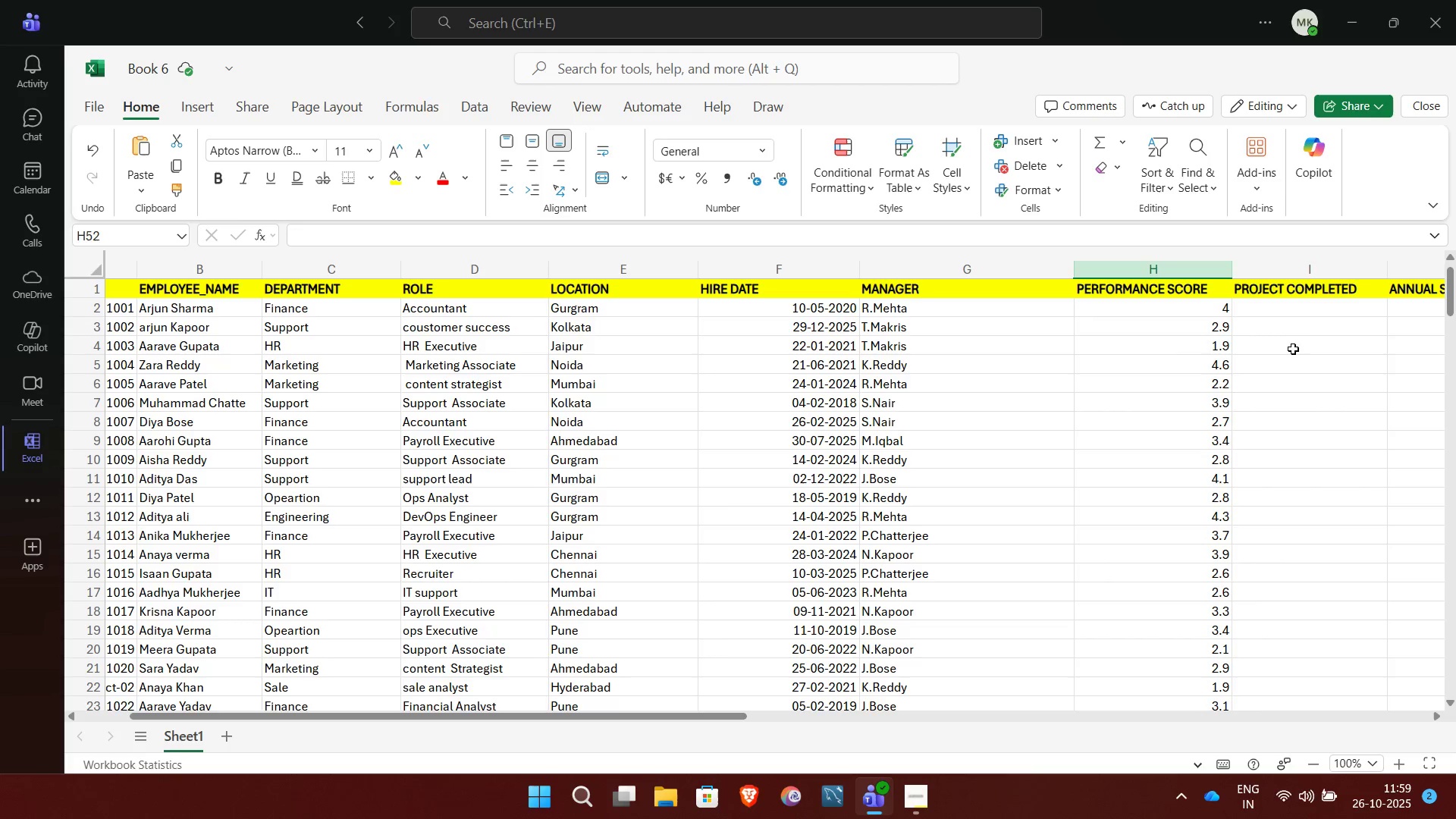 
wait(7.66)
 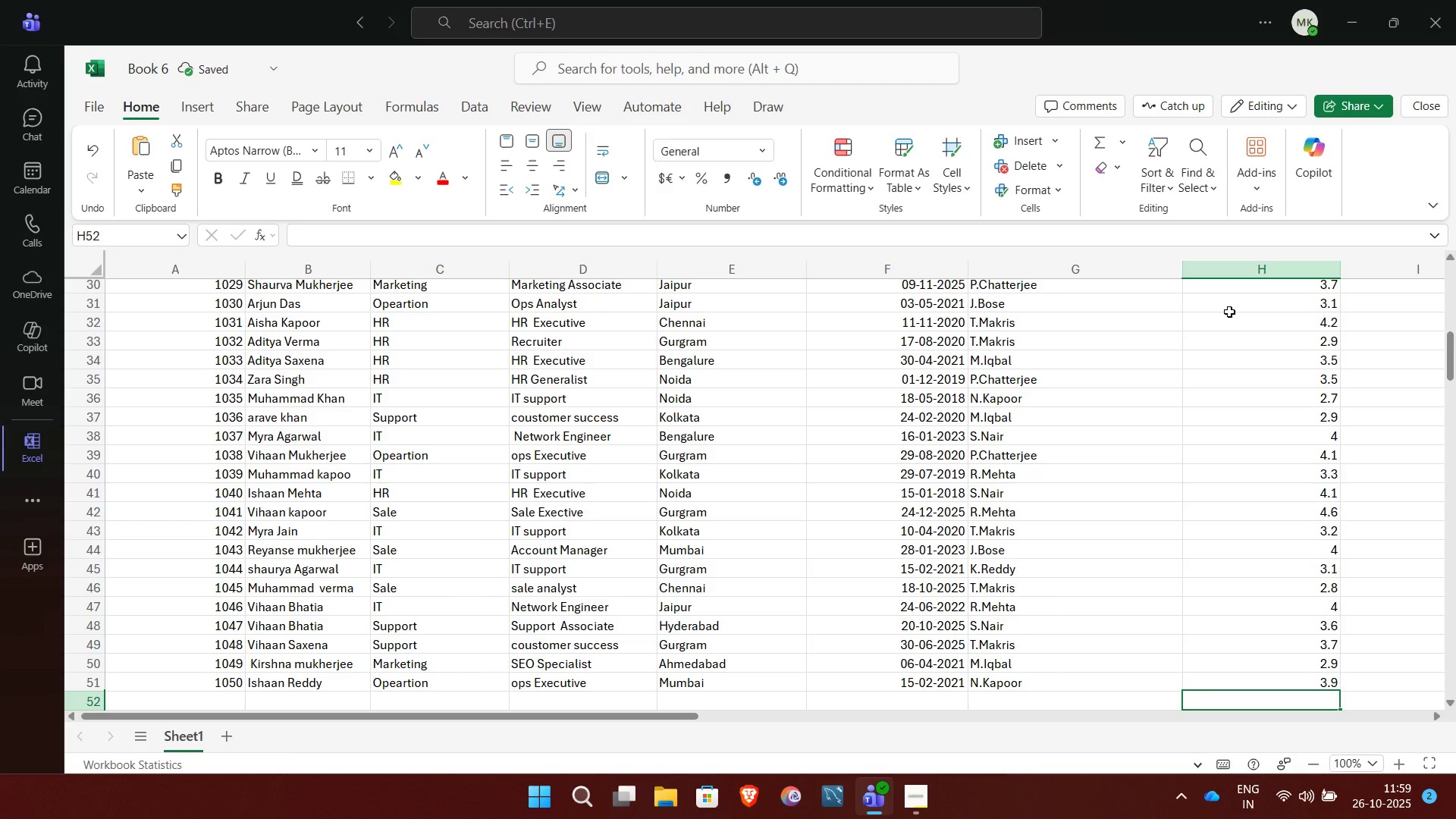 
left_click([1310, 313])
 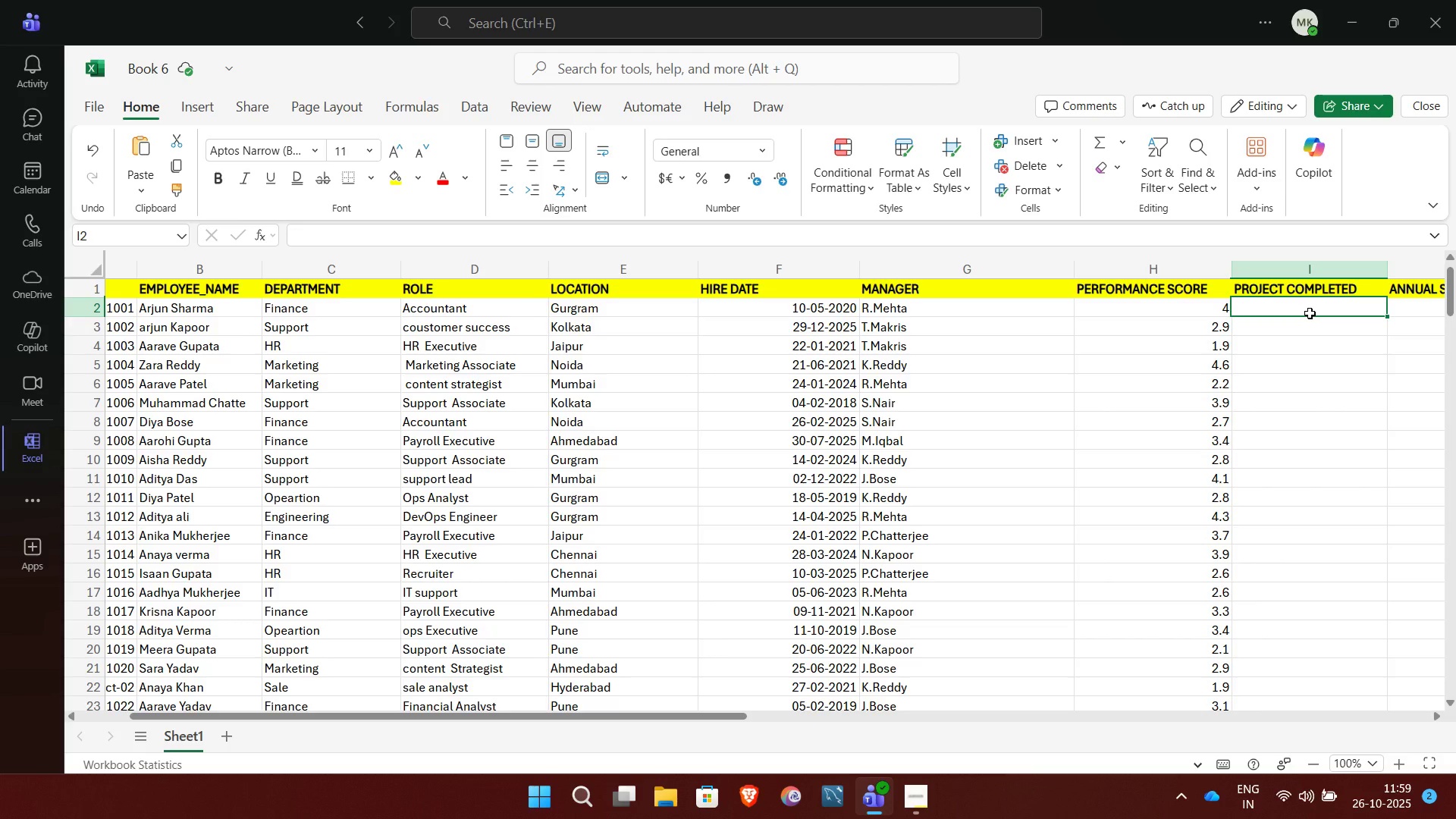 
wait(8.31)
 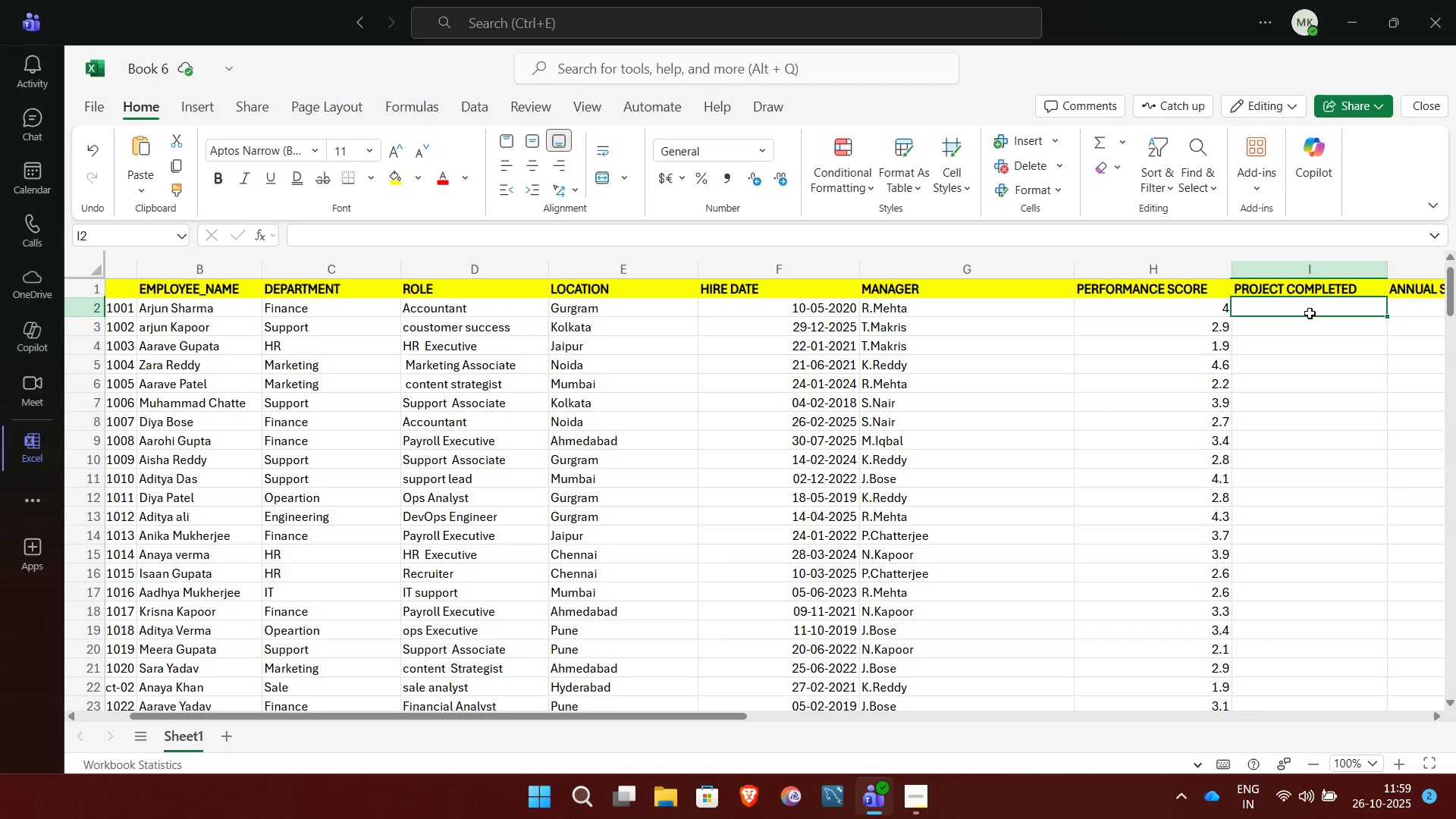 
type(8)
key(NumpadEnter)
type(9)
key(NumpadEnter)
type(15)
key(NumpadEnter)
 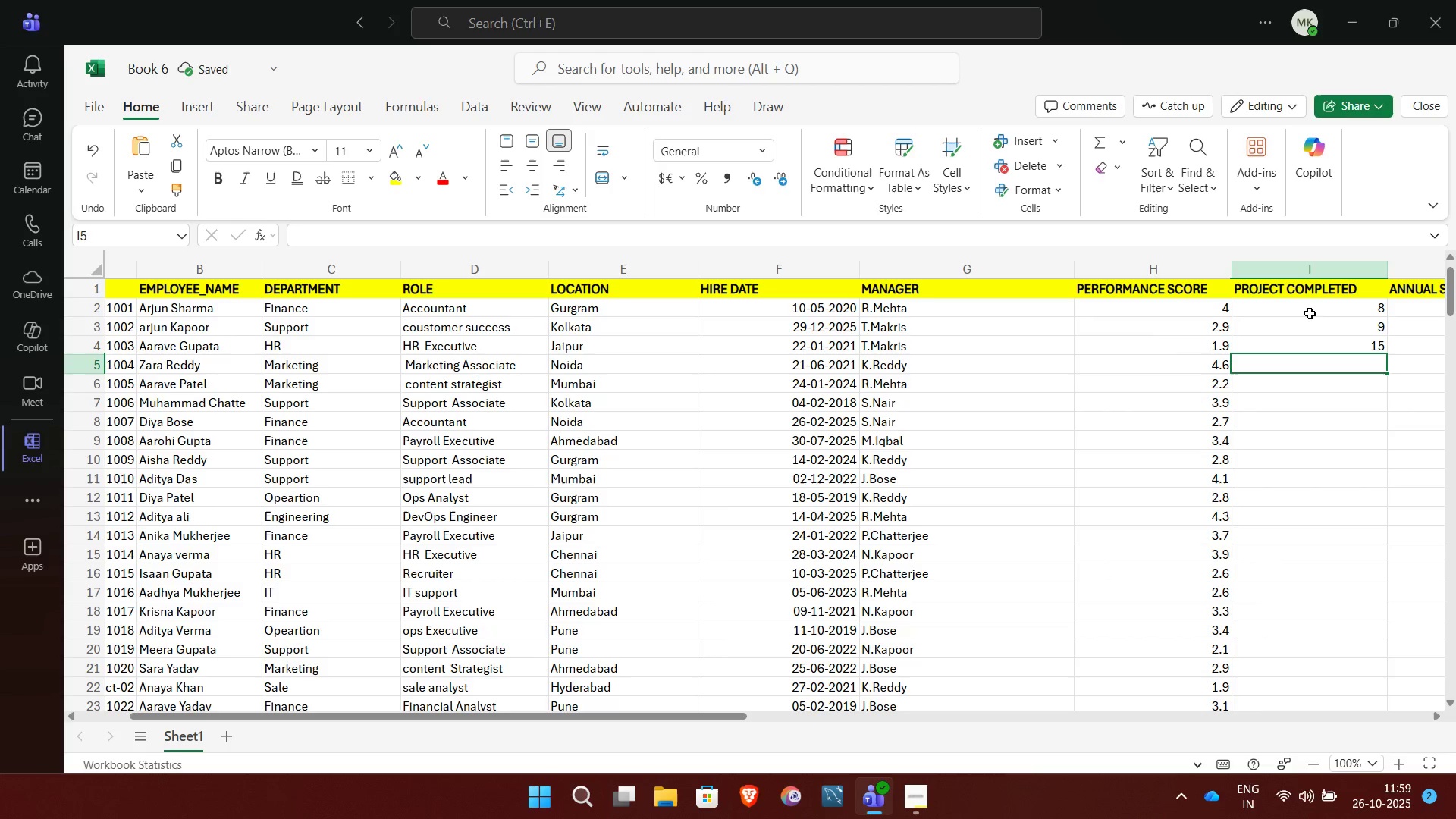 
key(9)
 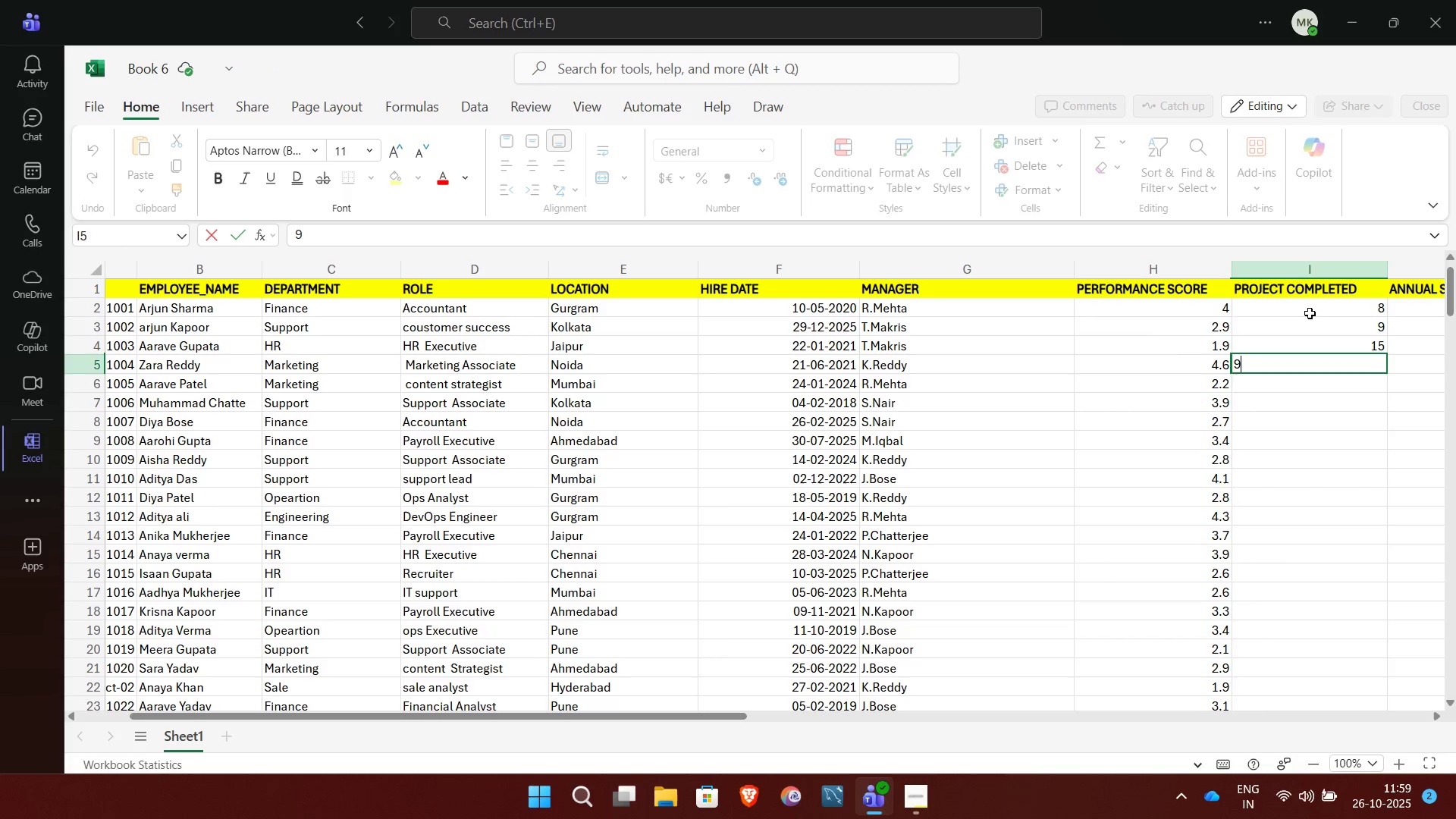 
key(NumpadDecimal)
 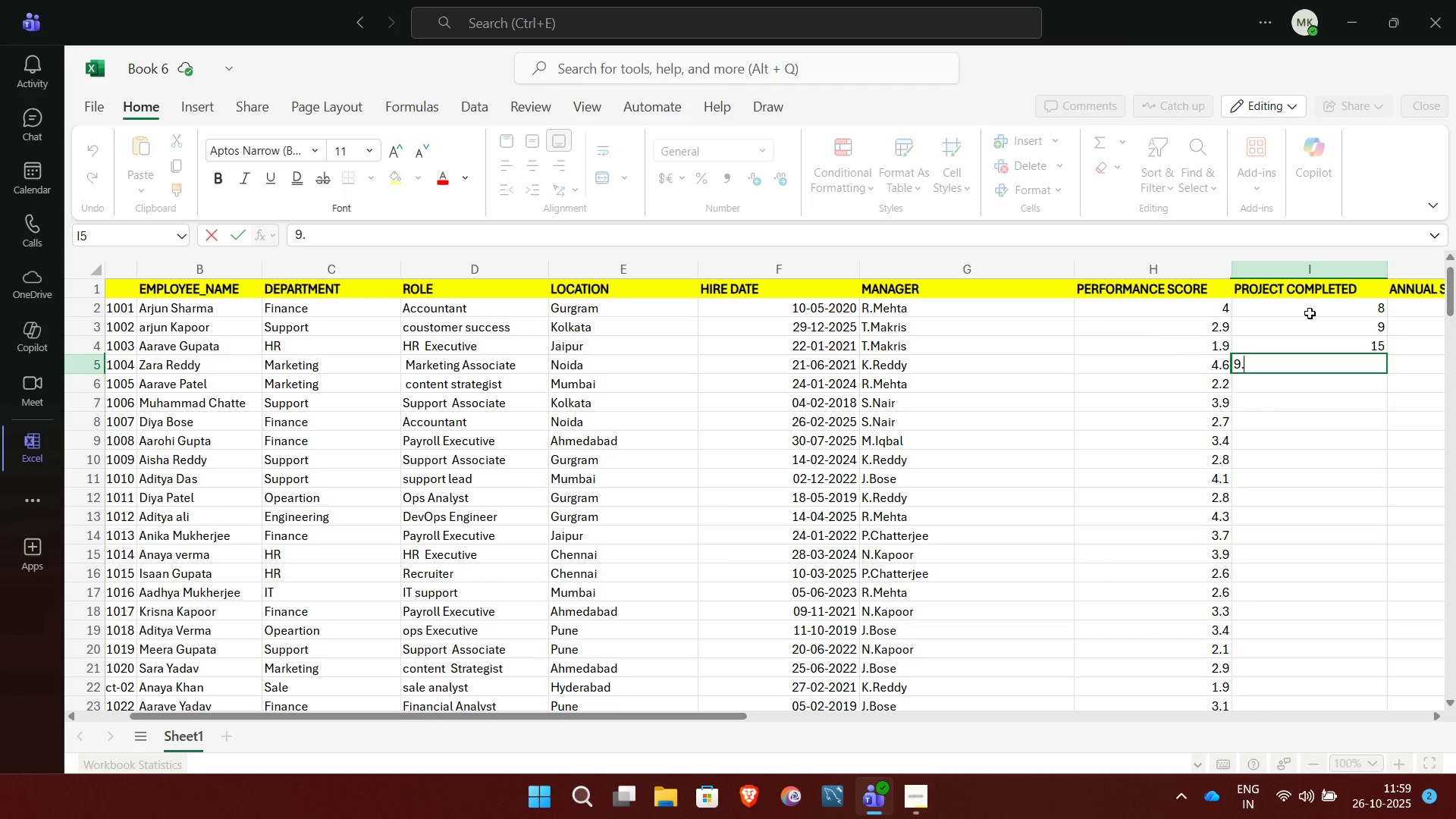 
key(Backspace)
 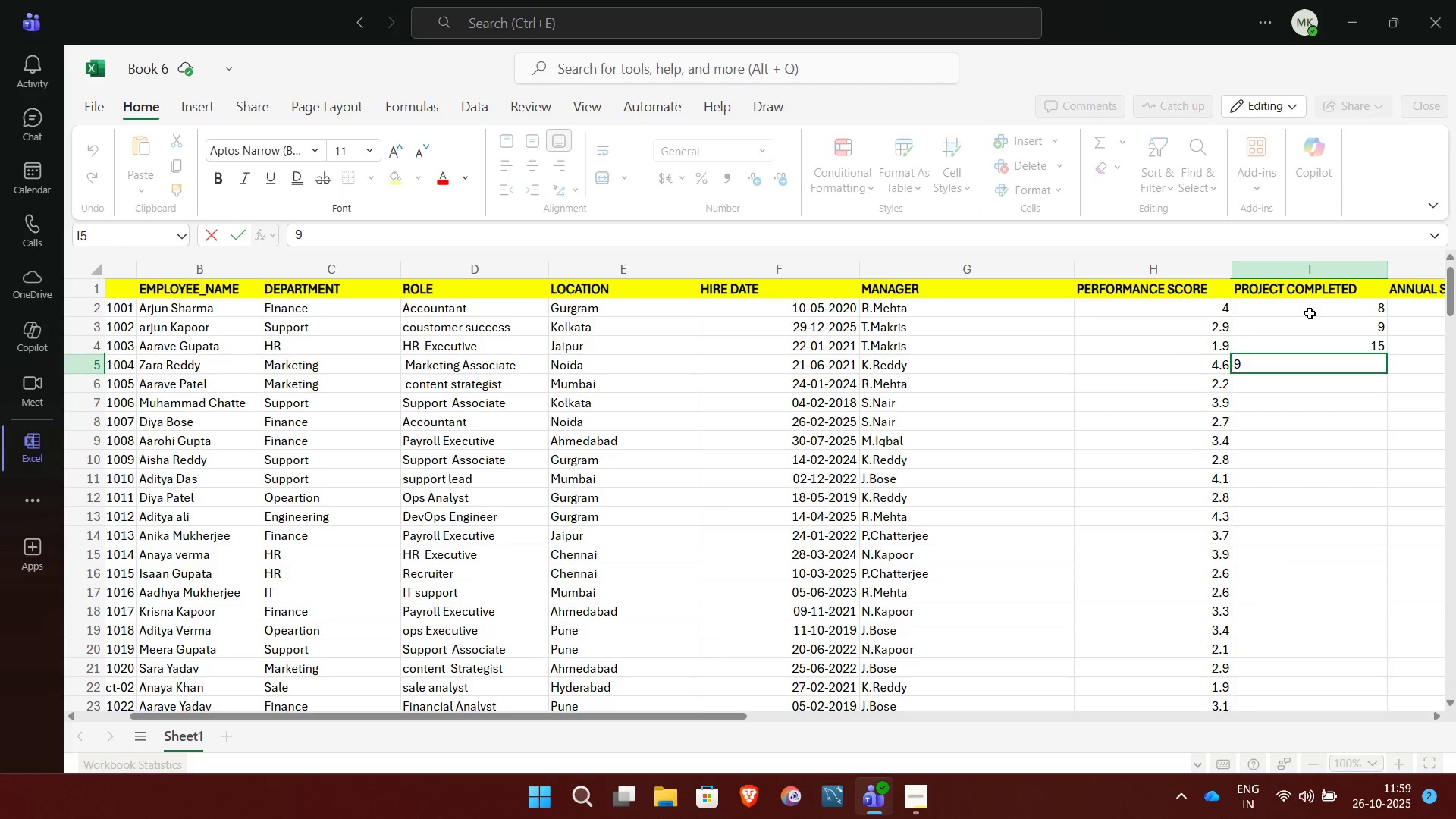 
key(NumpadEnter)
 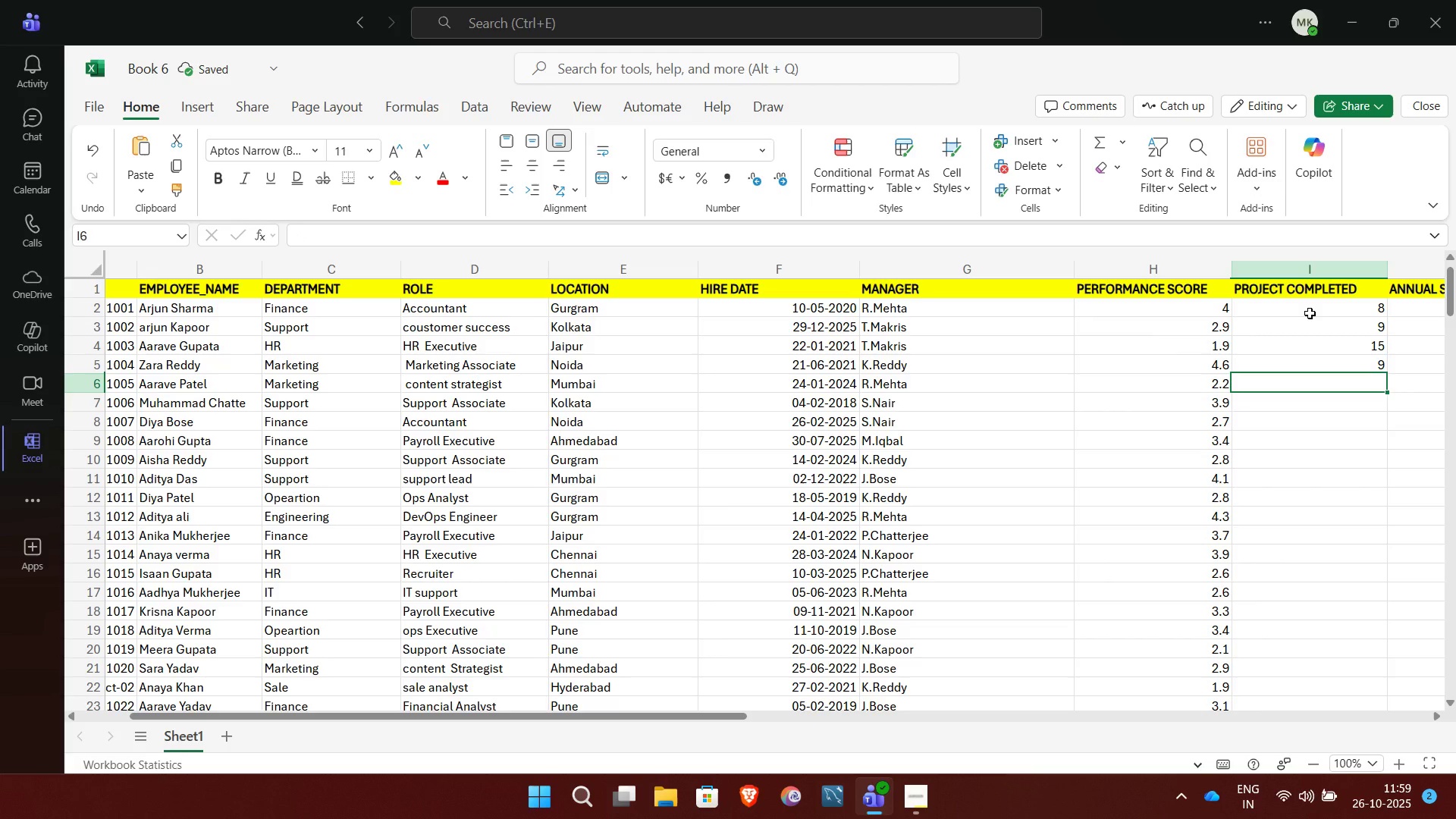 
type(17)
key(NumpadEnter)
type(10)
key(NumpadEnter)
 